 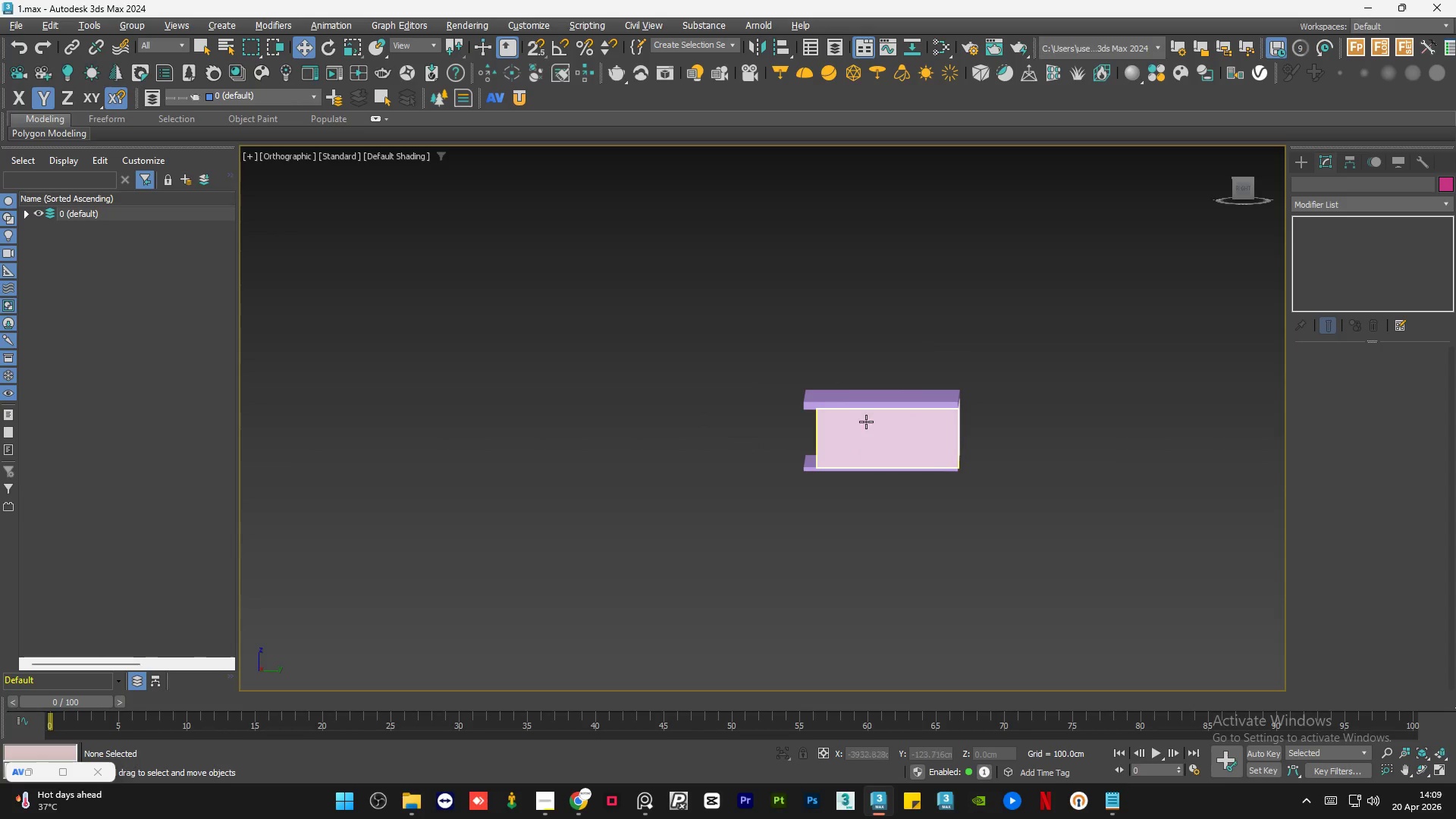 
left_click([873, 406])
 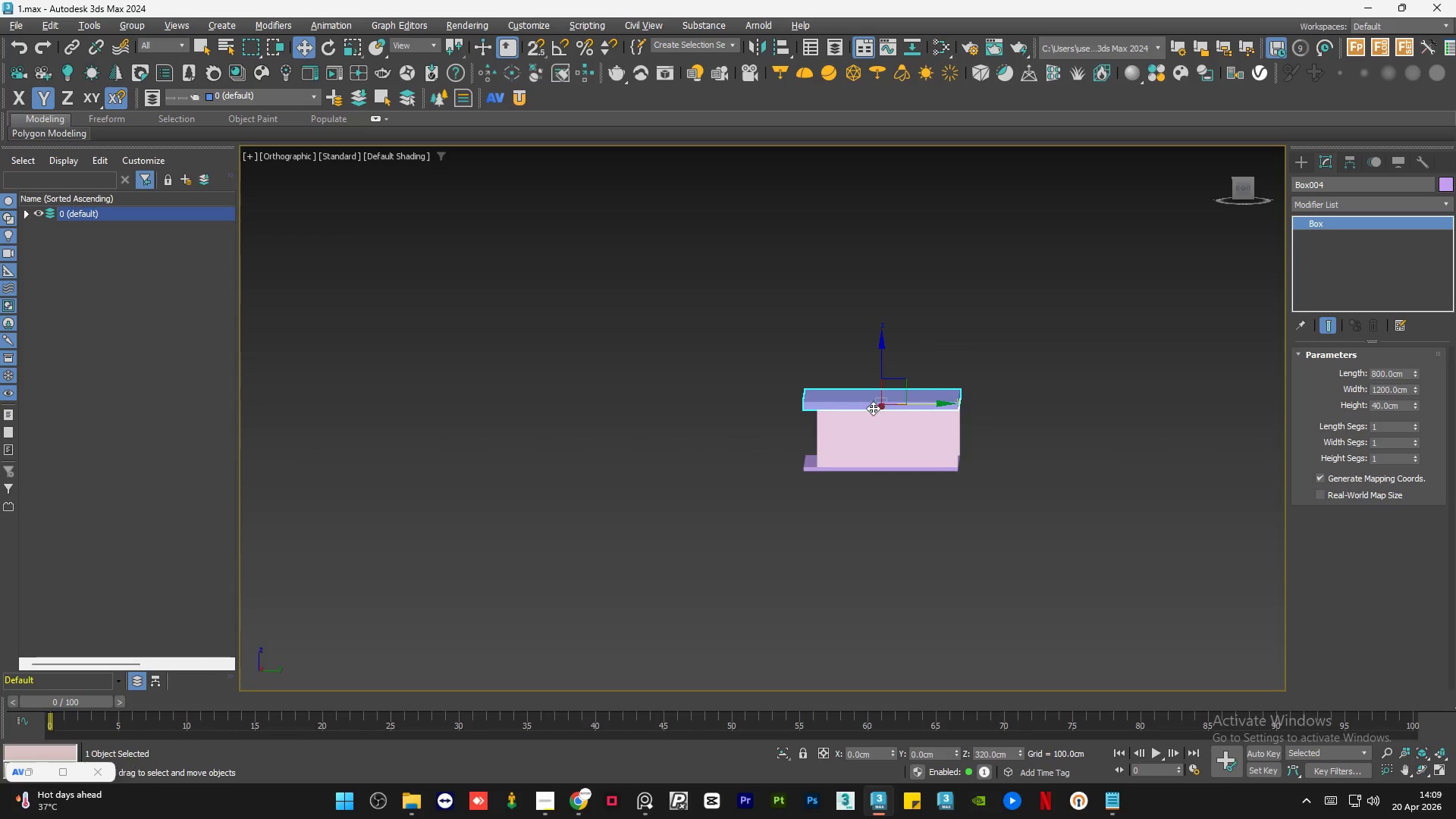 
hold_key(key=AltLeft, duration=0.66)
 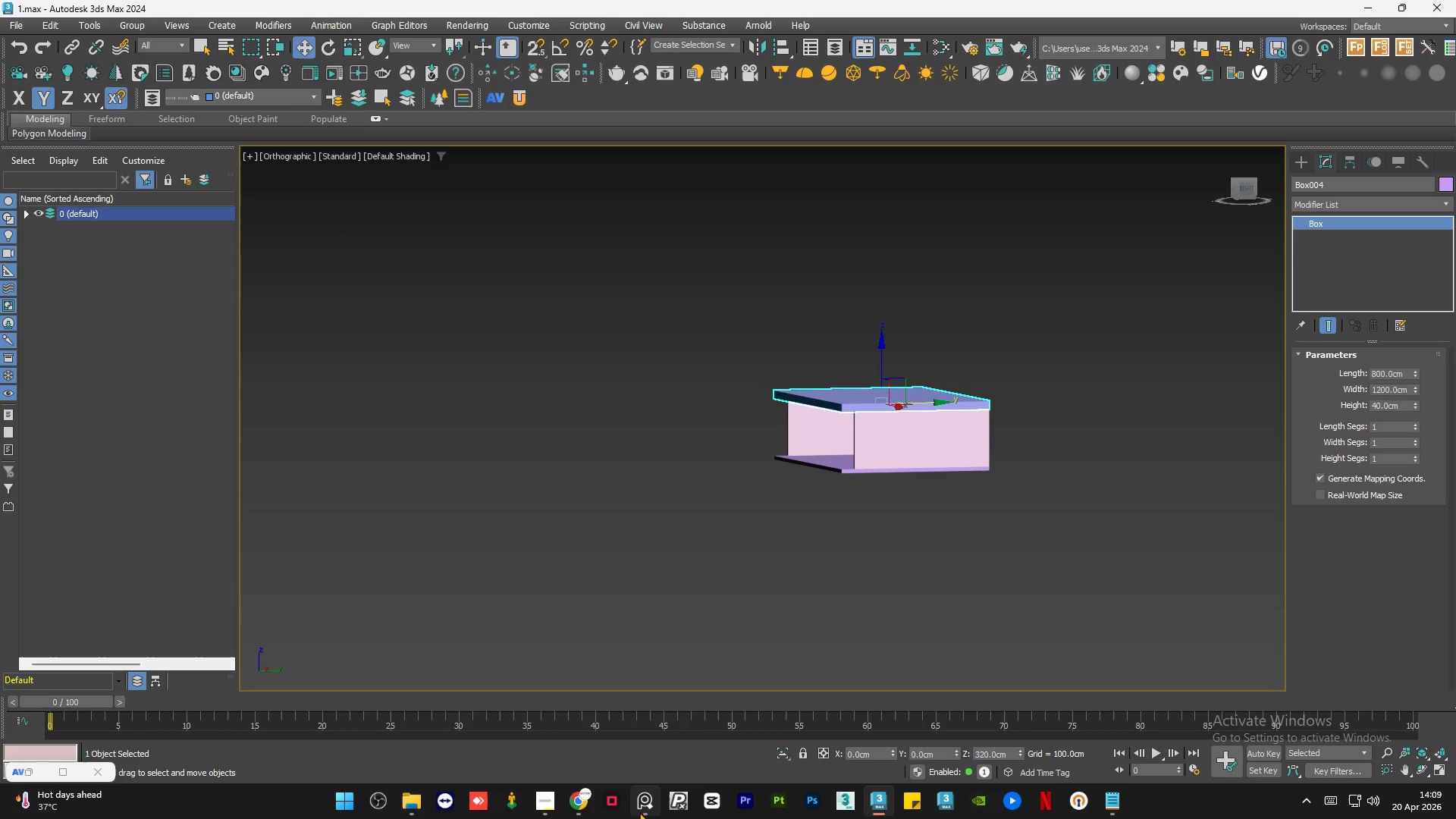 
left_click([641, 812])
 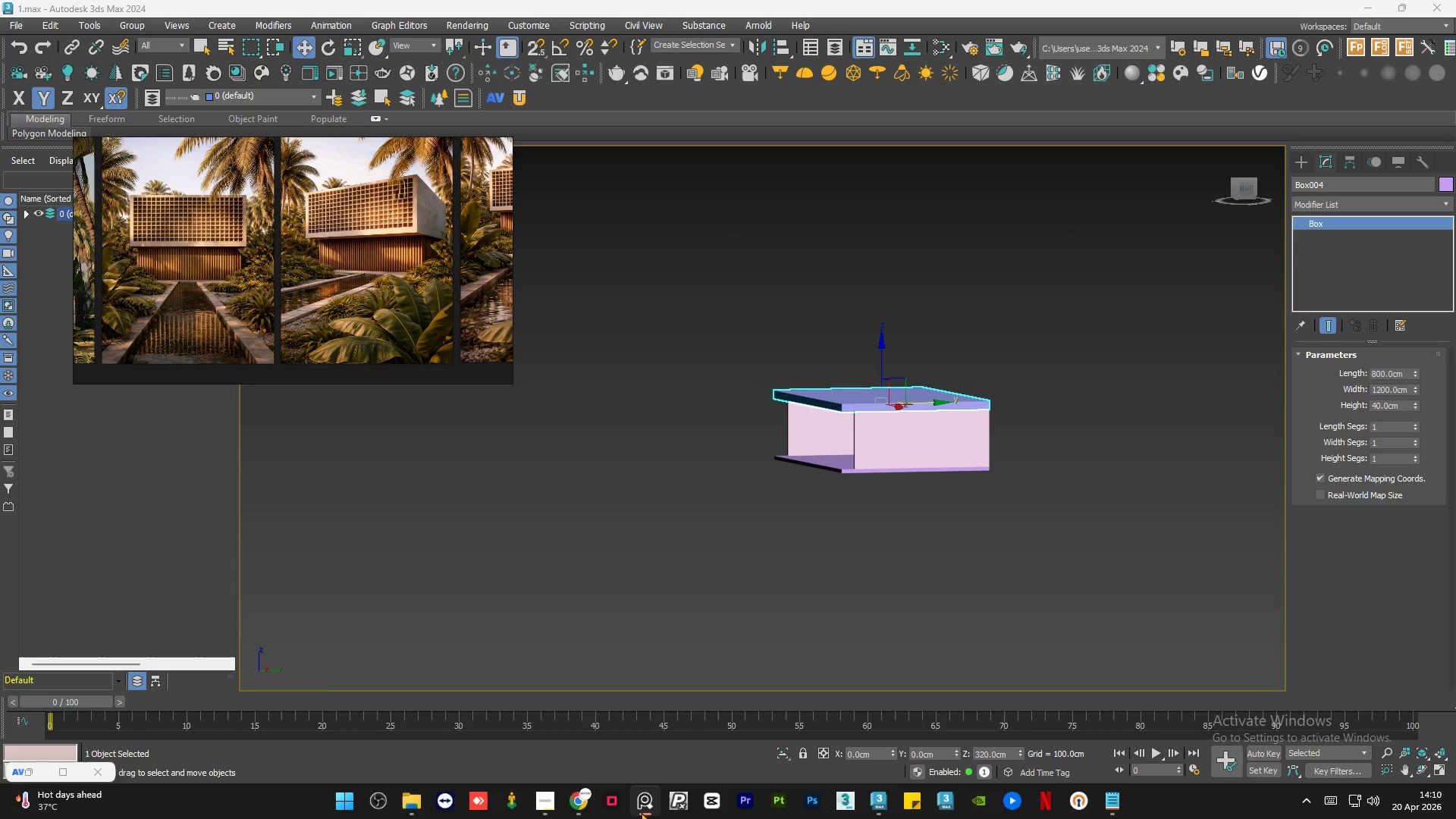 
wait(8.08)
 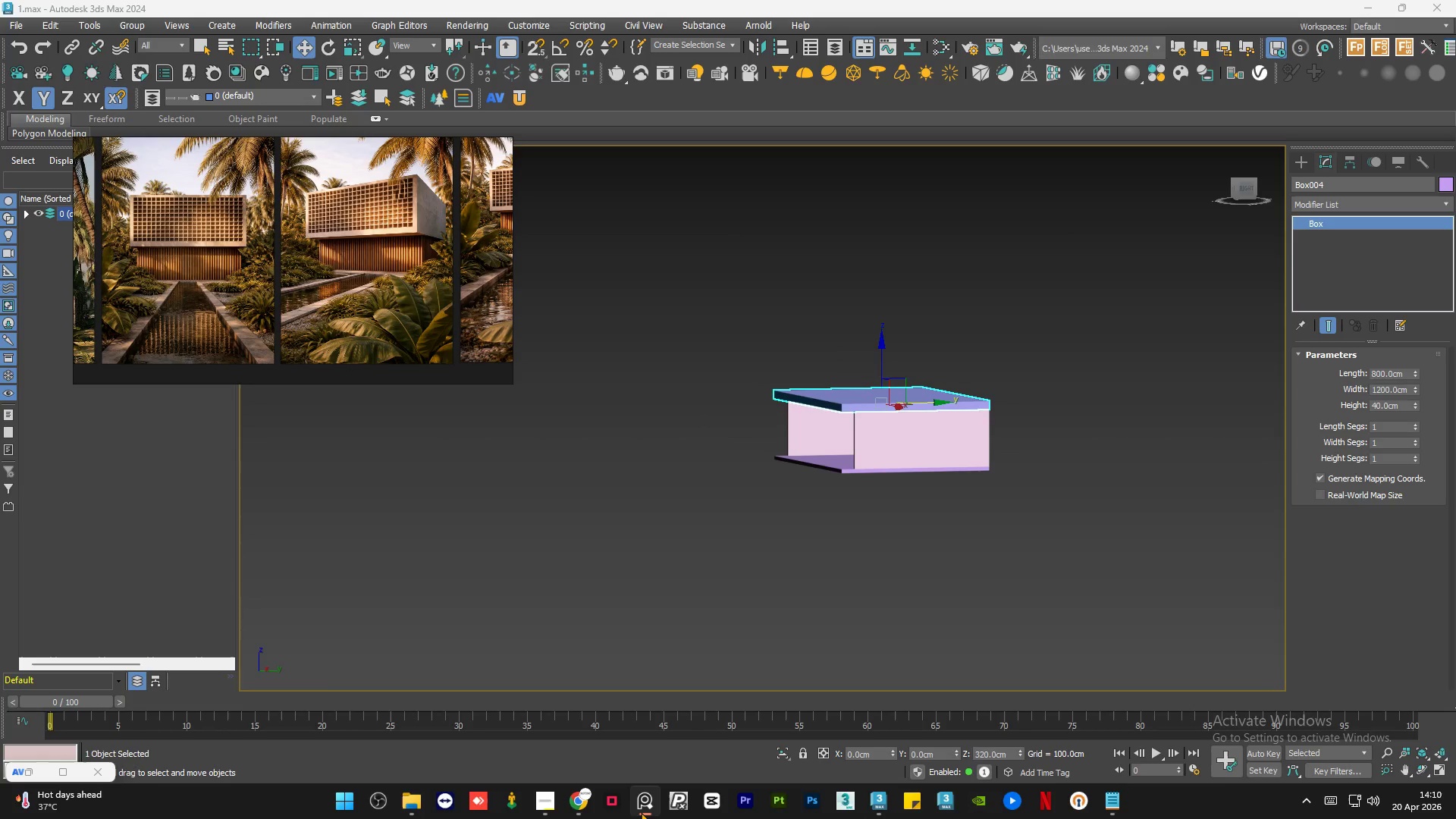 
scroll: coordinate [455, 272], scroll_direction: up, amount: 12.0
 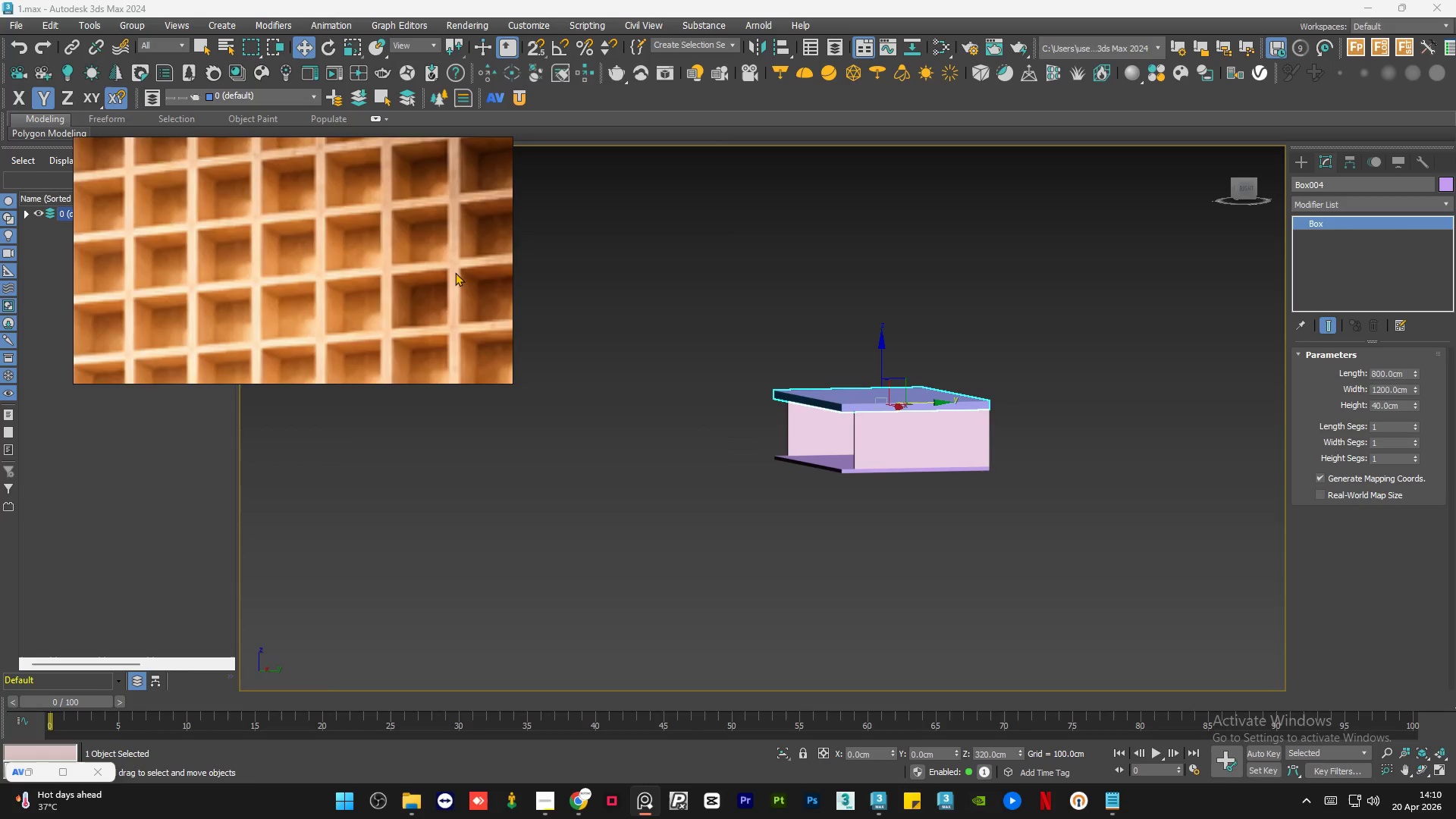 
scroll: coordinate [373, 268], scroll_direction: down, amount: 4.0
 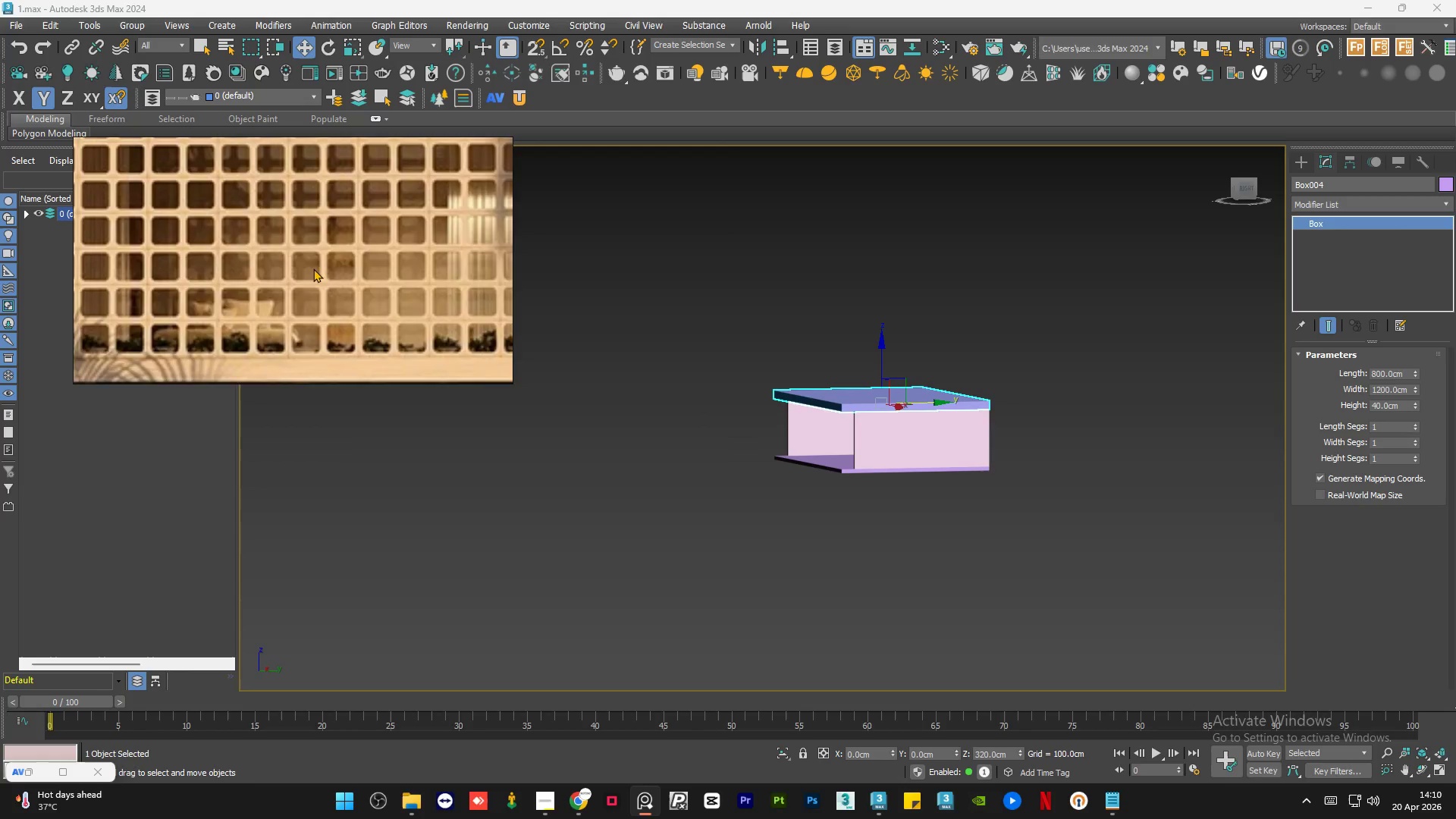 
scroll: coordinate [406, 282], scroll_direction: none, amount: 0.0
 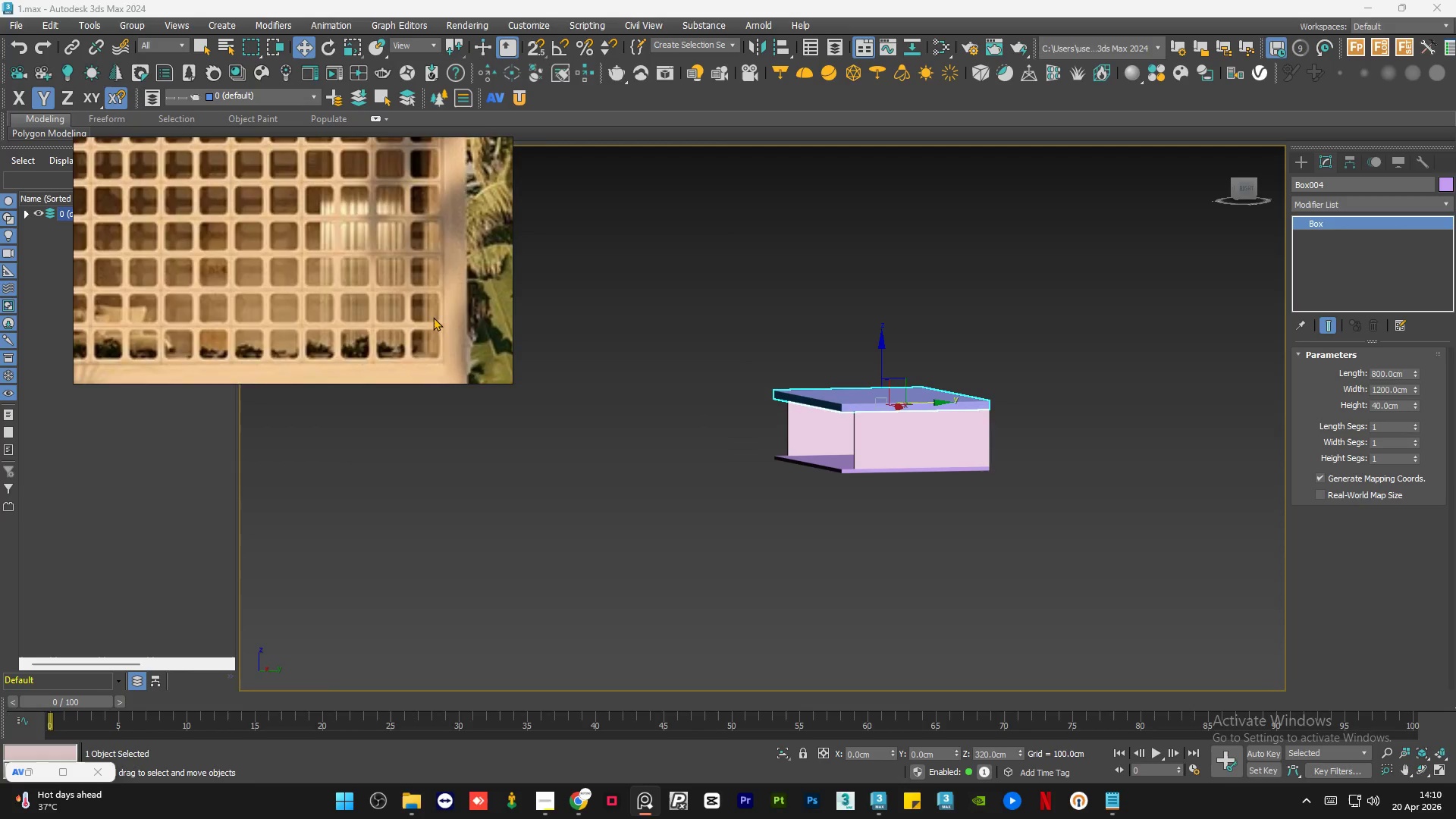 
scroll: coordinate [285, 298], scroll_direction: up, amount: 1.0
 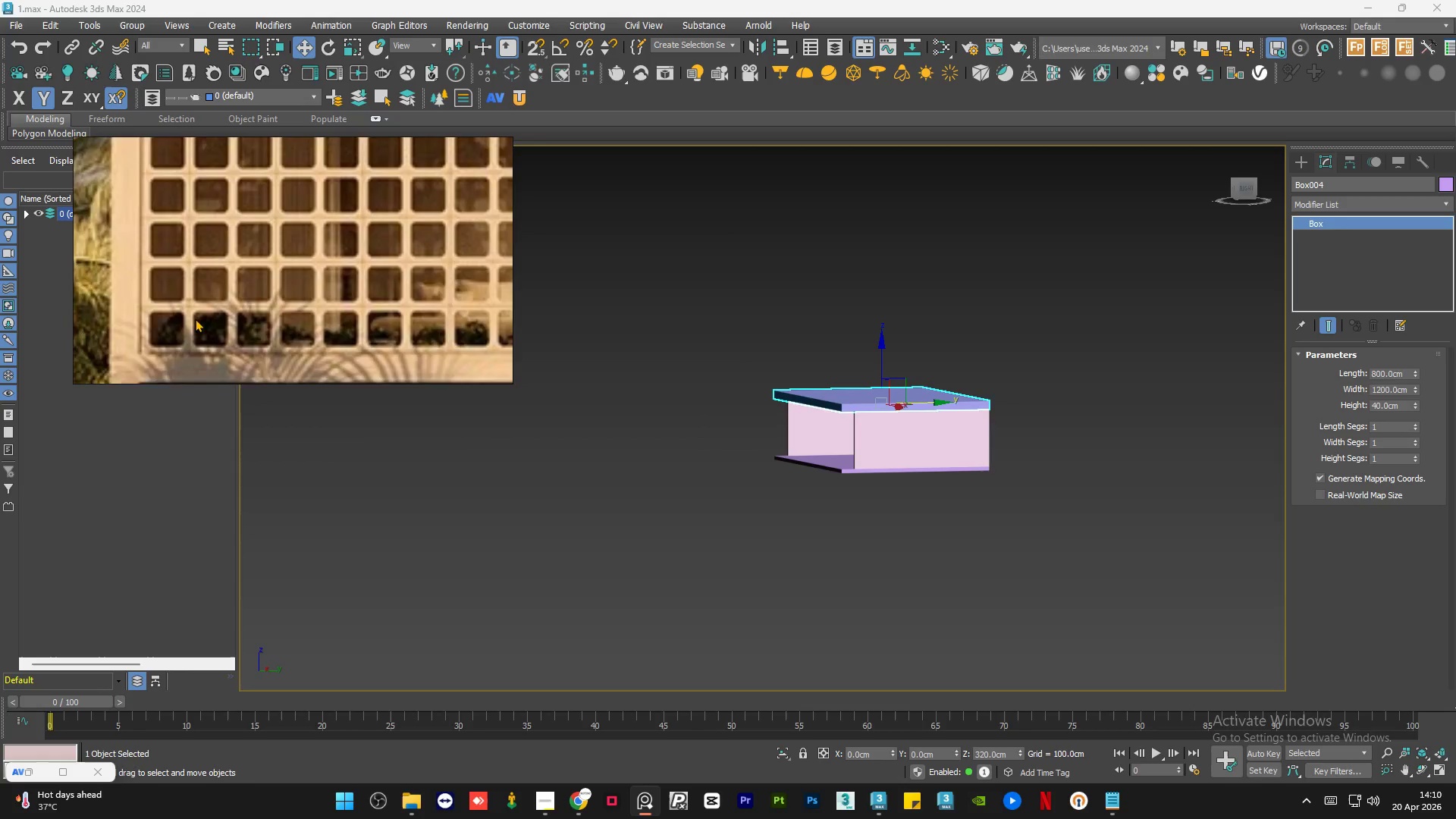 
scroll: coordinate [206, 282], scroll_direction: down, amount: 6.0
 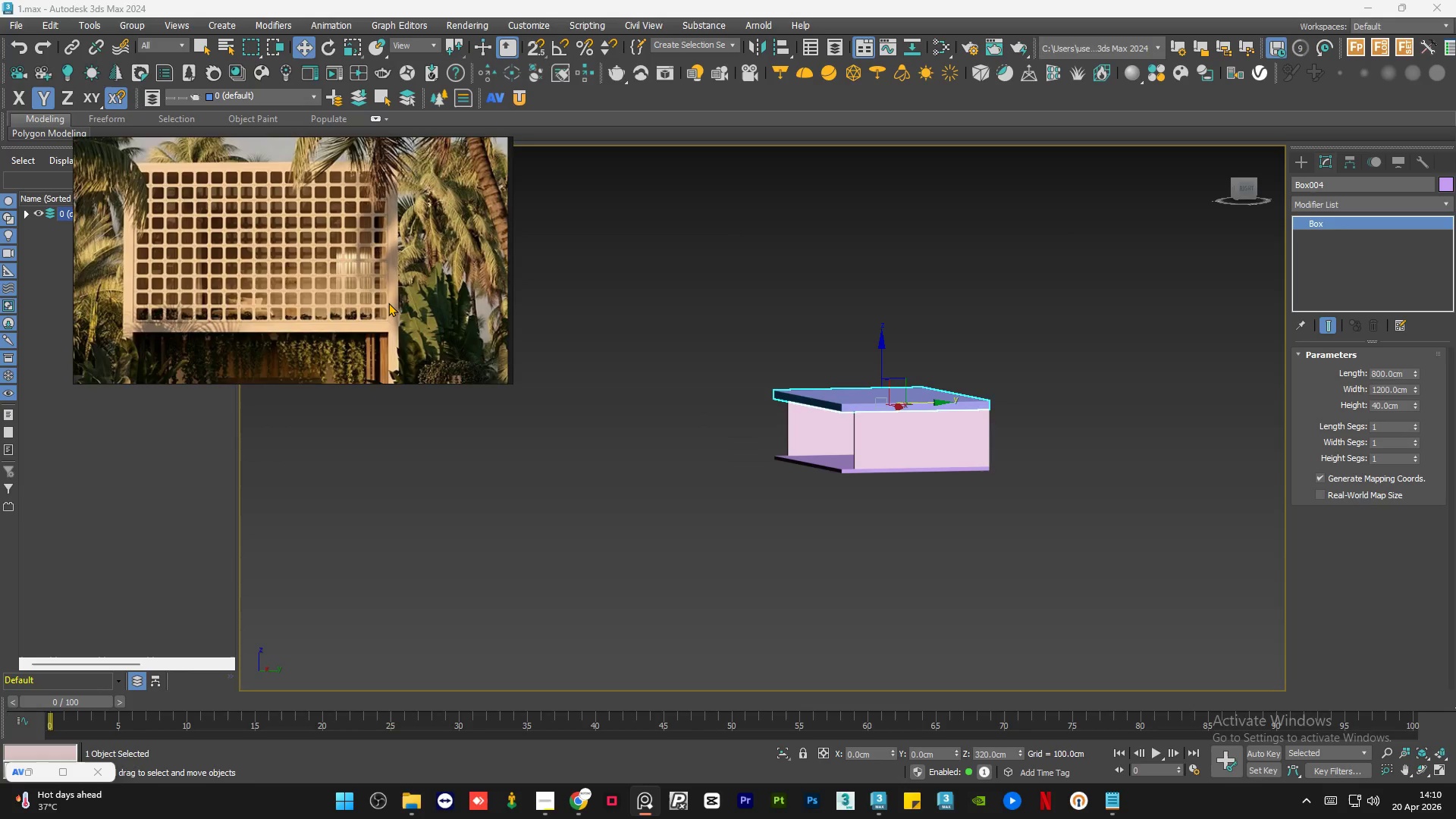 
scroll: coordinate [179, 200], scroll_direction: up, amount: 6.0
 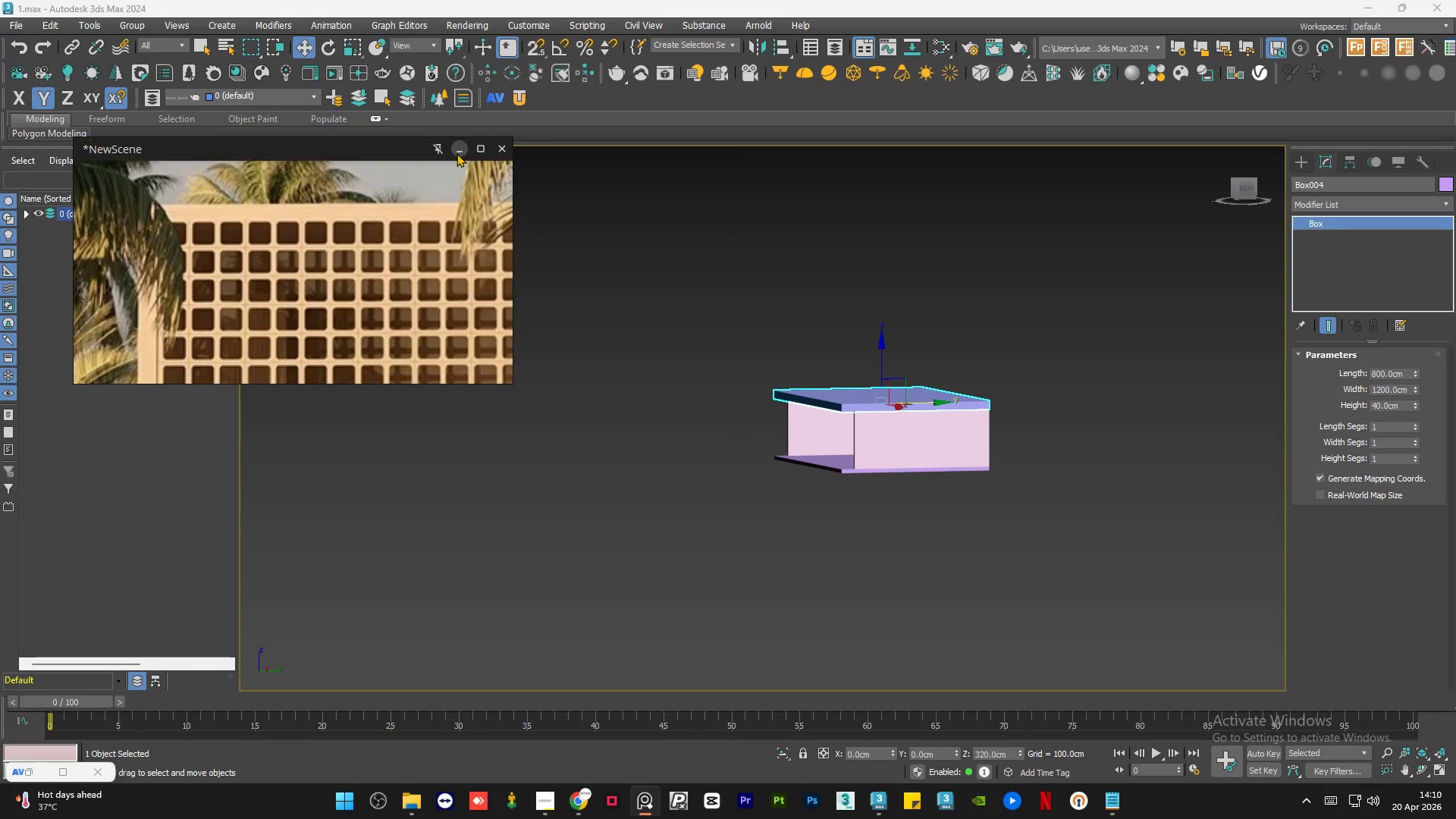 
left_click([457, 151])
 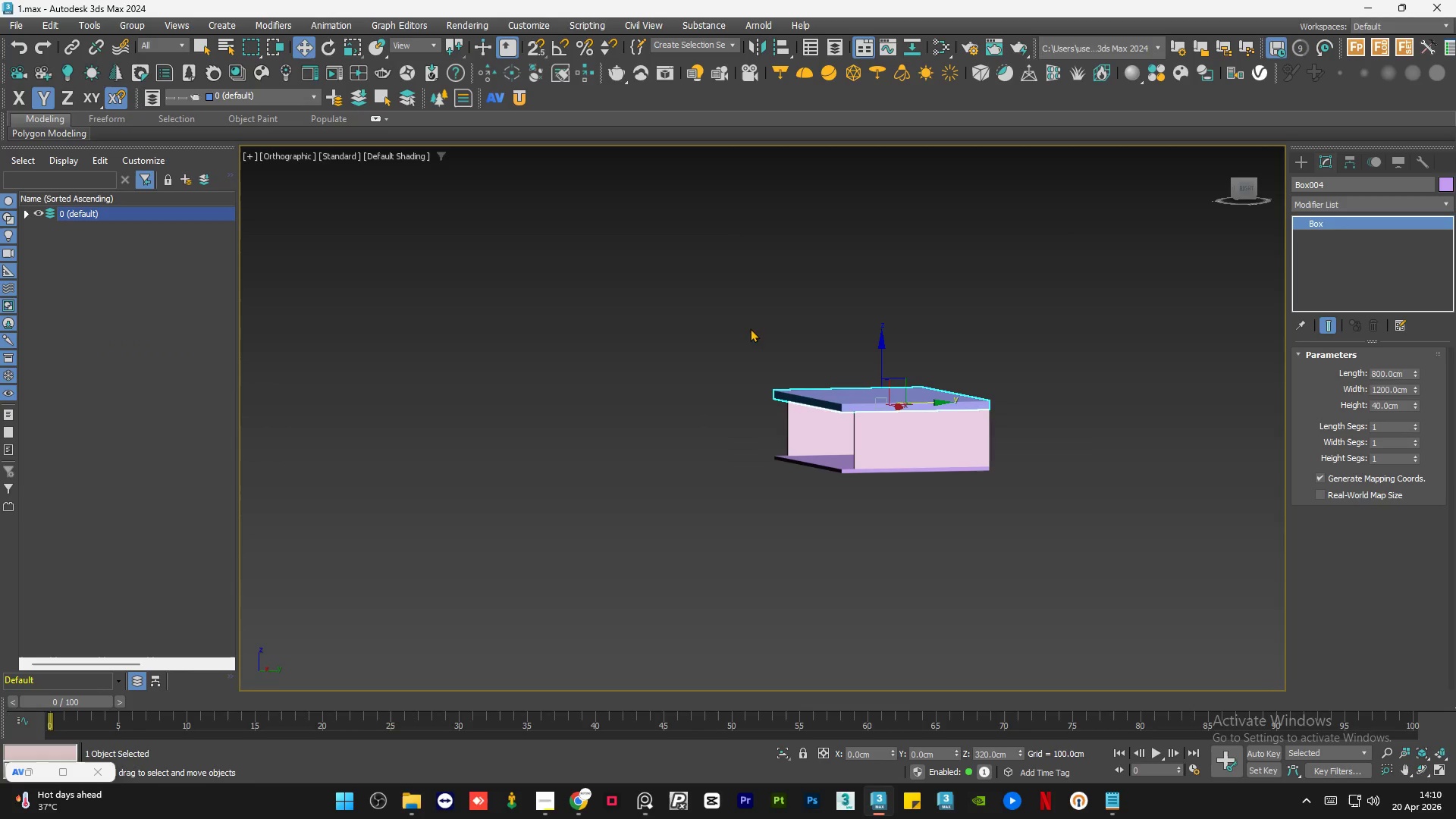 
hold_key(key=AltLeft, duration=0.62)
 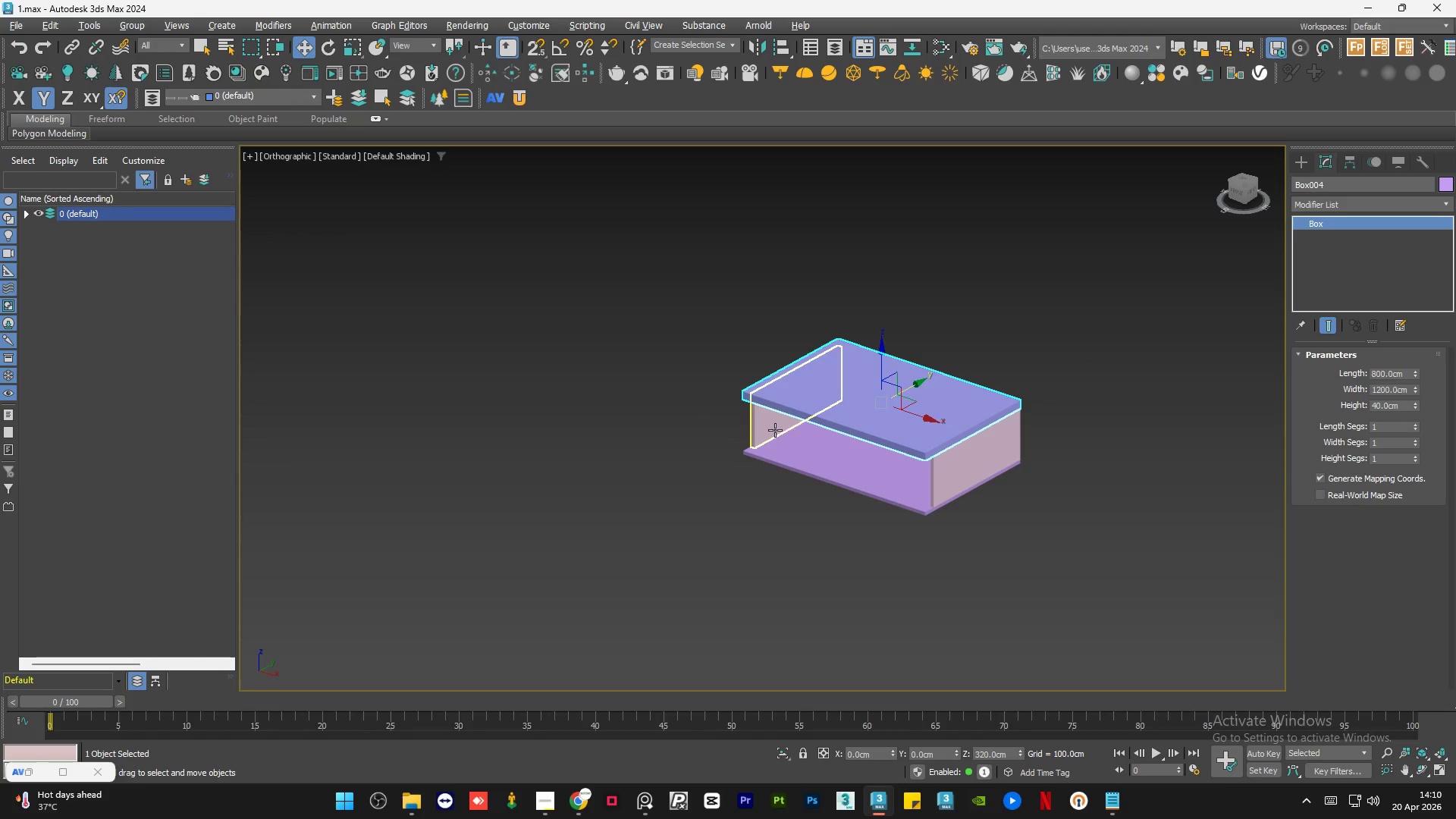 
left_click([772, 430])
 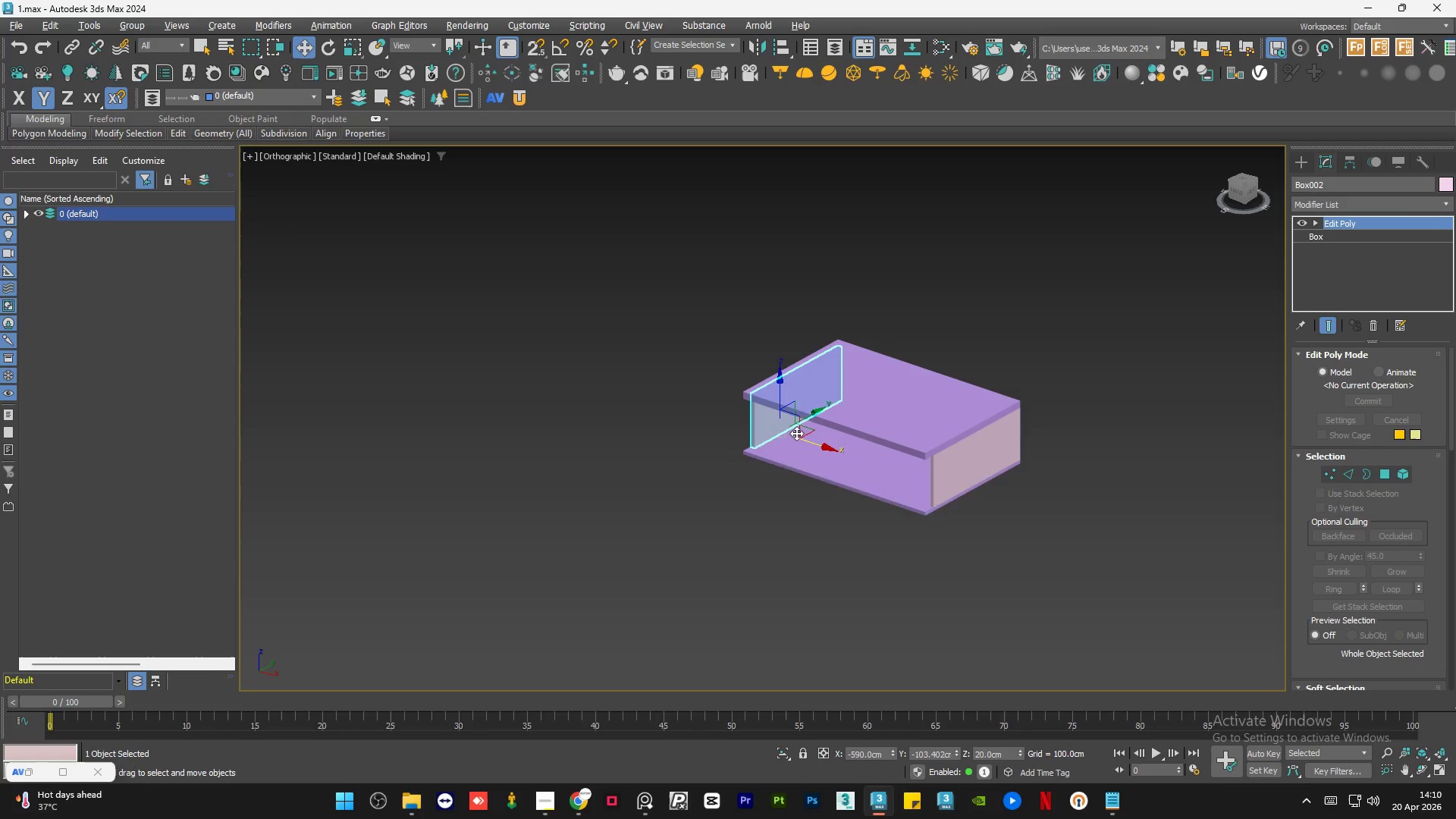 
hold_key(key=ControlLeft, duration=0.88)
left_click([956, 478])
 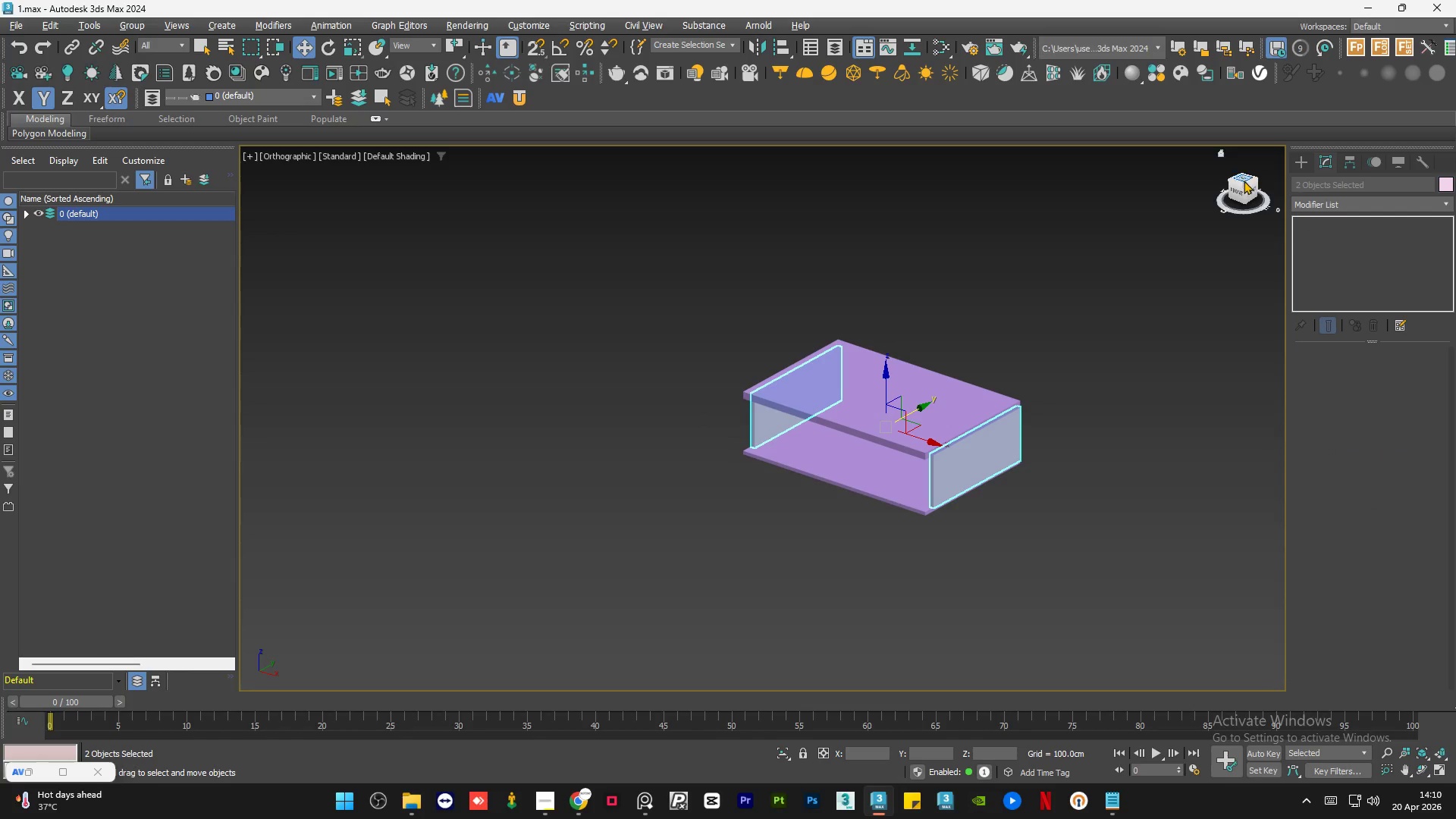 
left_click([1238, 189])
 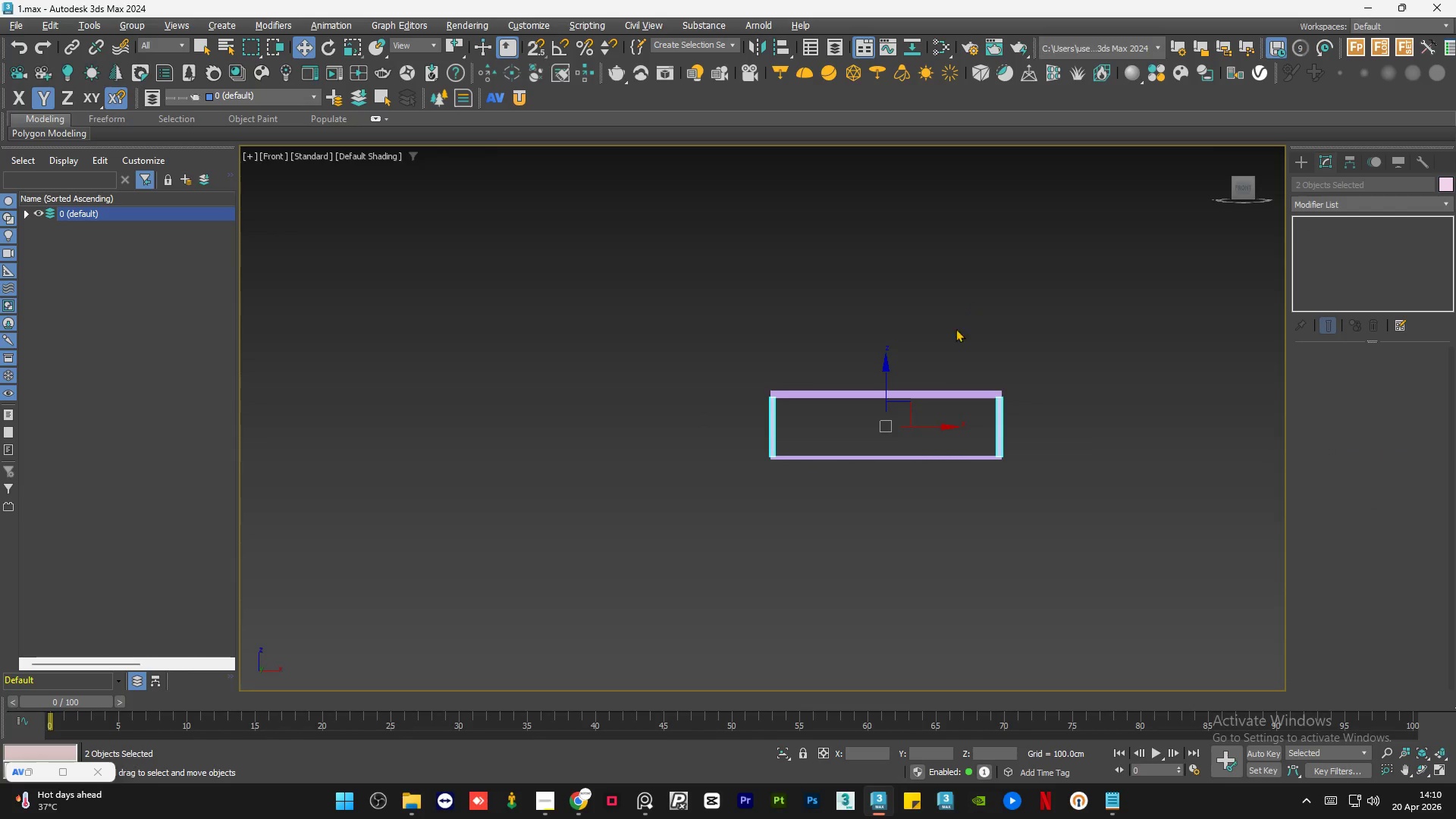 
hold_key(key=ShiftLeft, duration=1.62)
left_click_drag(start_coordinate=[890, 375], to_coordinate=[886, 306])
 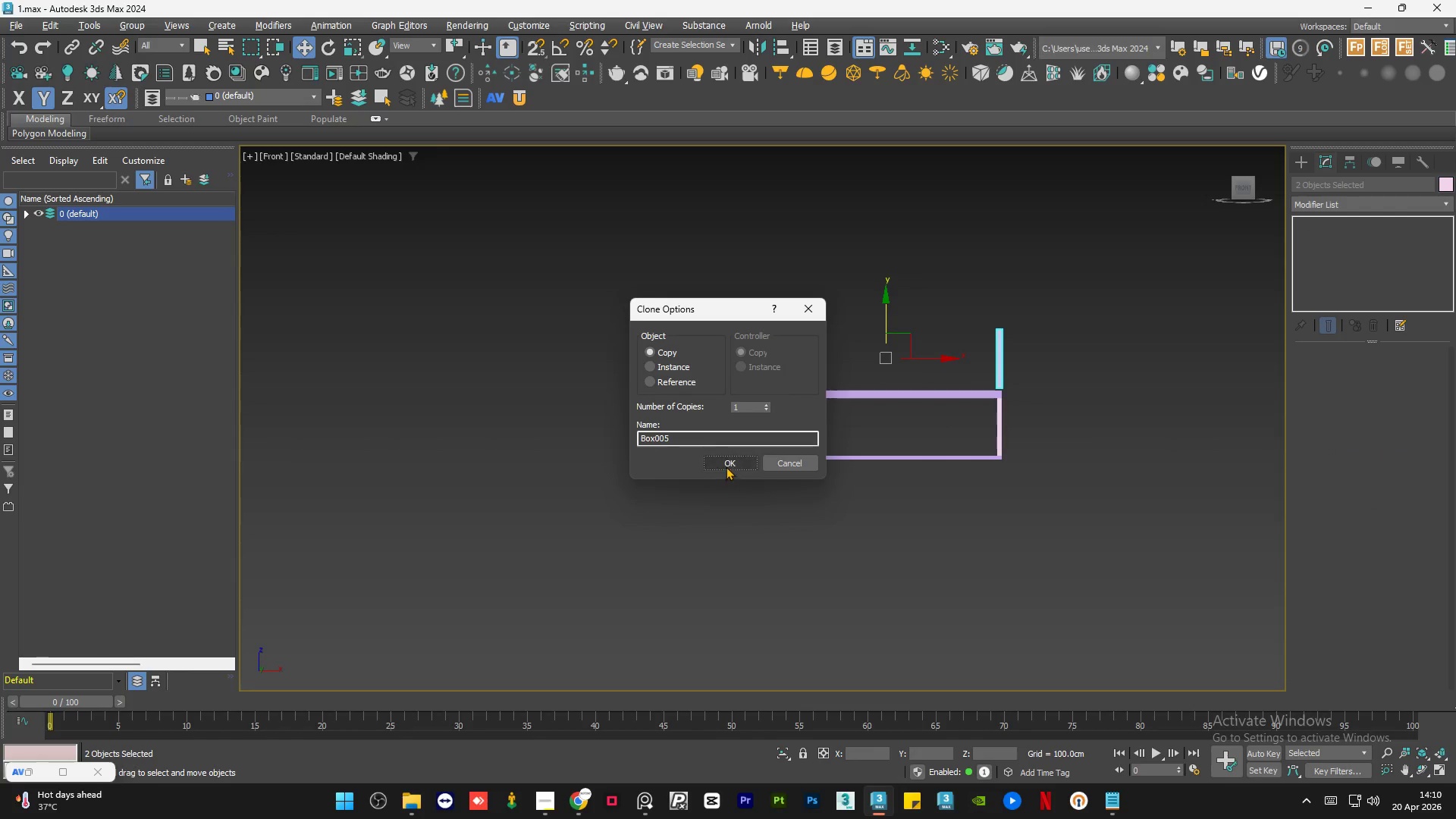 
left_click([729, 454])
 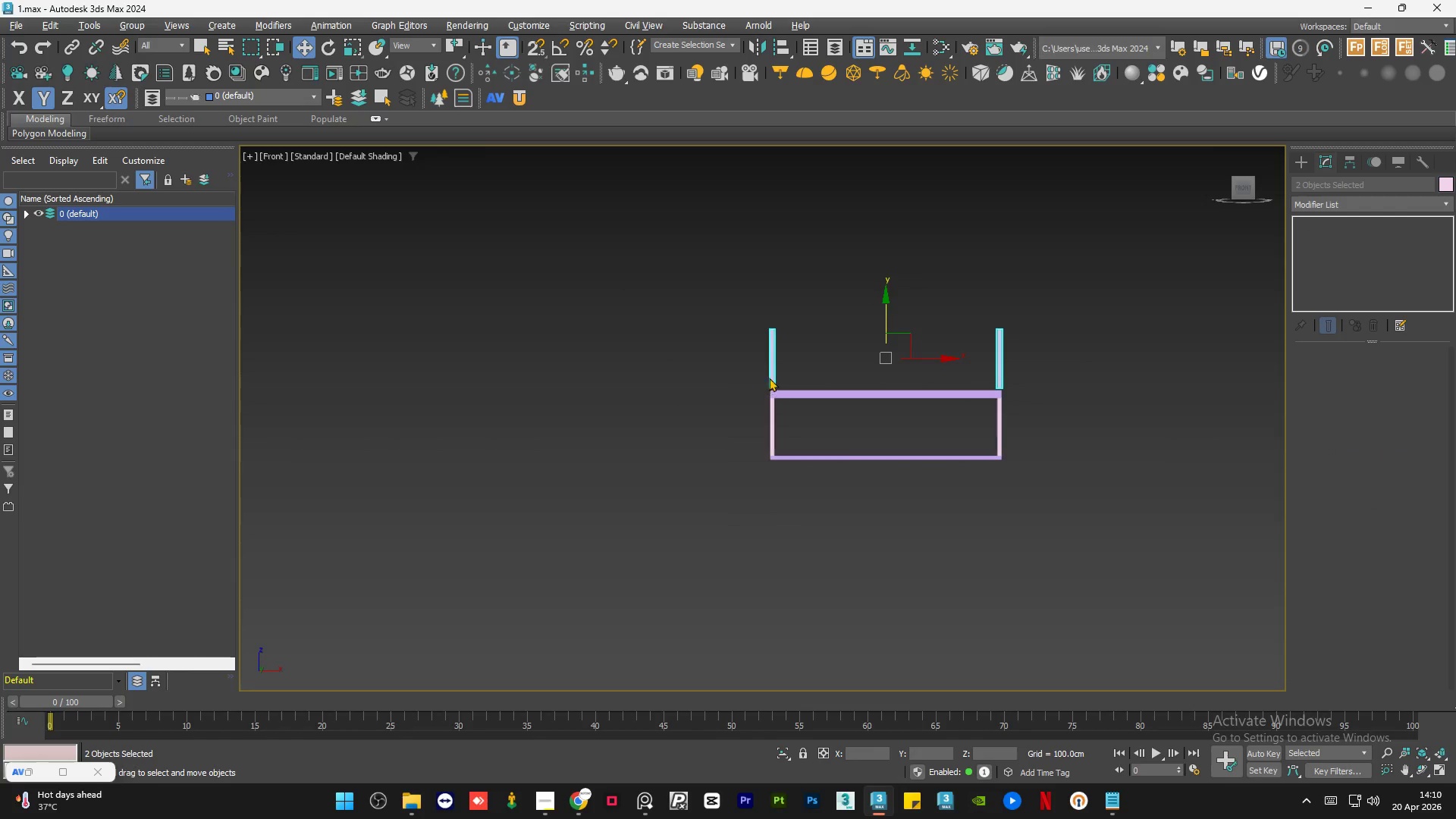 
scroll: coordinate [781, 399], scroll_direction: up, amount: 6.0
 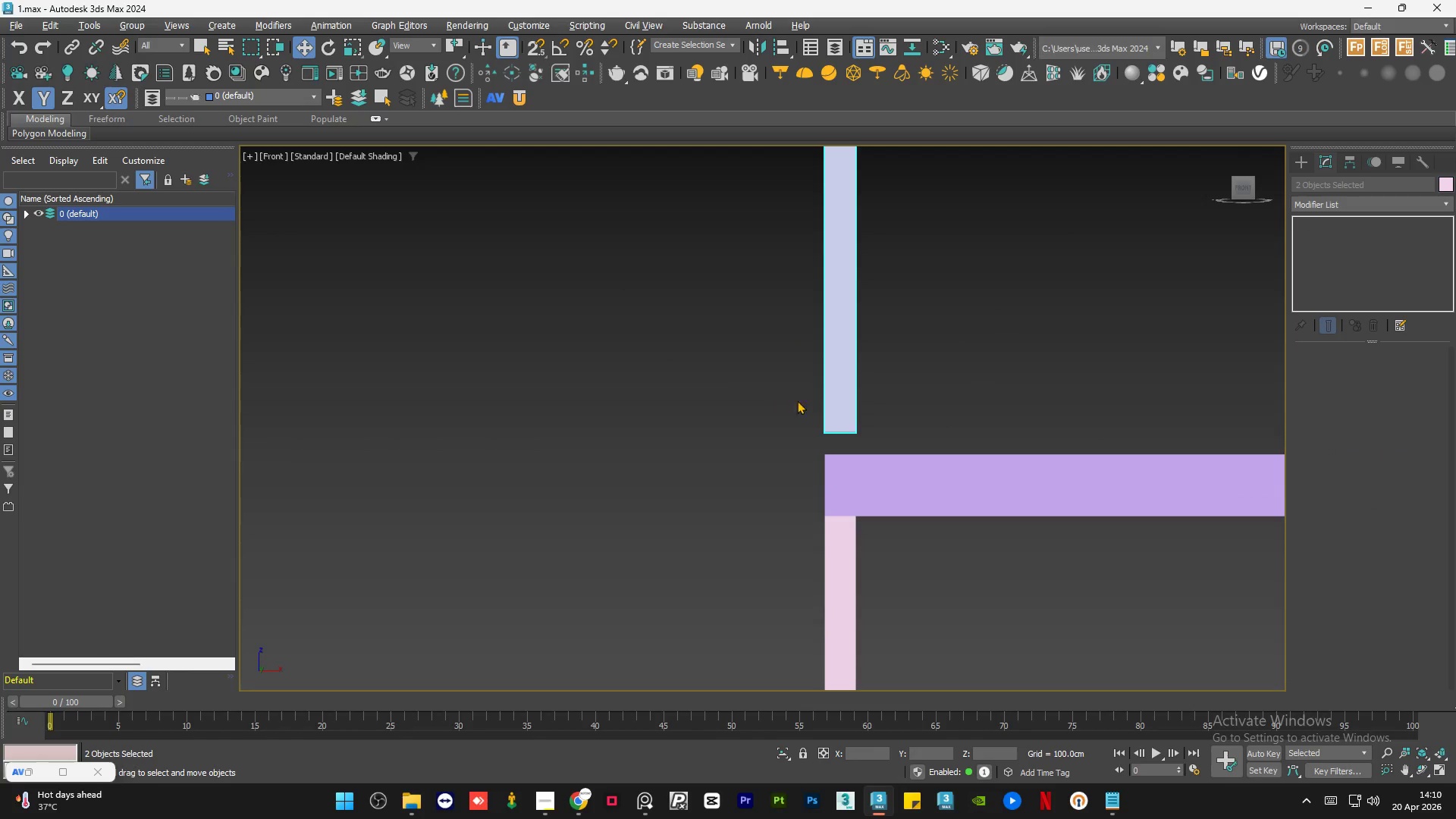 
key(S)
 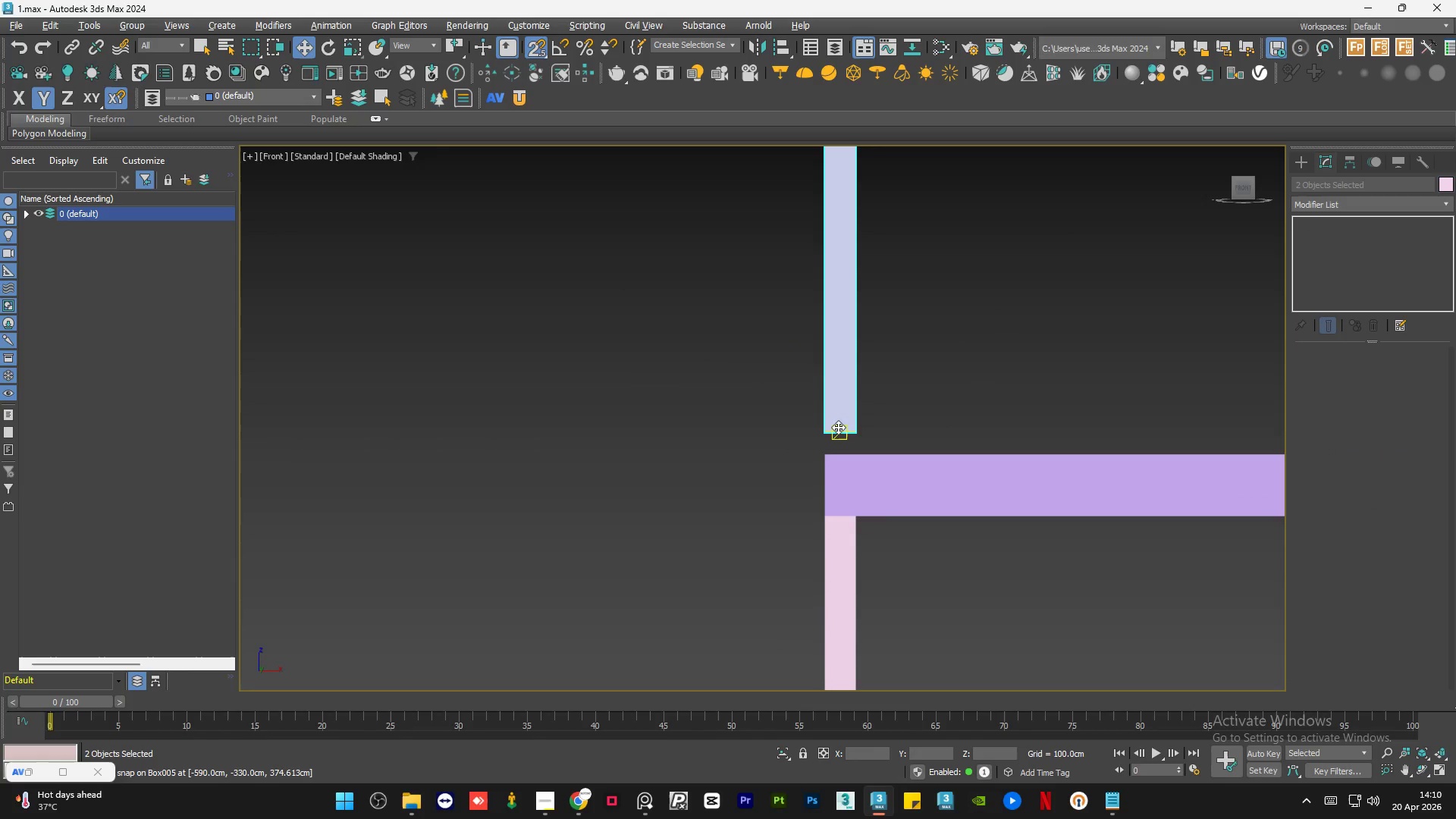 
left_click_drag(start_coordinate=[838, 429], to_coordinate=[830, 441])
 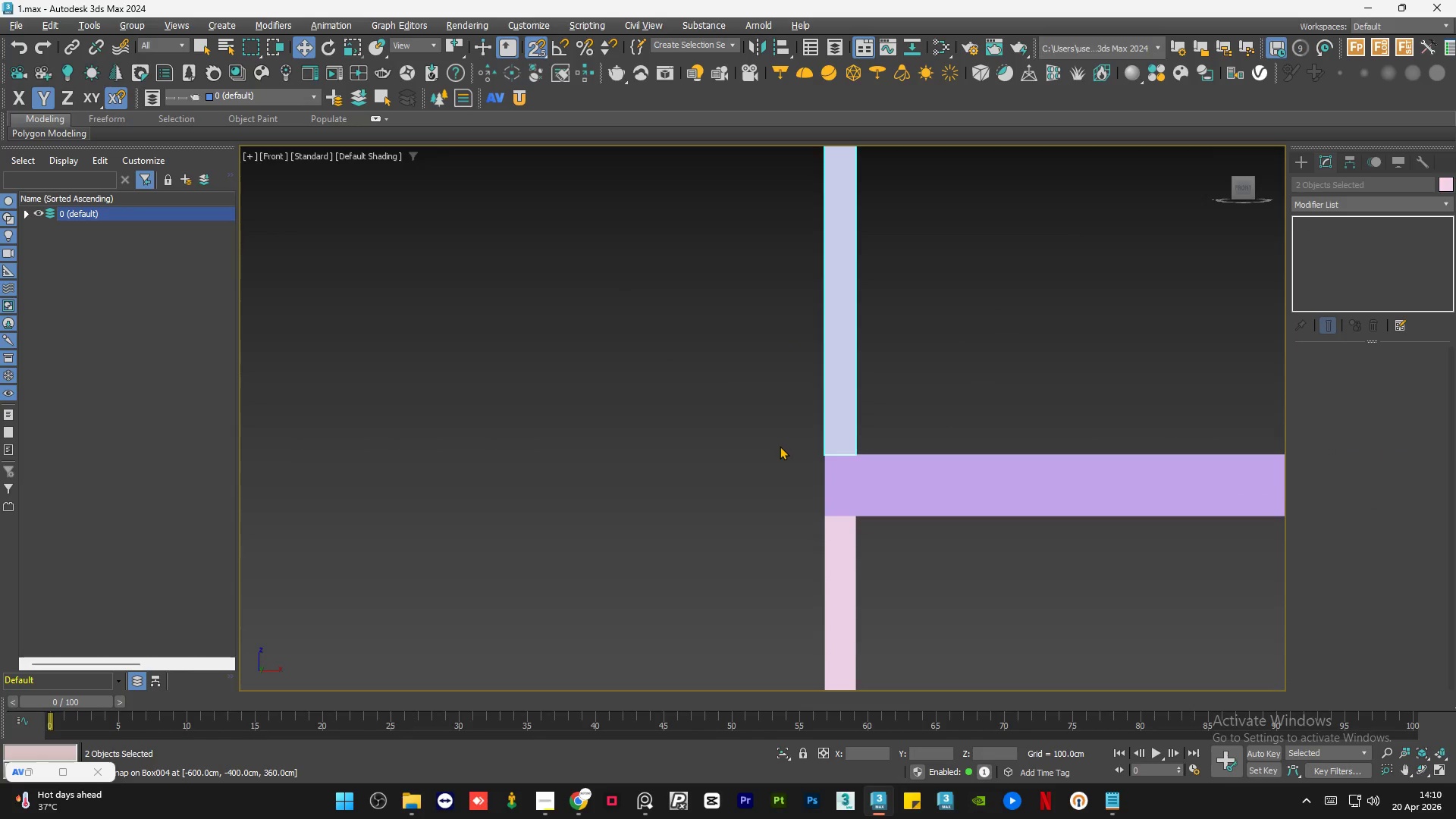 
left_click([780, 446])
 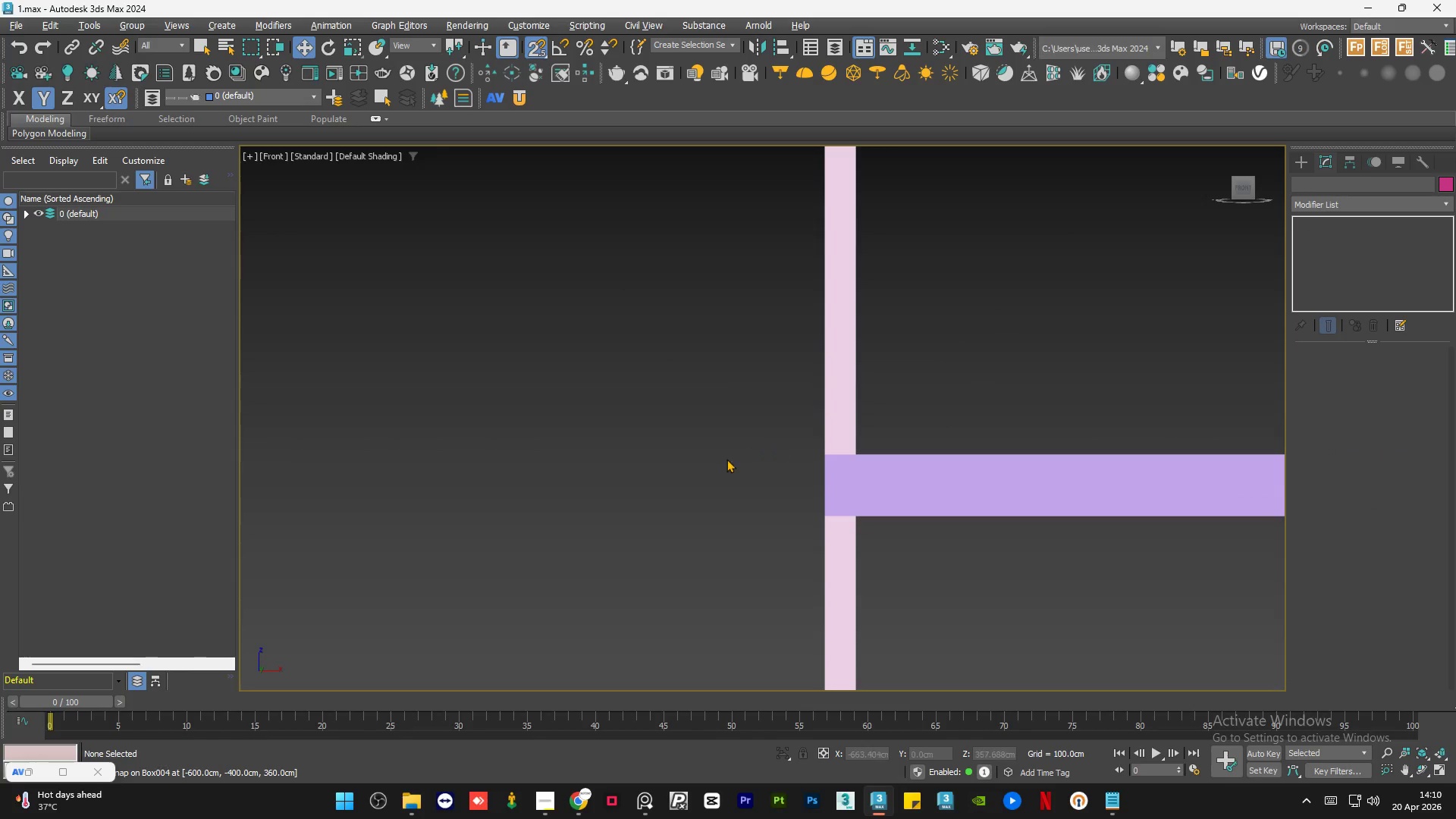 
scroll: coordinate [720, 496], scroll_direction: down, amount: 5.0
 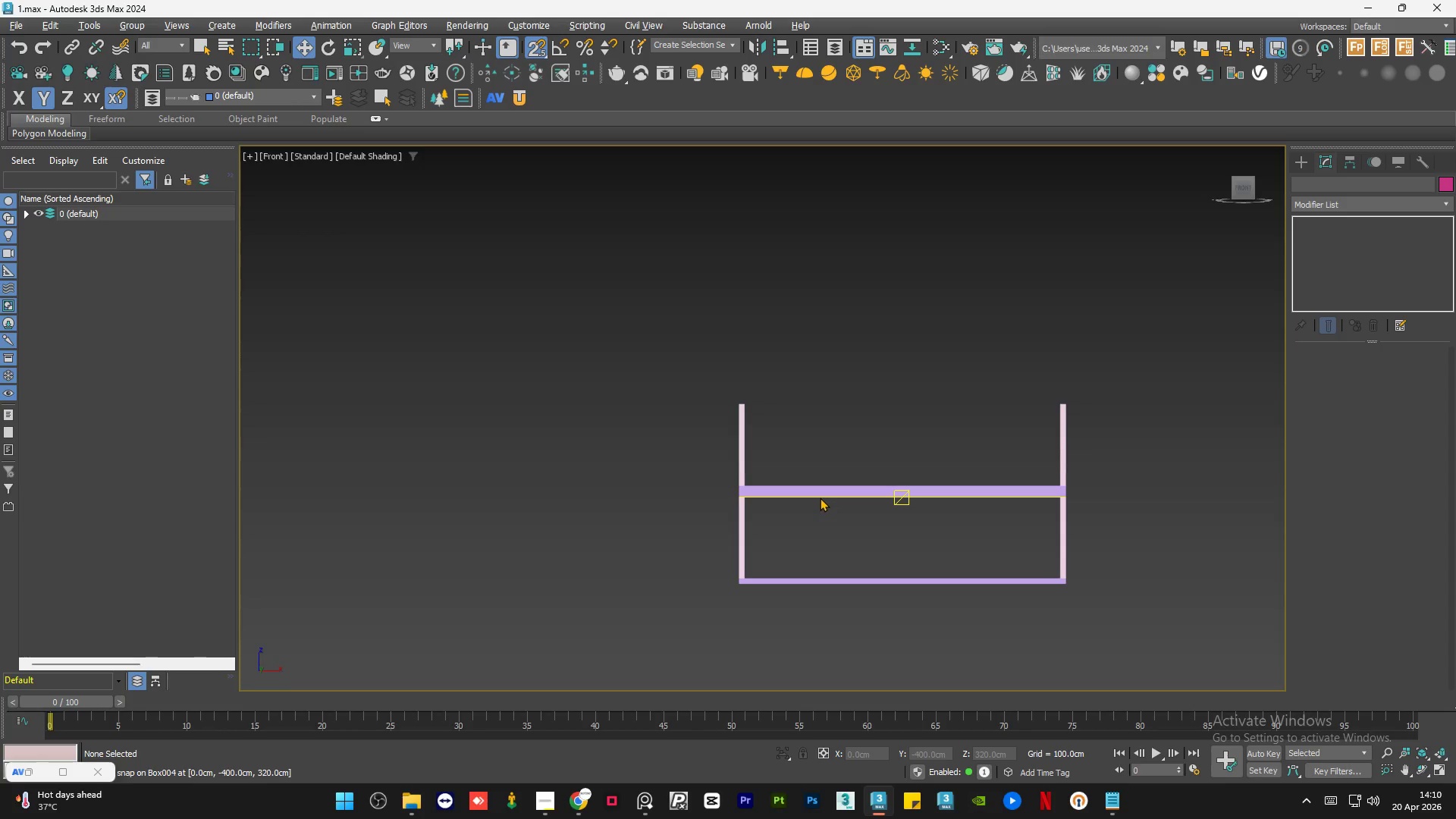 
key(S)
 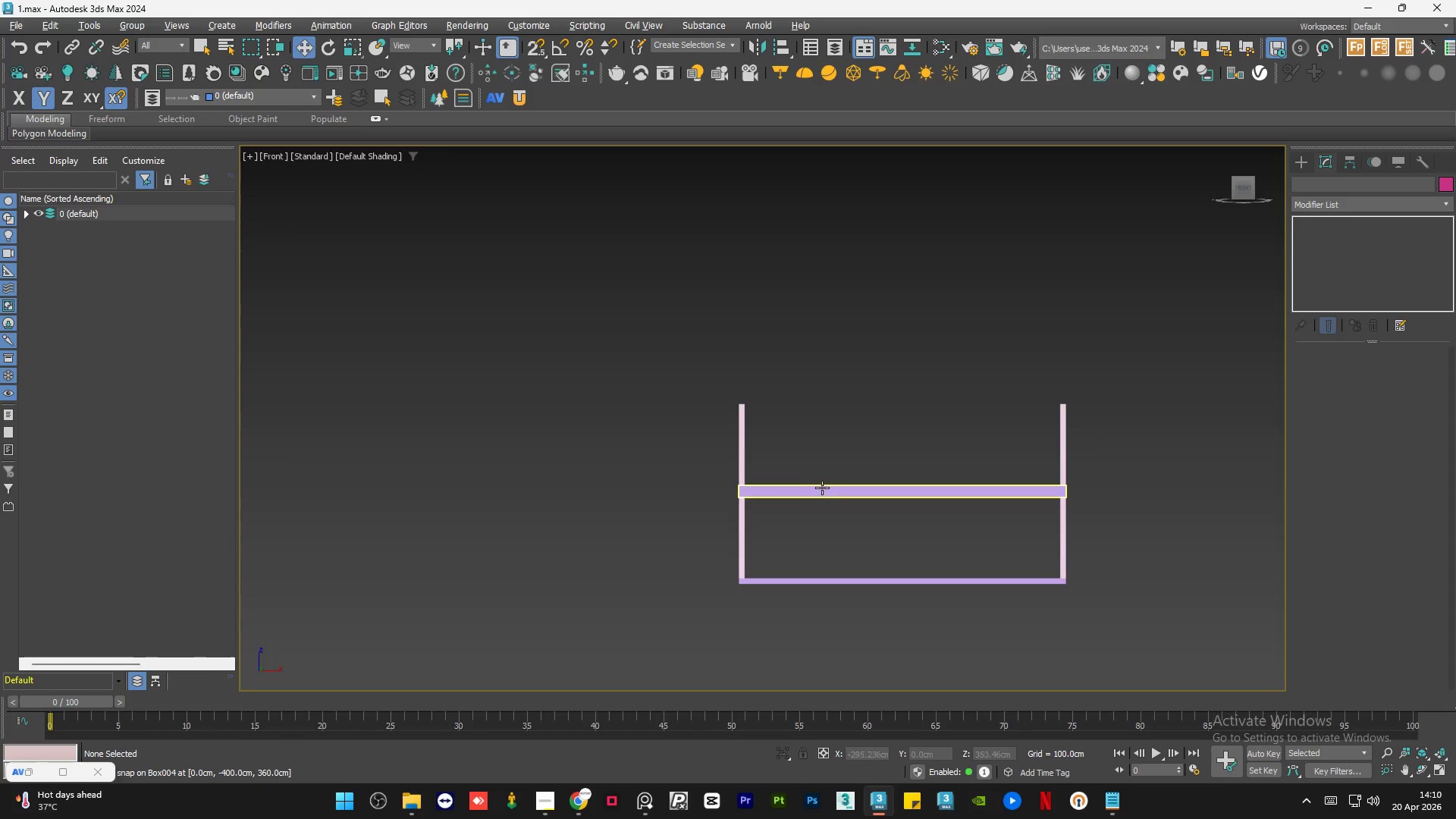 
hold_key(key=AltLeft, duration=0.33)
 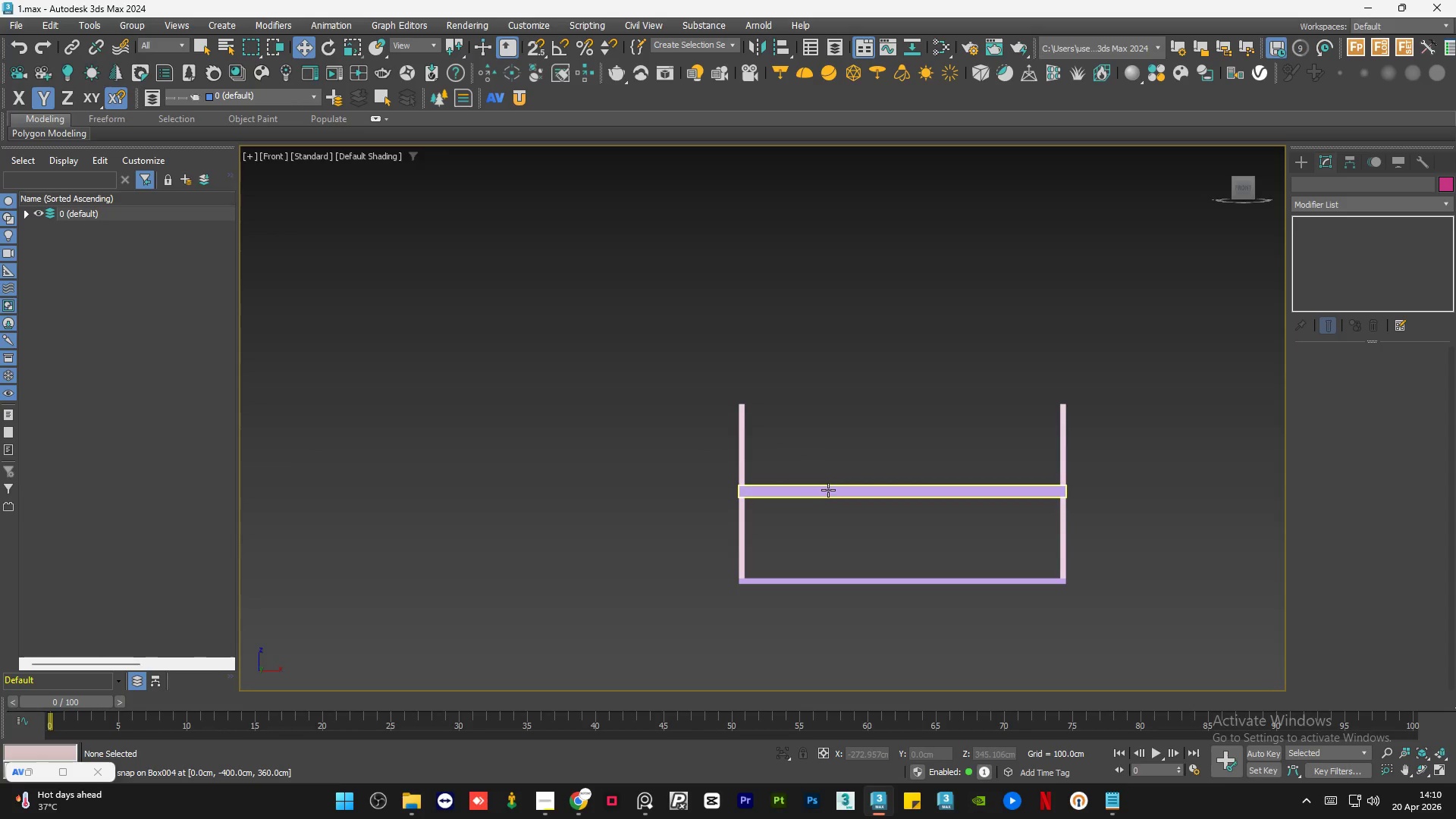 
left_click([828, 489])
 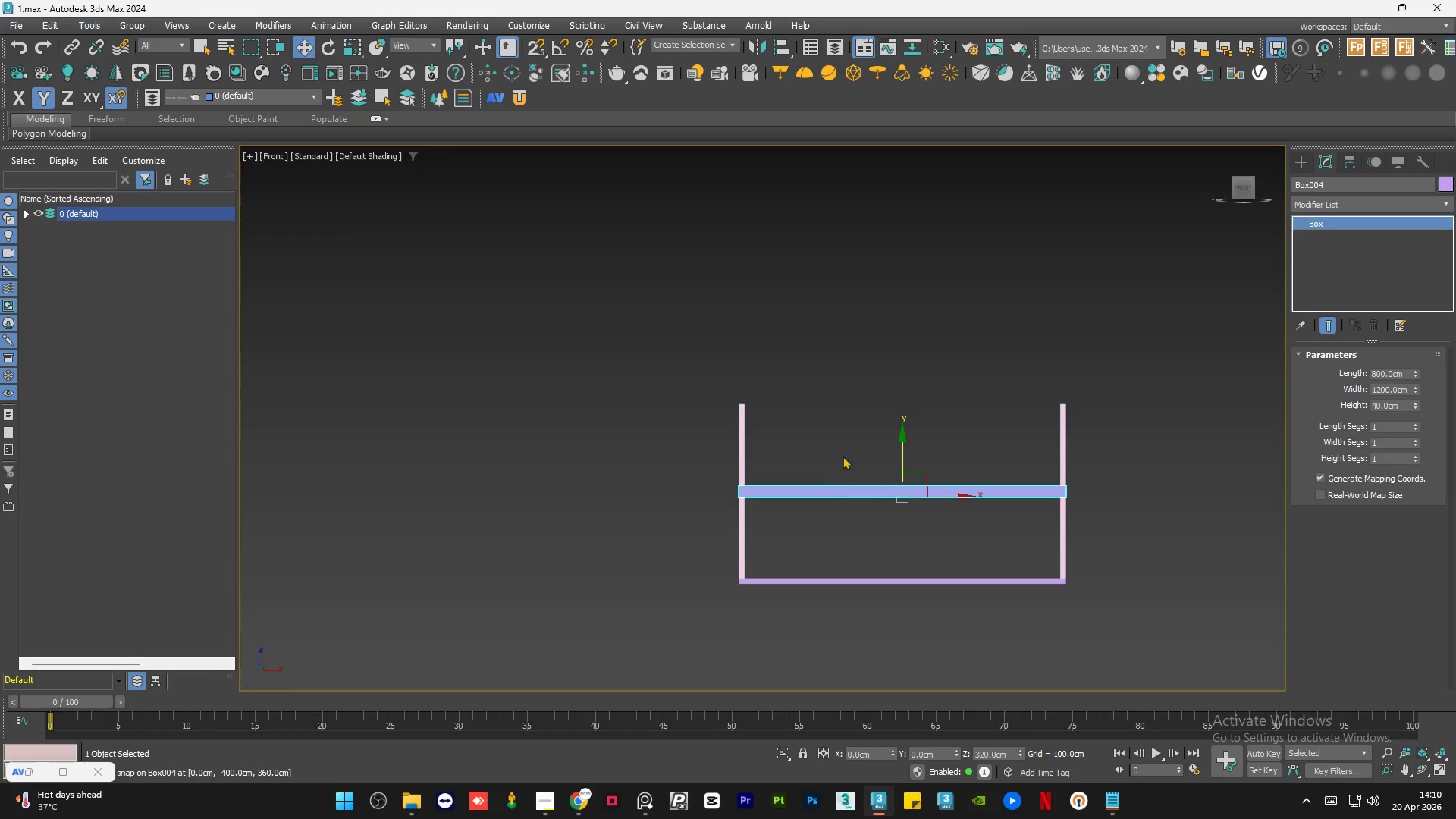 
hold_key(key=ShiftLeft, duration=1.44)
left_click_drag(start_coordinate=[904, 447], to_coordinate=[897, 347])
 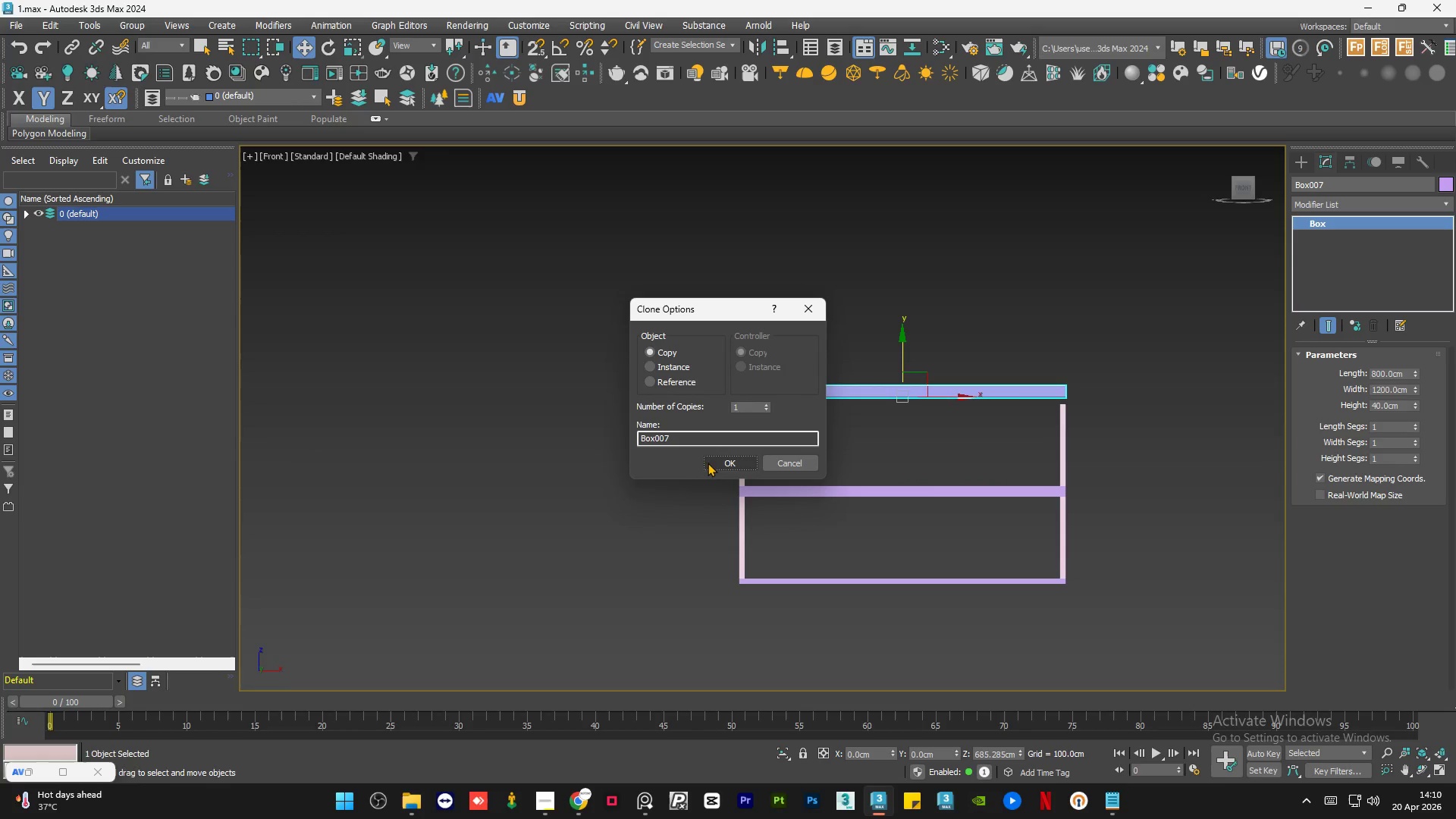 
left_click([714, 463])
 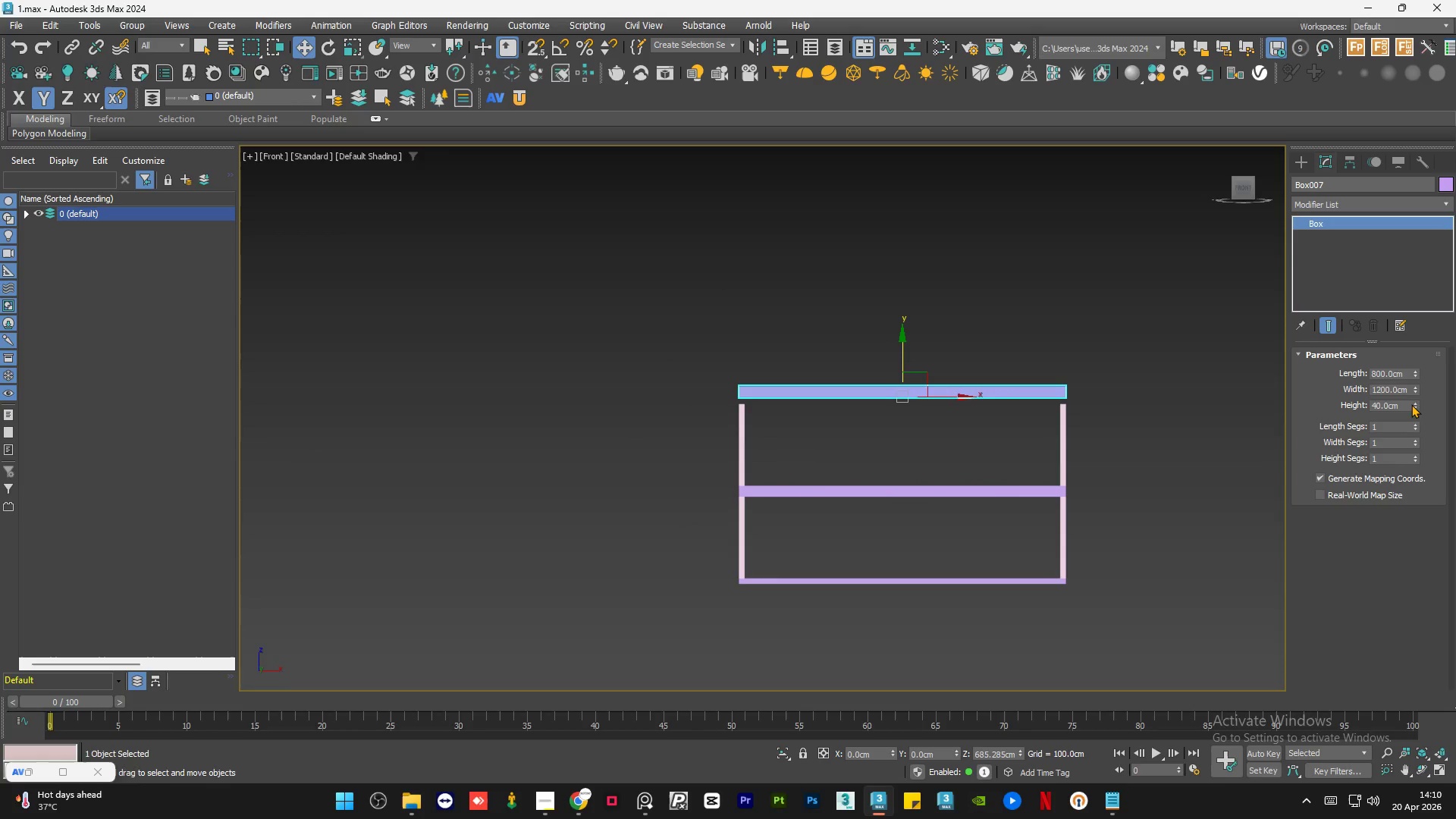 
double_click([1408, 406])
 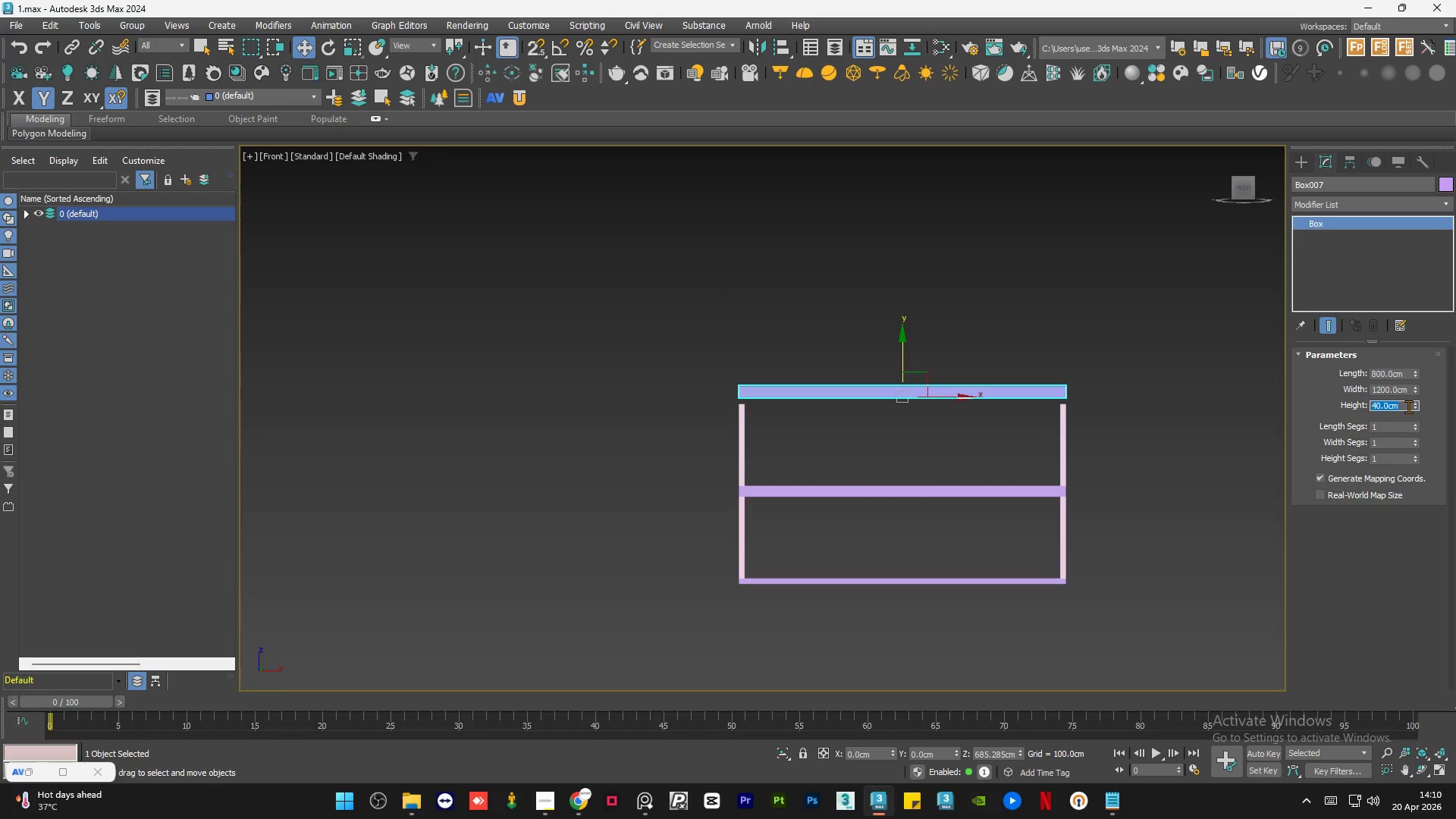 
key(Numpad3)
 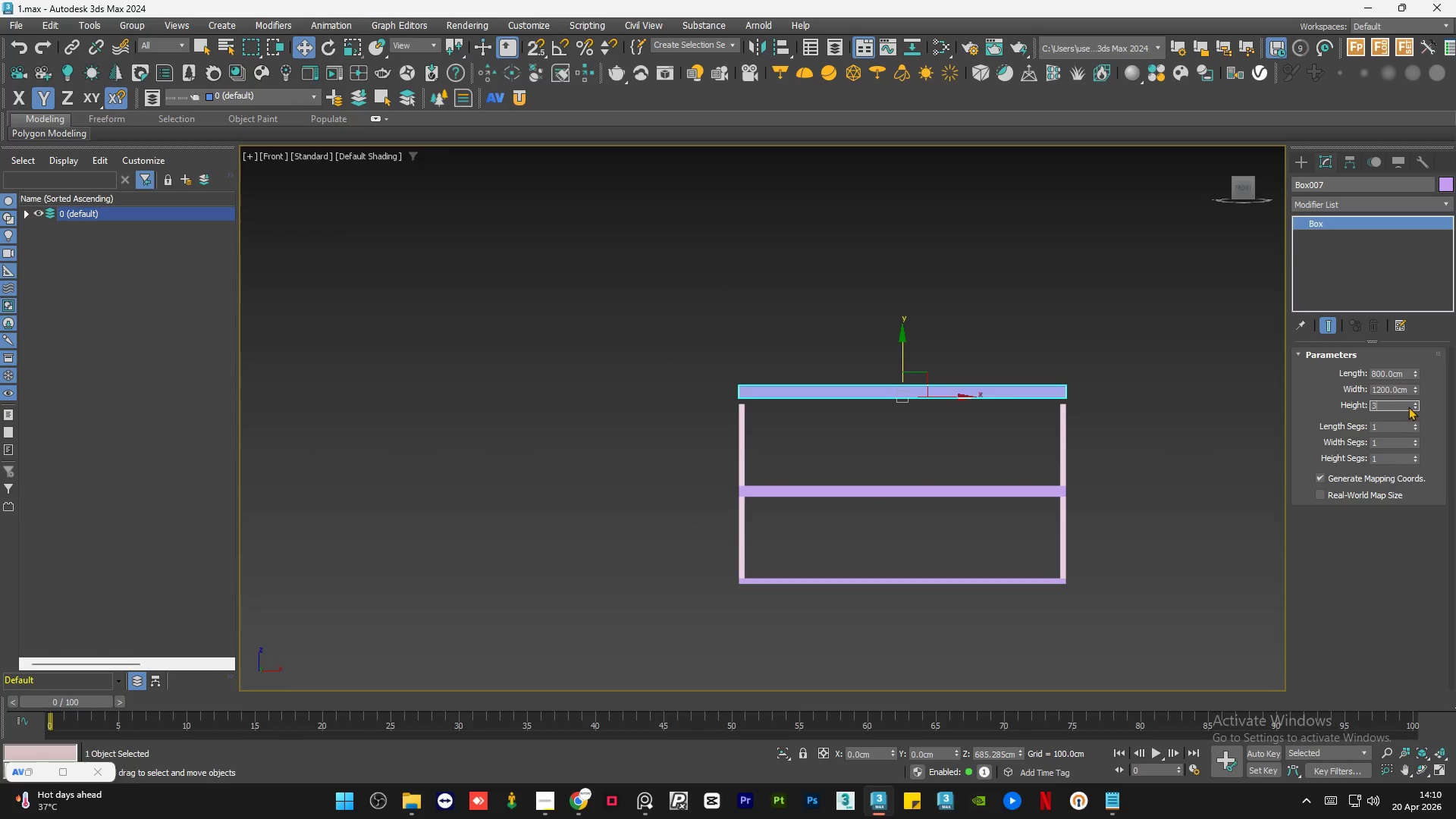 
key(Numpad0)
 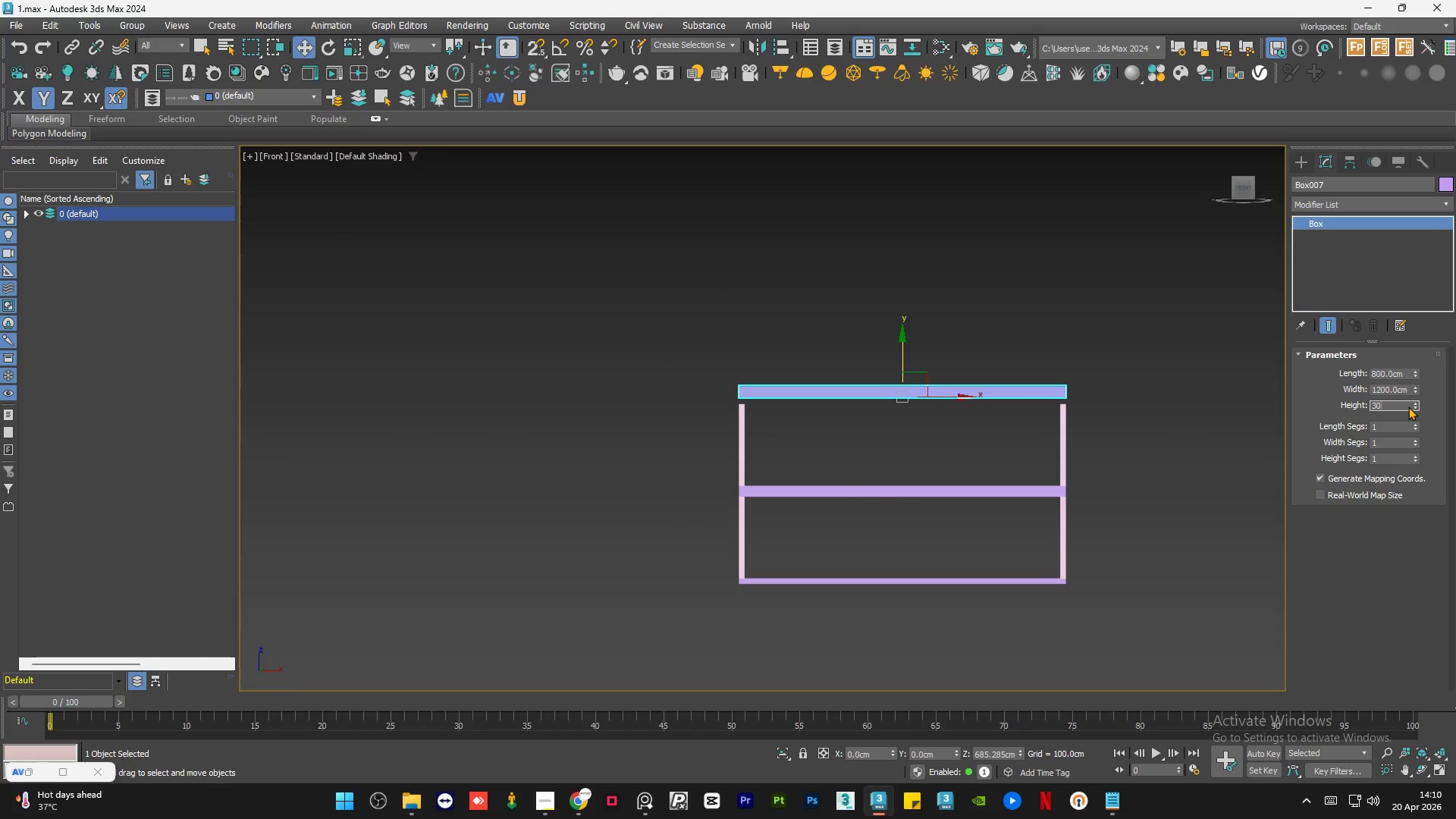 
key(NumpadEnter)
 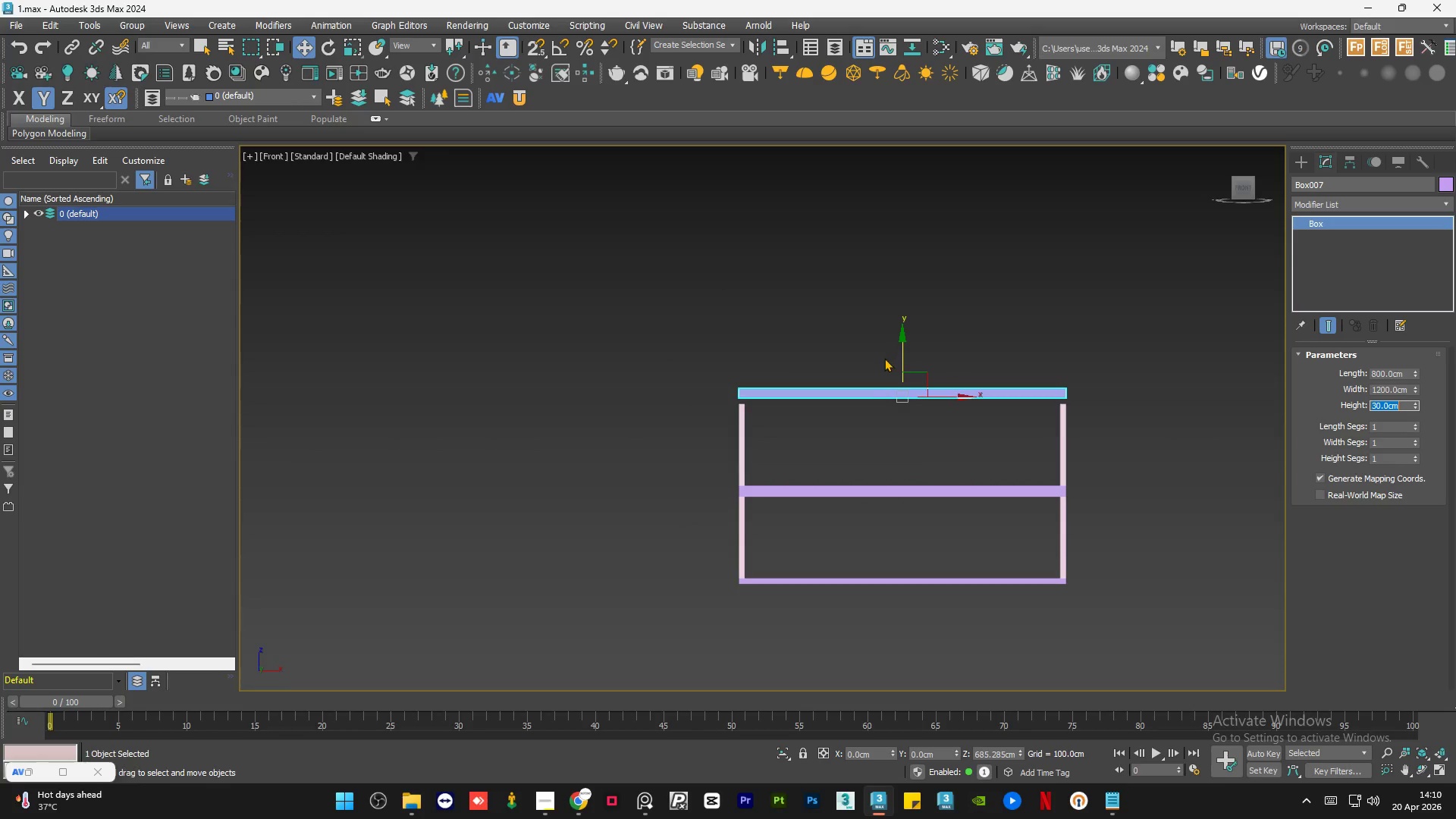 
scroll: coordinate [728, 420], scroll_direction: up, amount: 2.0
 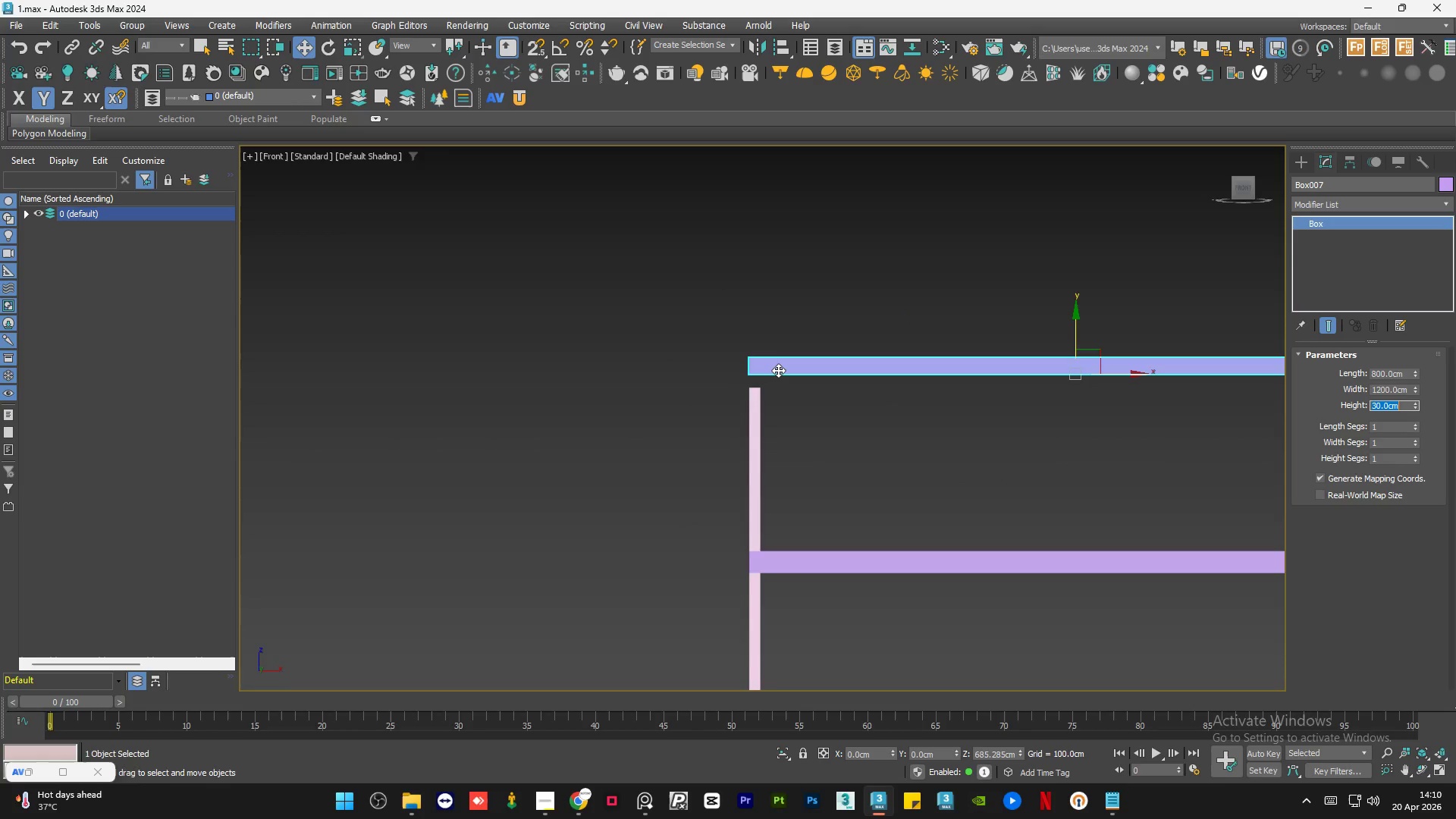 
key(S)
 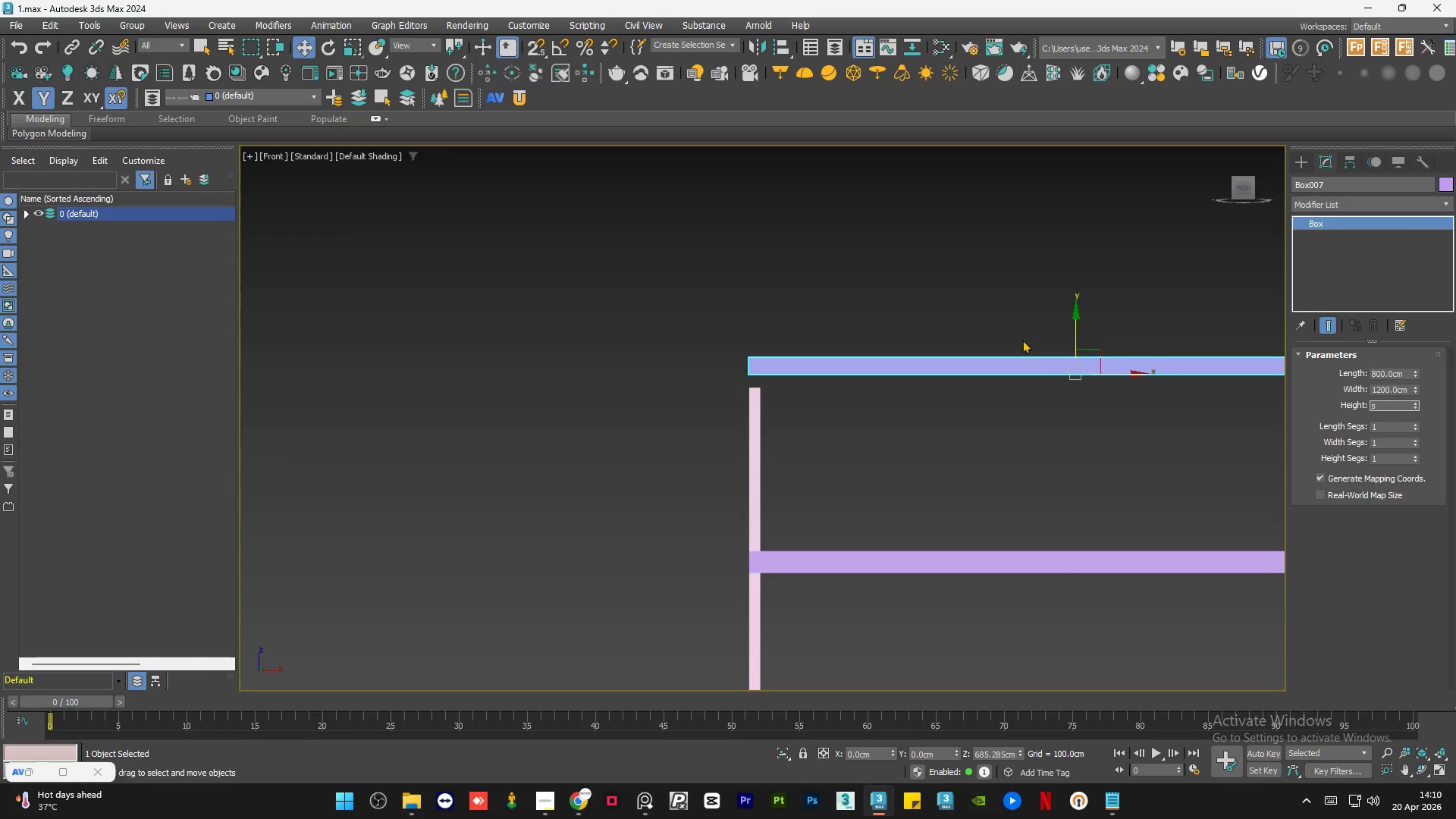 
left_click([1077, 333])
 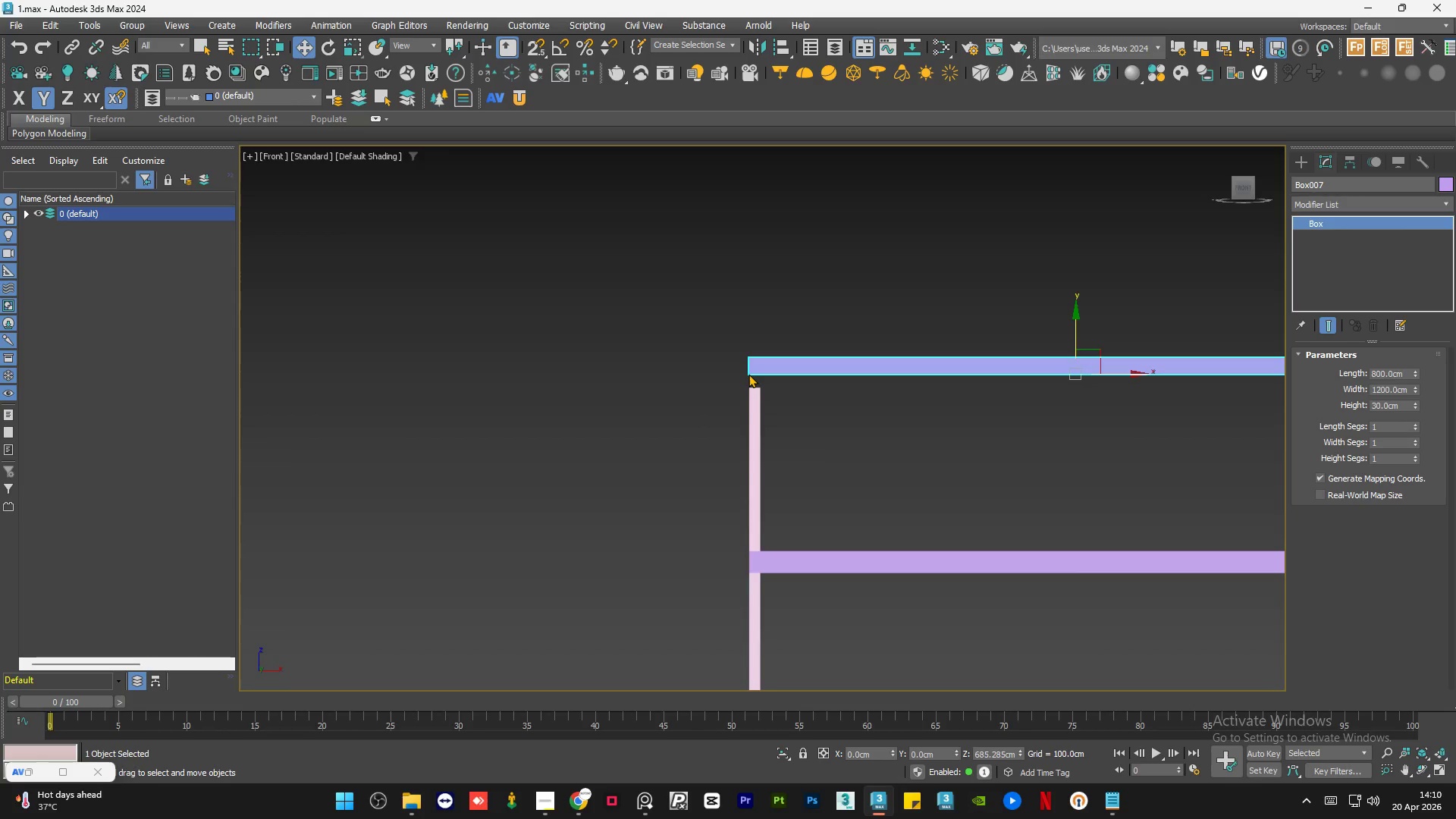 
left_click([703, 318])
 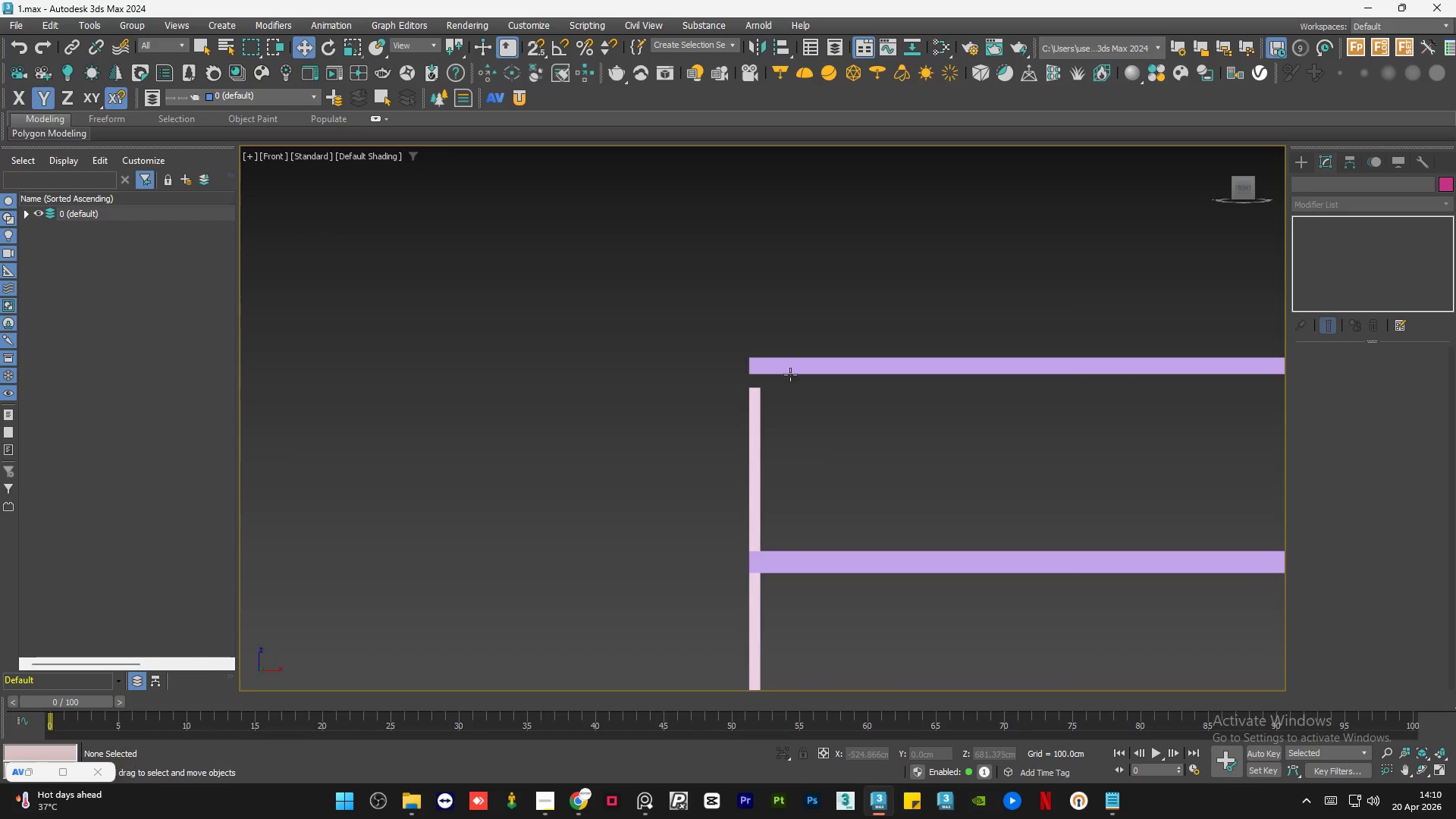 
double_click([790, 367])
 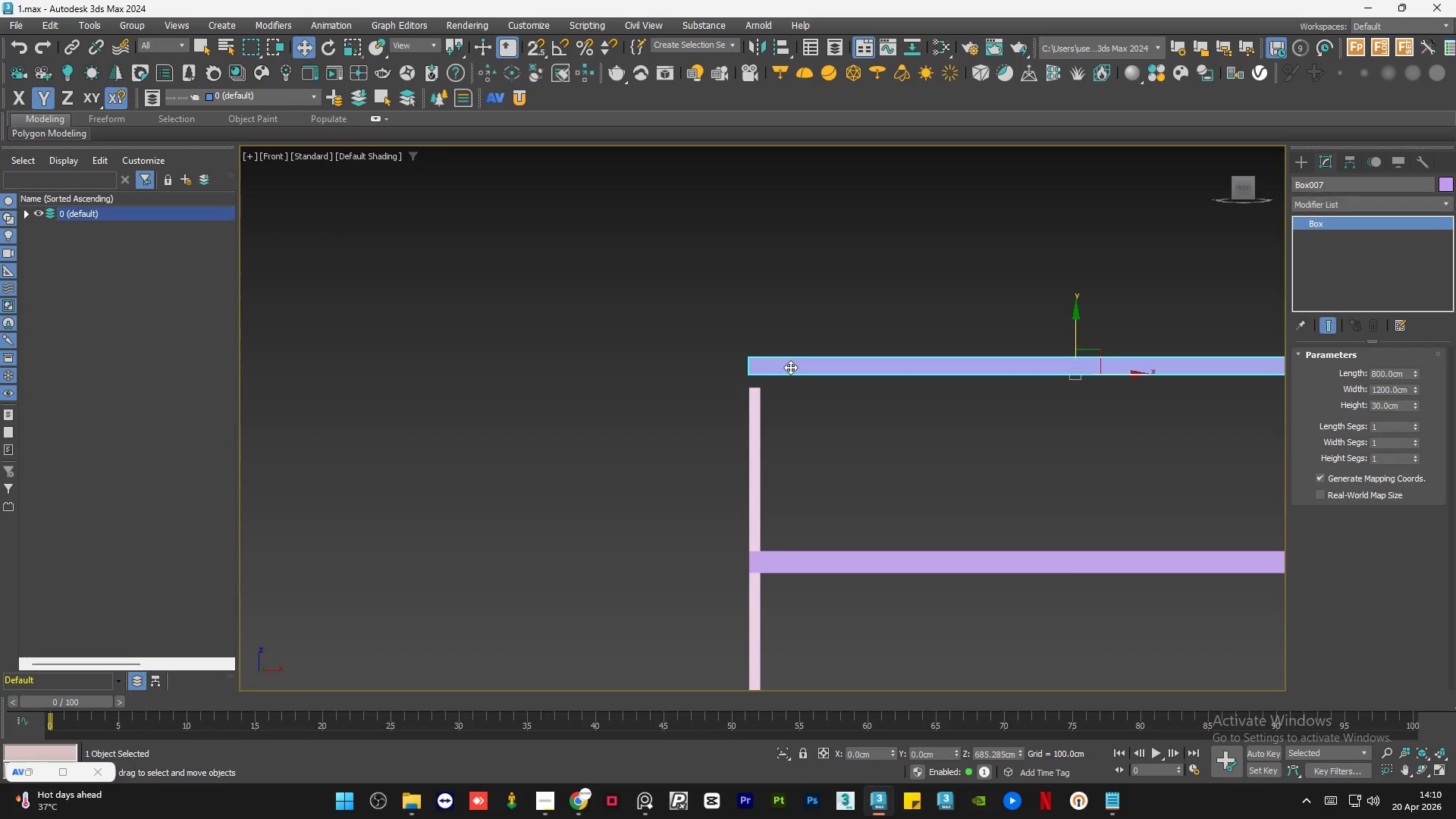 
key(S)
 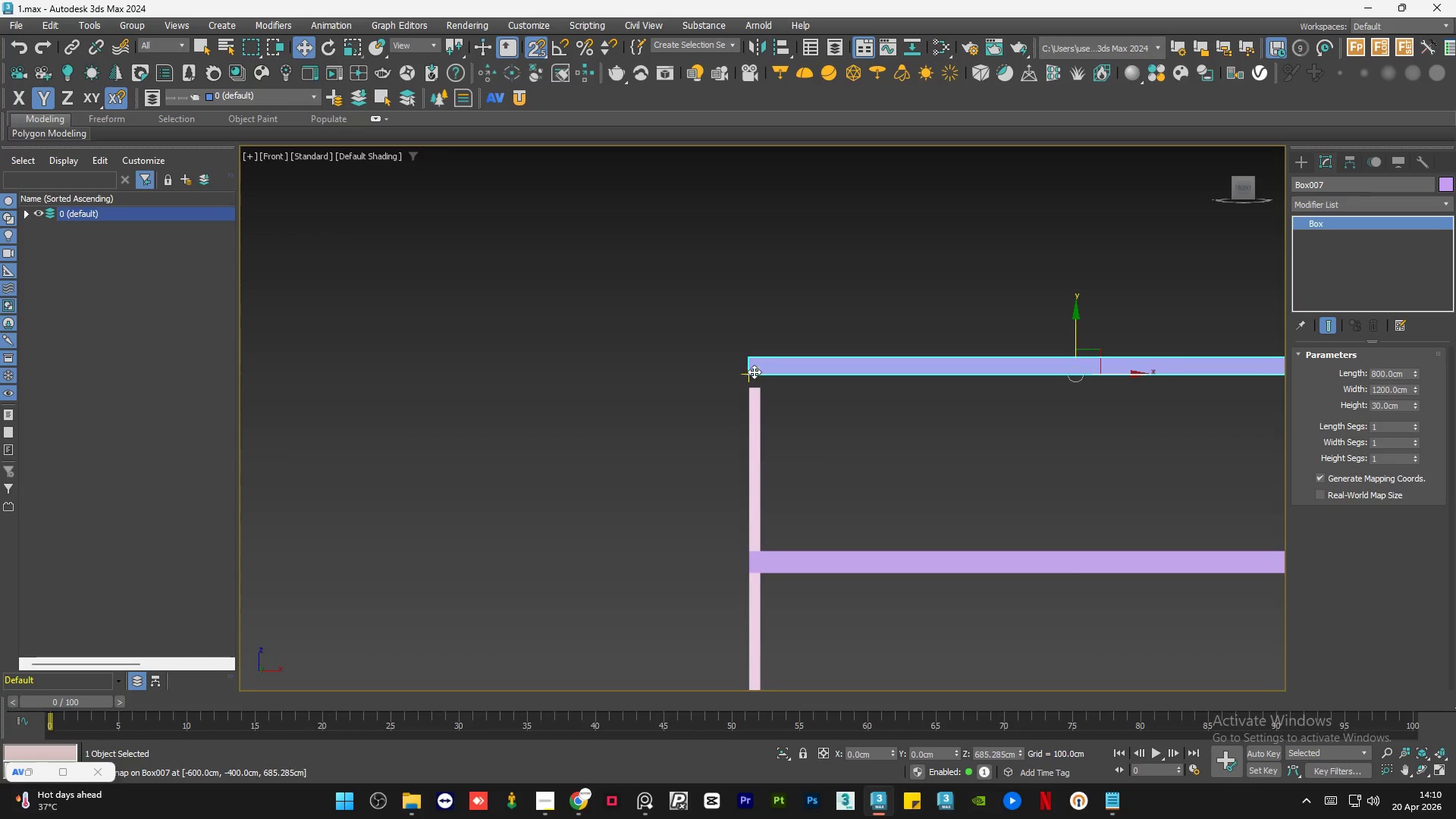 
left_click_drag(start_coordinate=[754, 371], to_coordinate=[749, 378])
 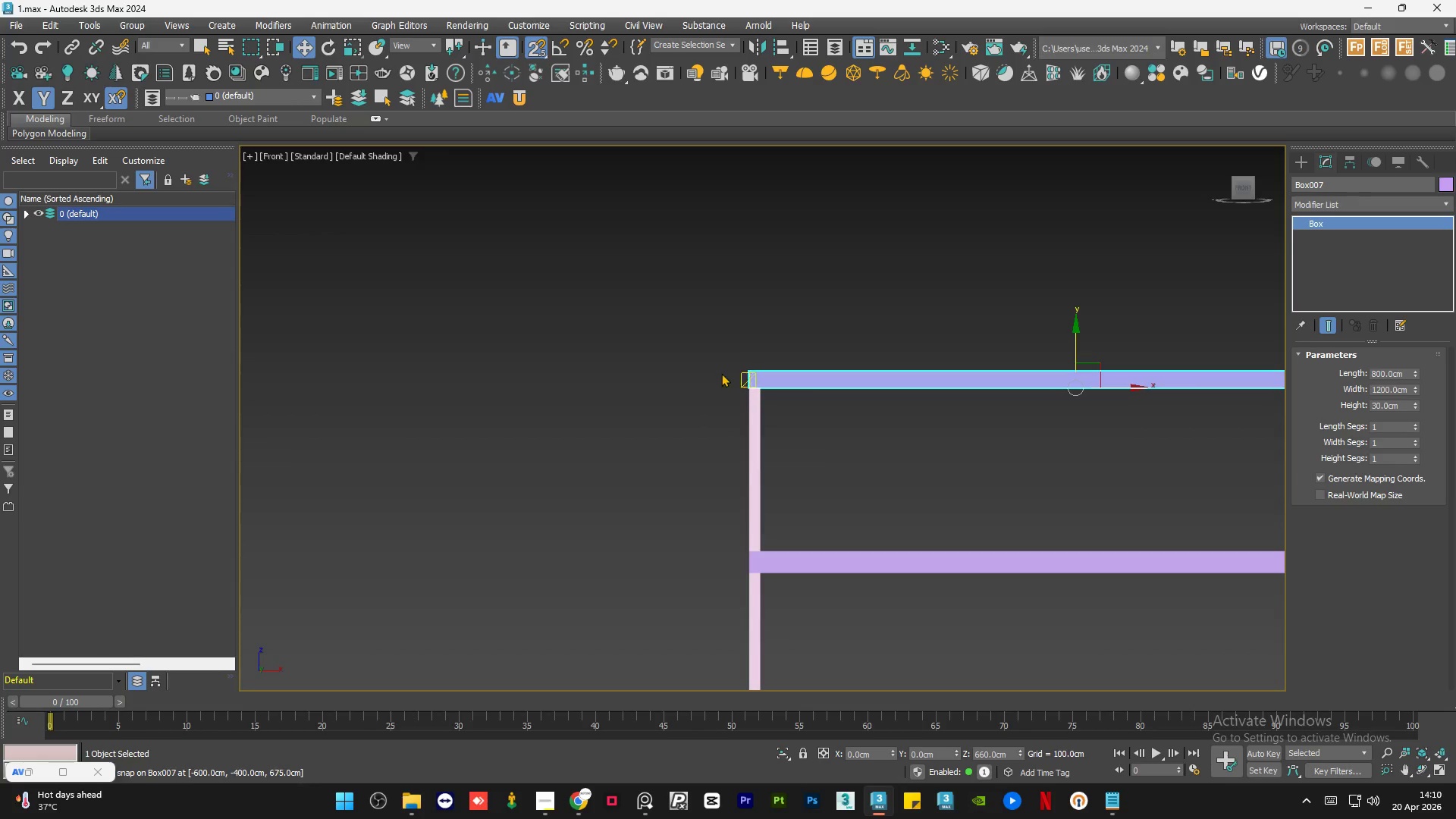 
left_click([718, 372])
 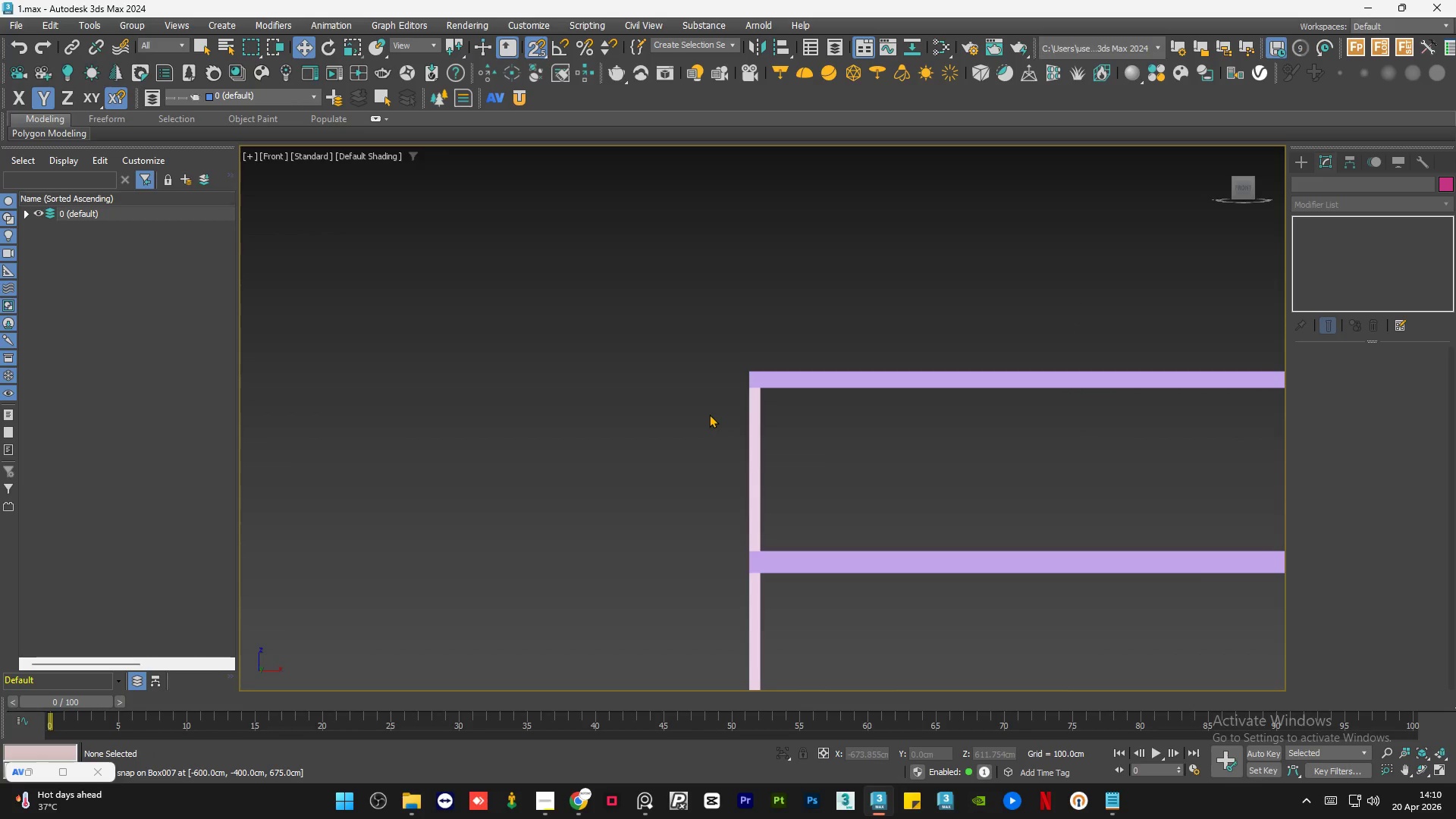 
scroll: coordinate [751, 429], scroll_direction: down, amount: 4.0
 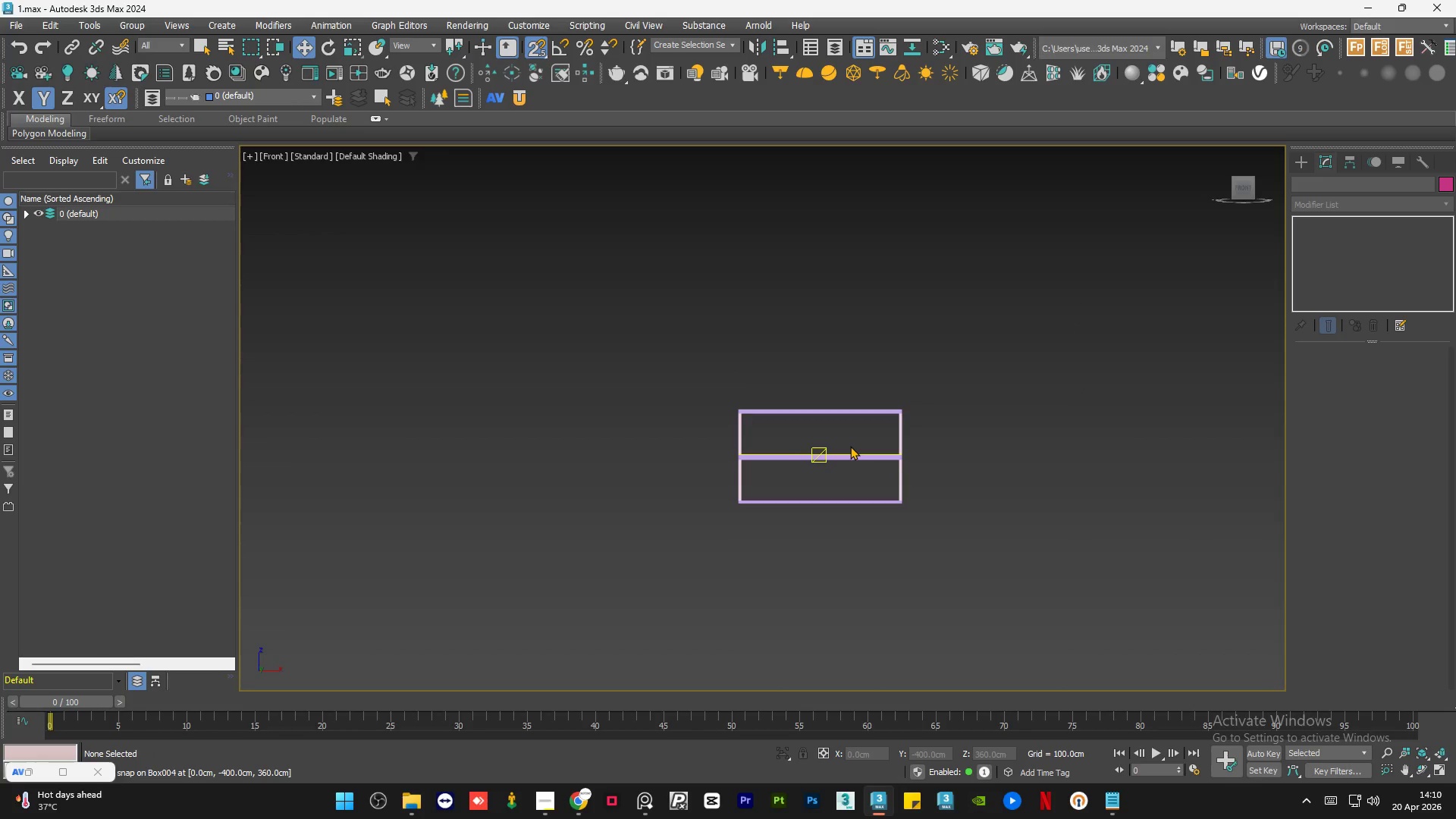 
key(S)
 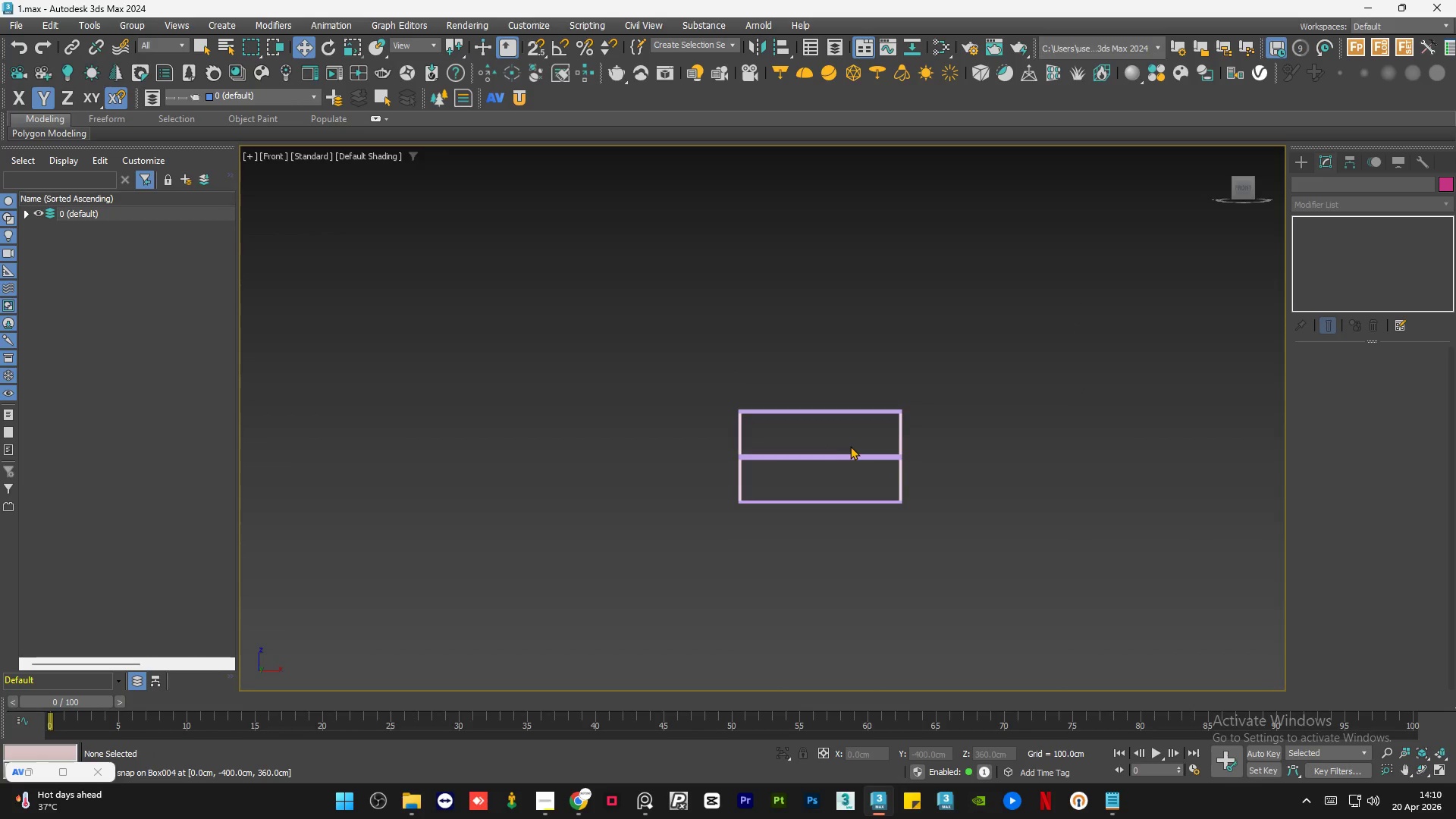 
hold_key(key=AltLeft, duration=1.24)
 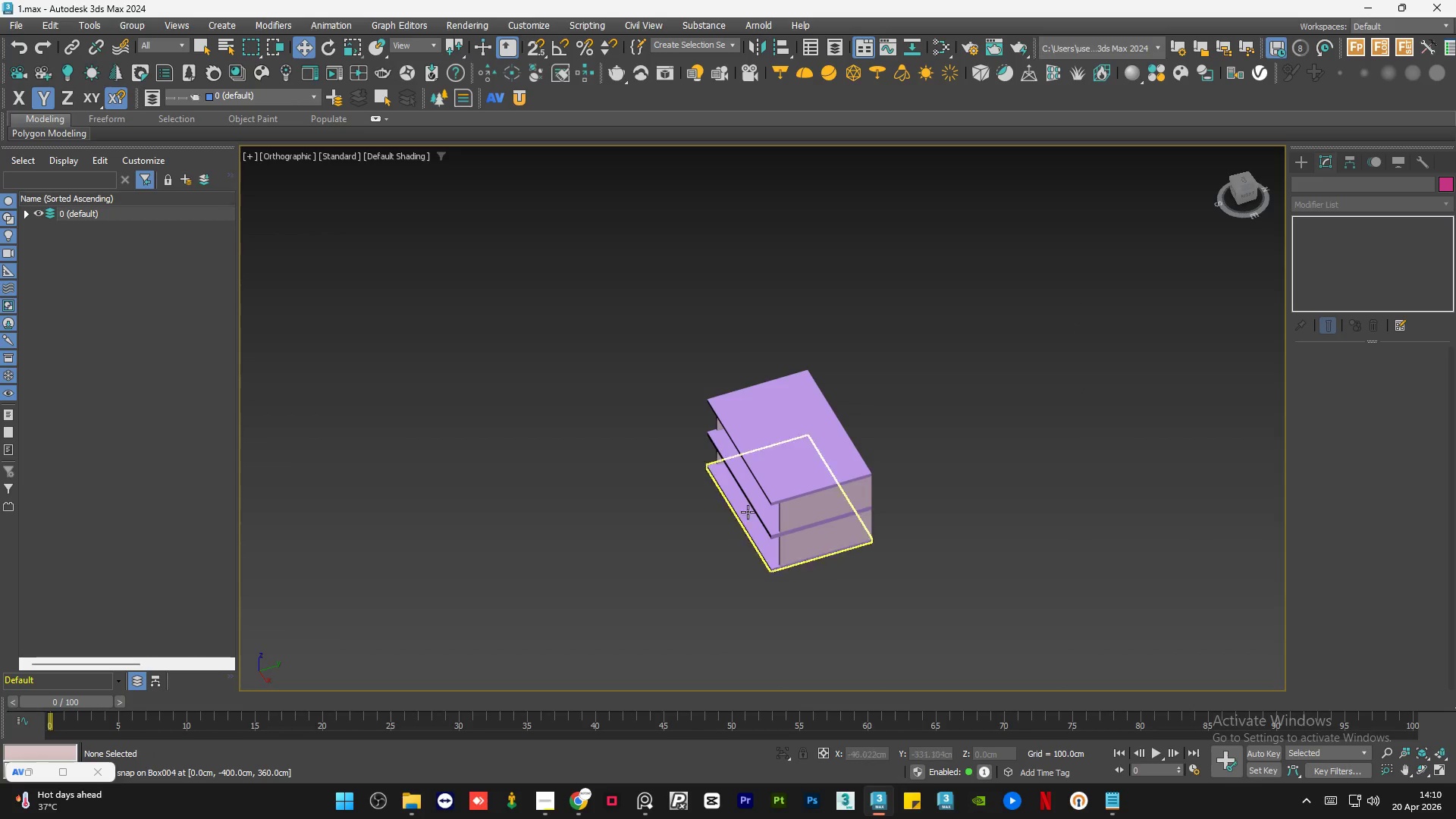 
hold_key(key=AltLeft, duration=1.28)
 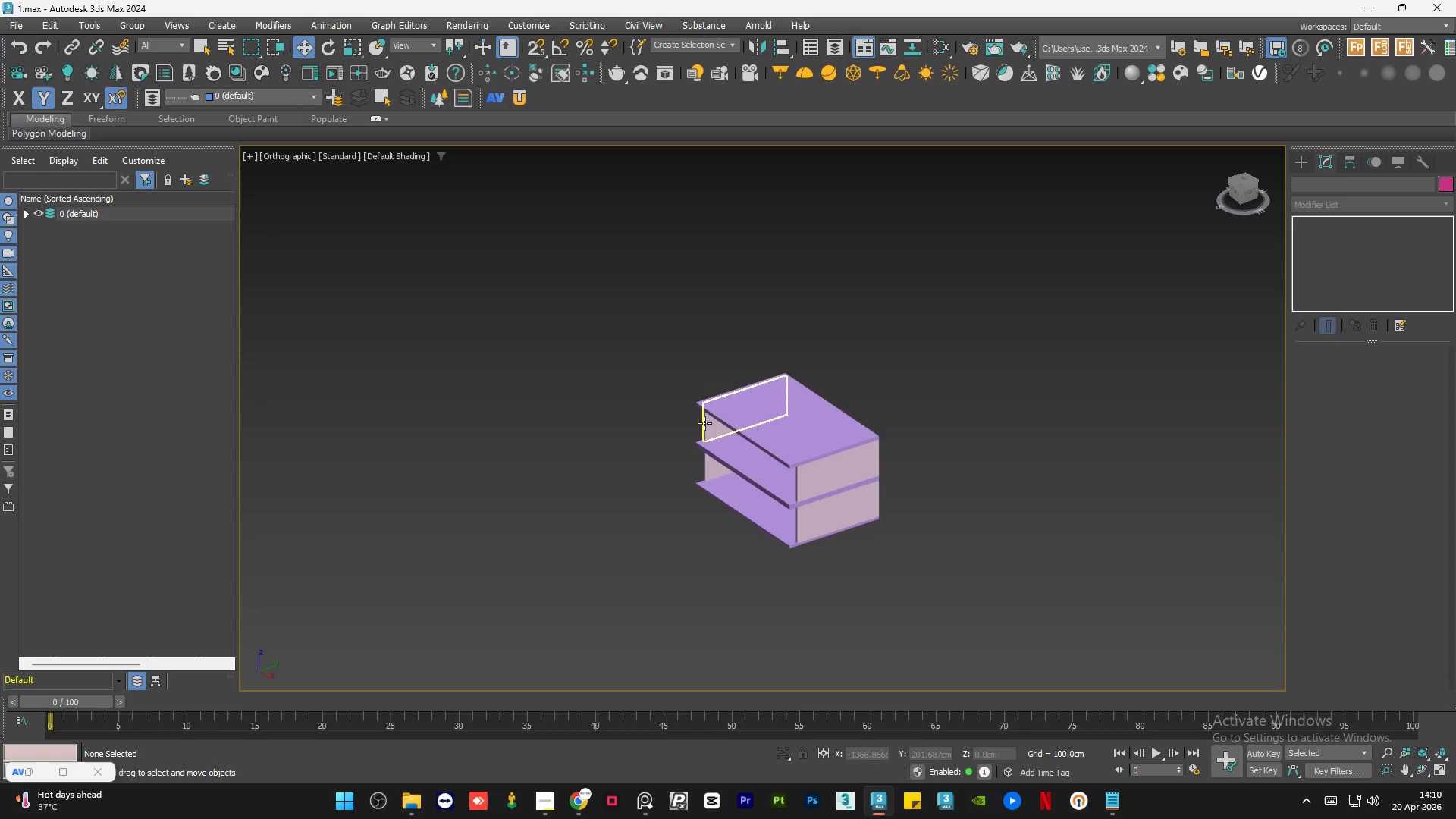 
double_click([719, 427])
 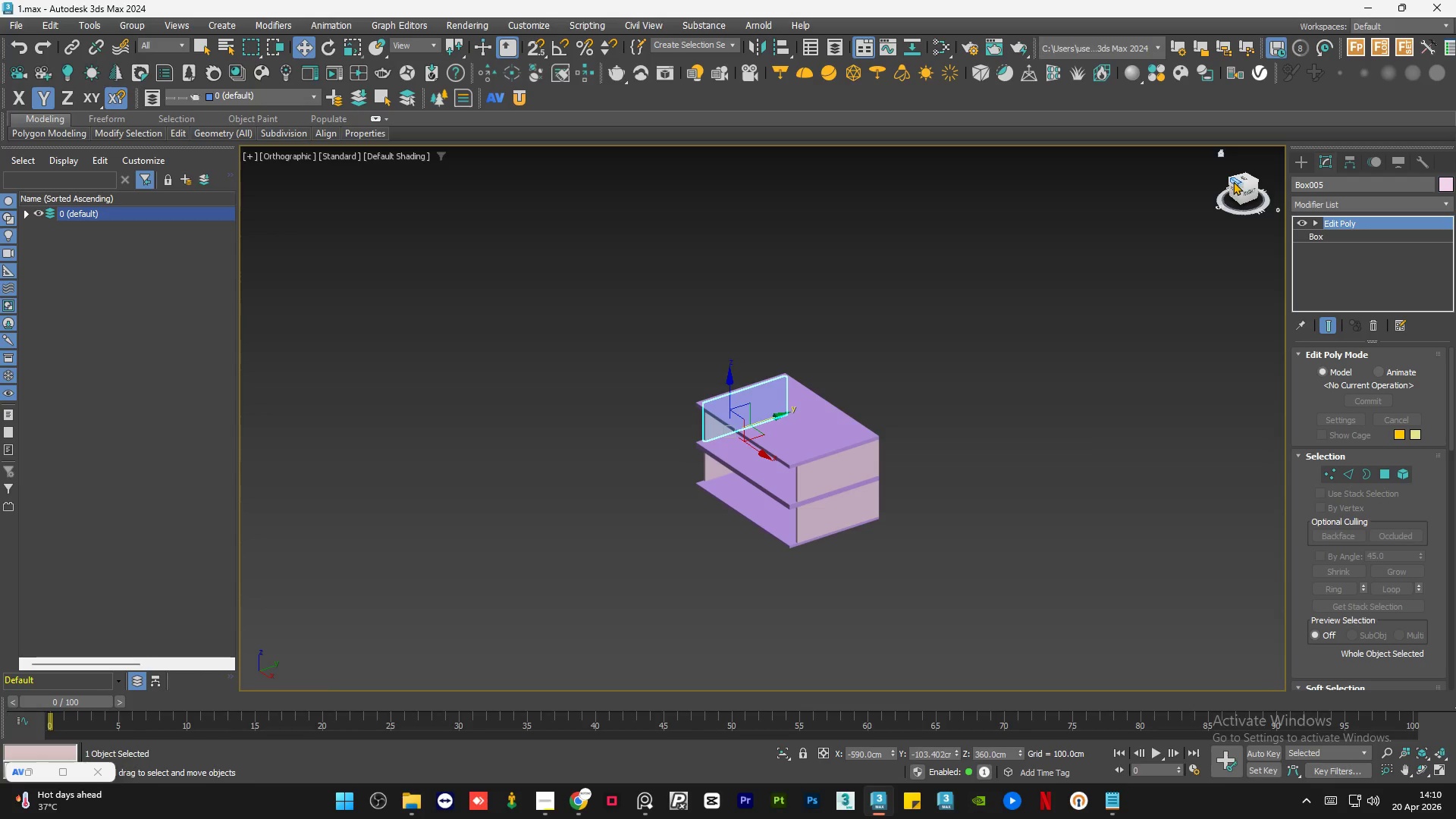 
left_click([1244, 178])
 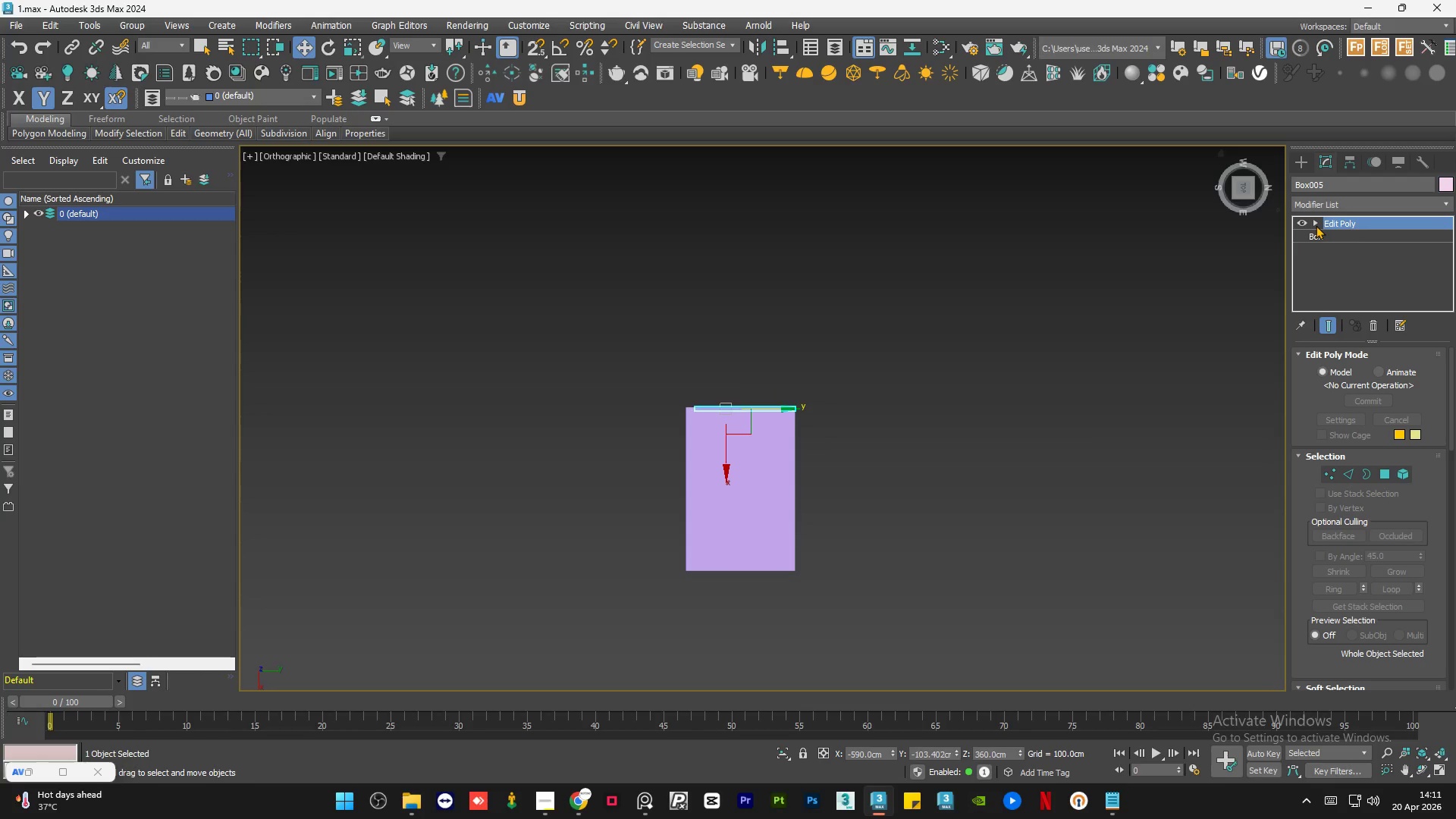 
double_click([1334, 238])
 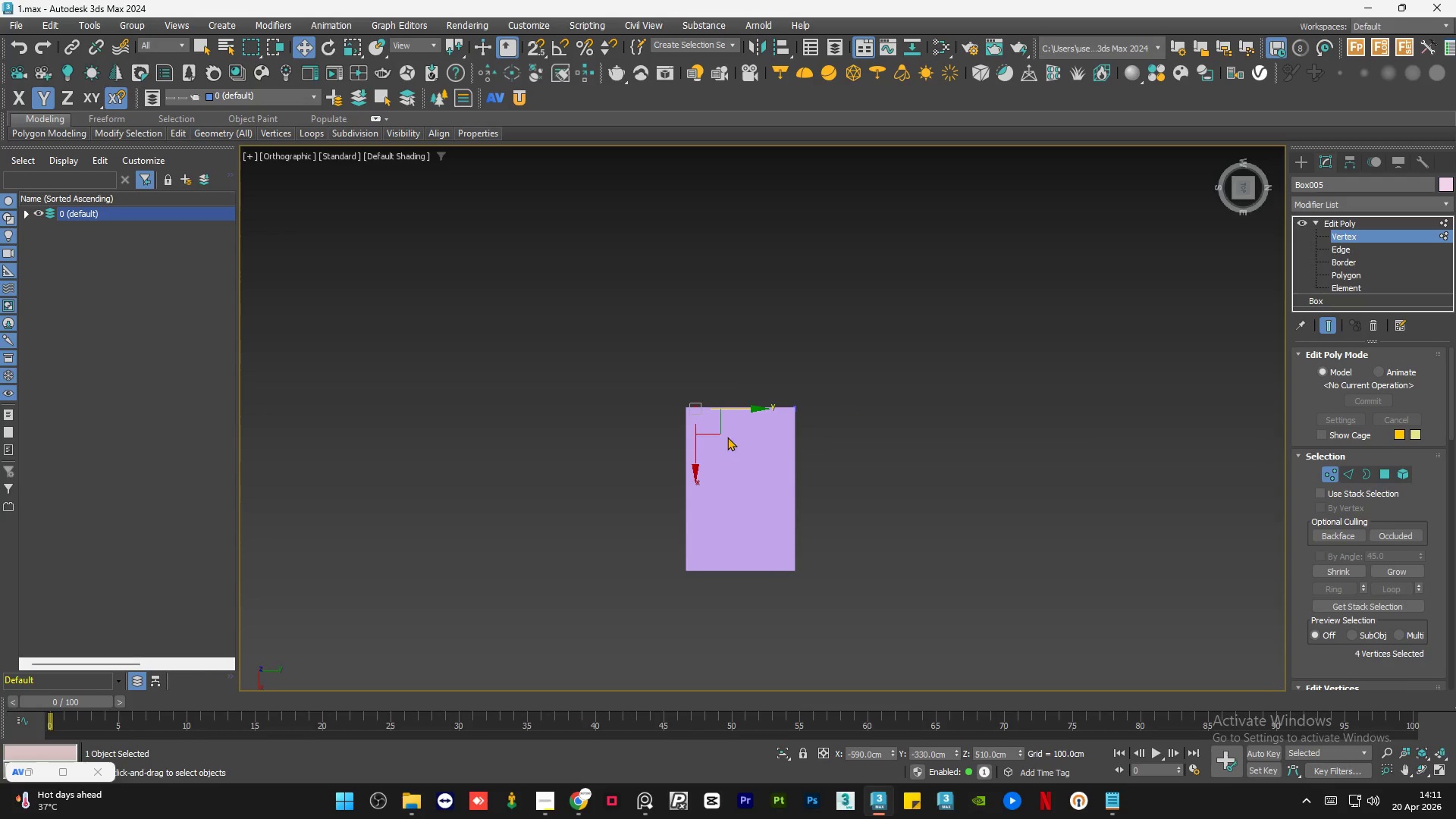 
left_click_drag(start_coordinate=[601, 301], to_coordinate=[755, 462])
 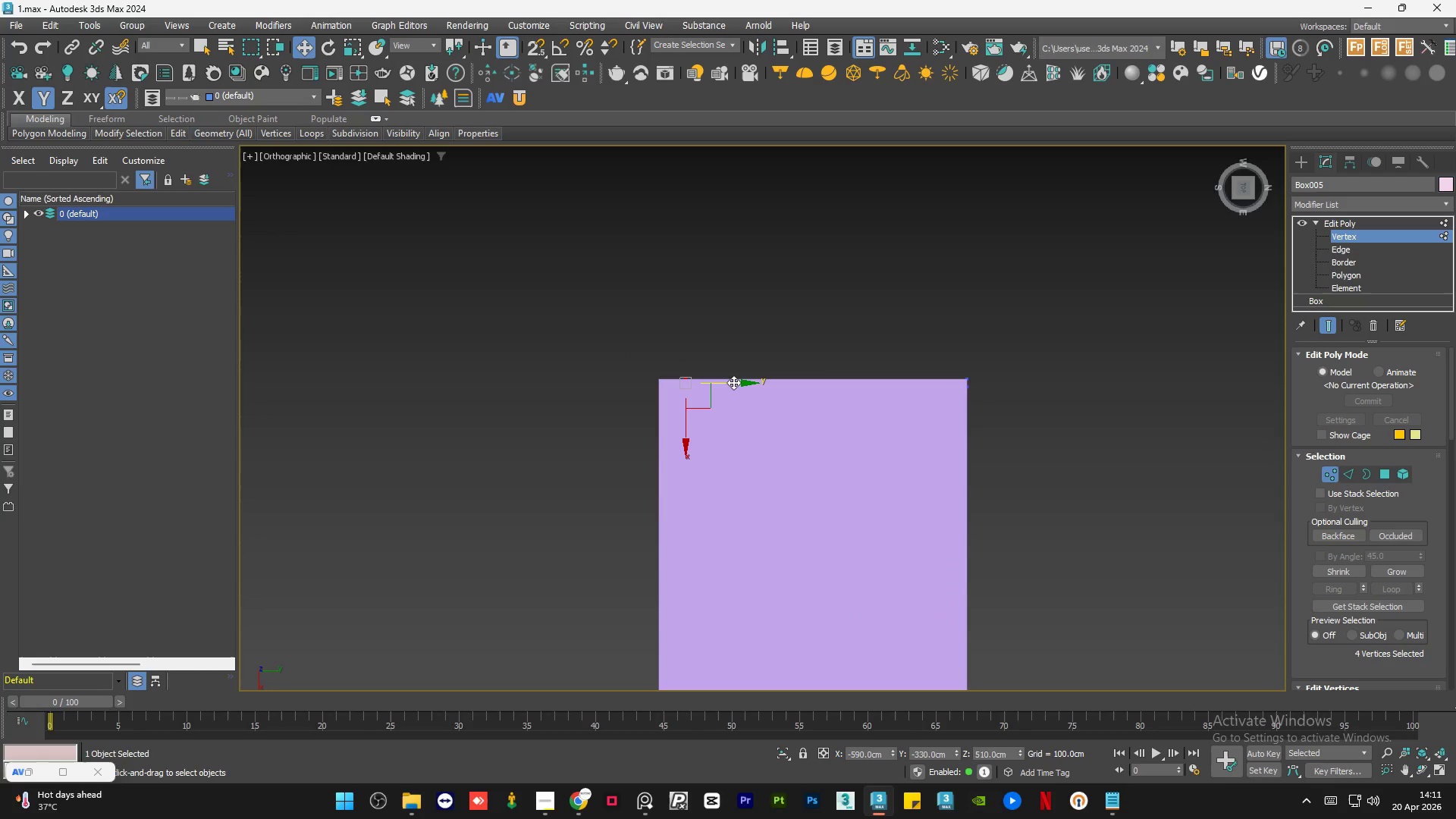 
scroll: coordinate [683, 408], scroll_direction: up, amount: 3.0
 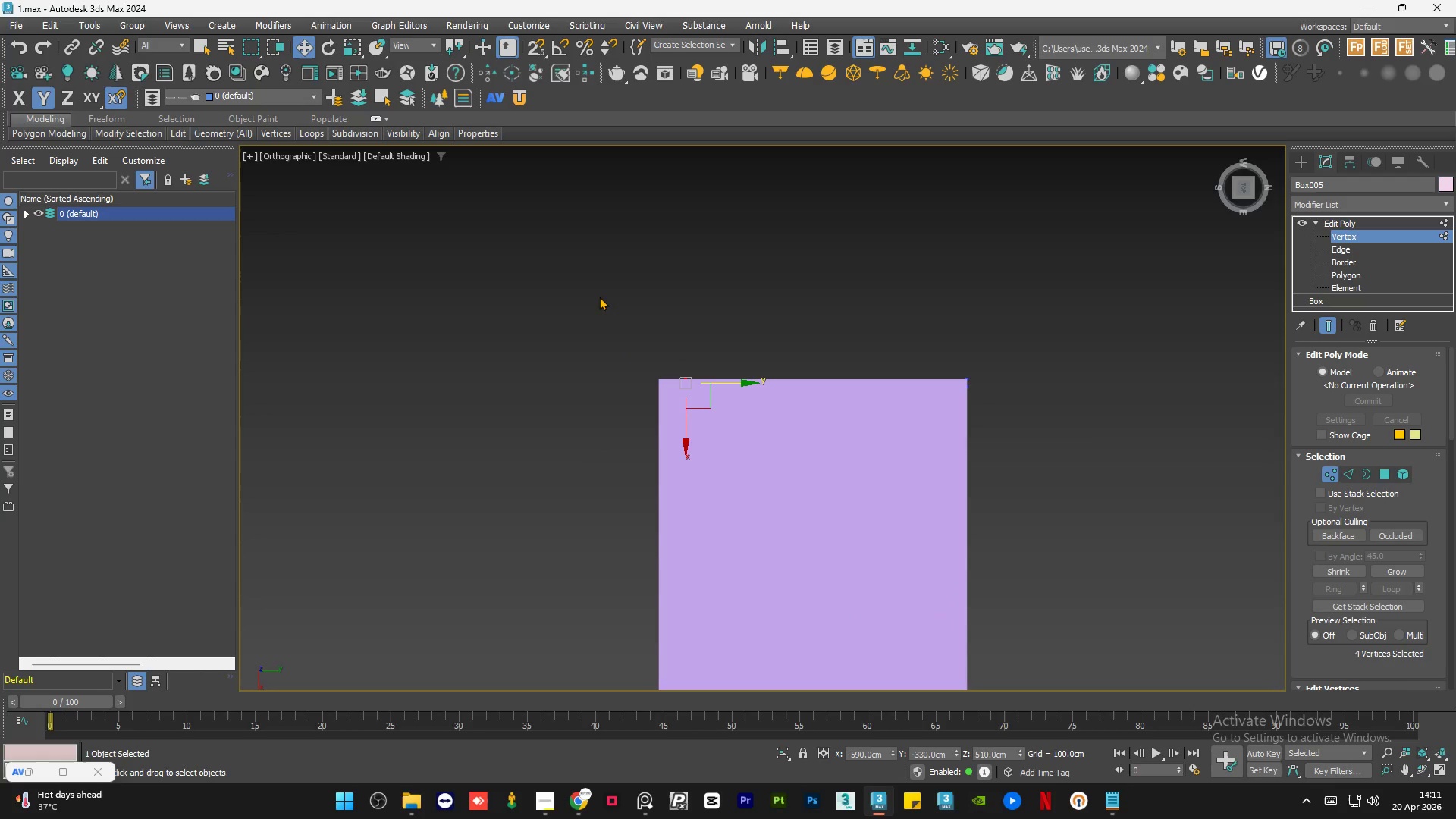 
key(F3)
 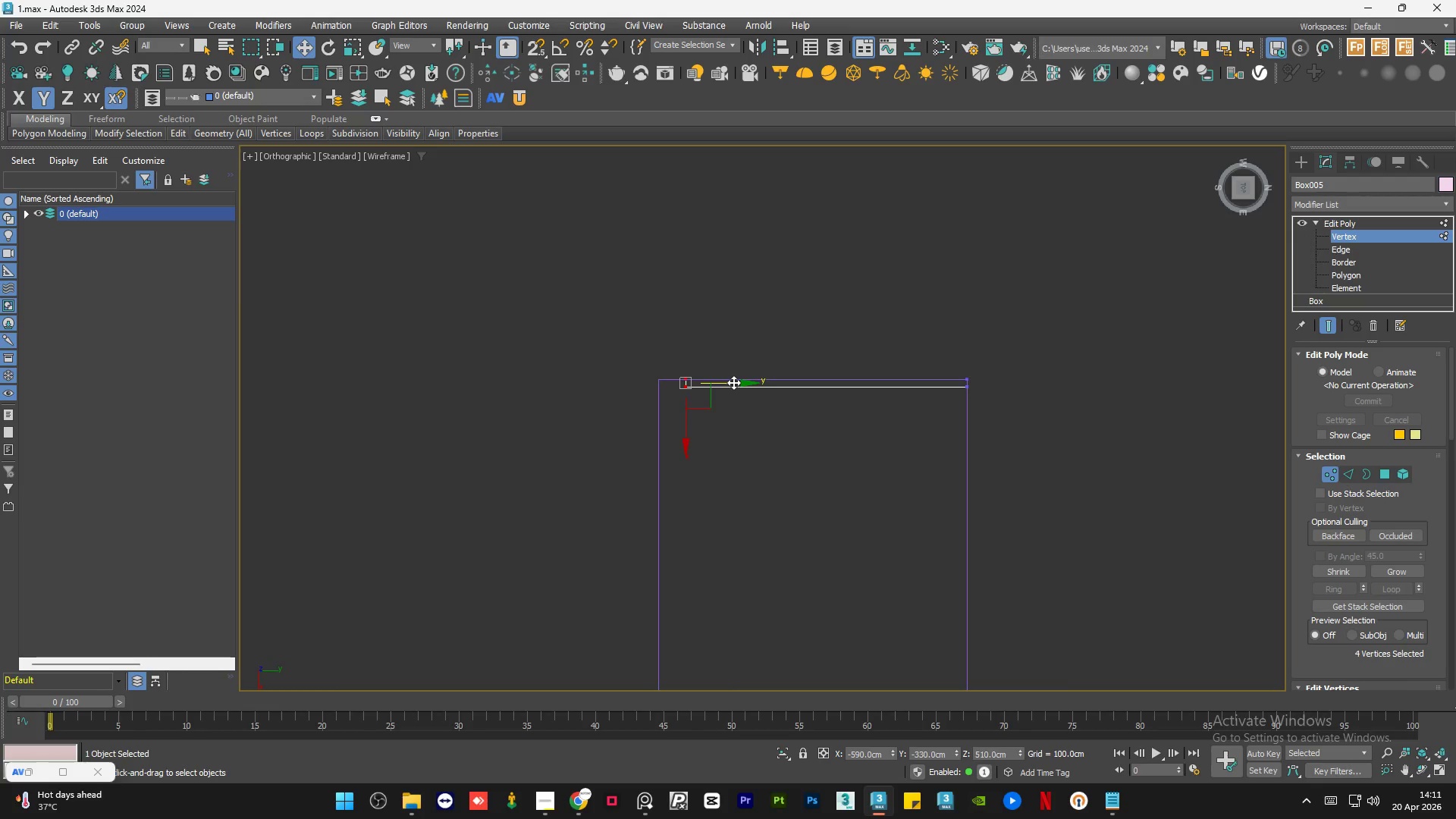 
left_click_drag(start_coordinate=[733, 383], to_coordinate=[659, 391])
 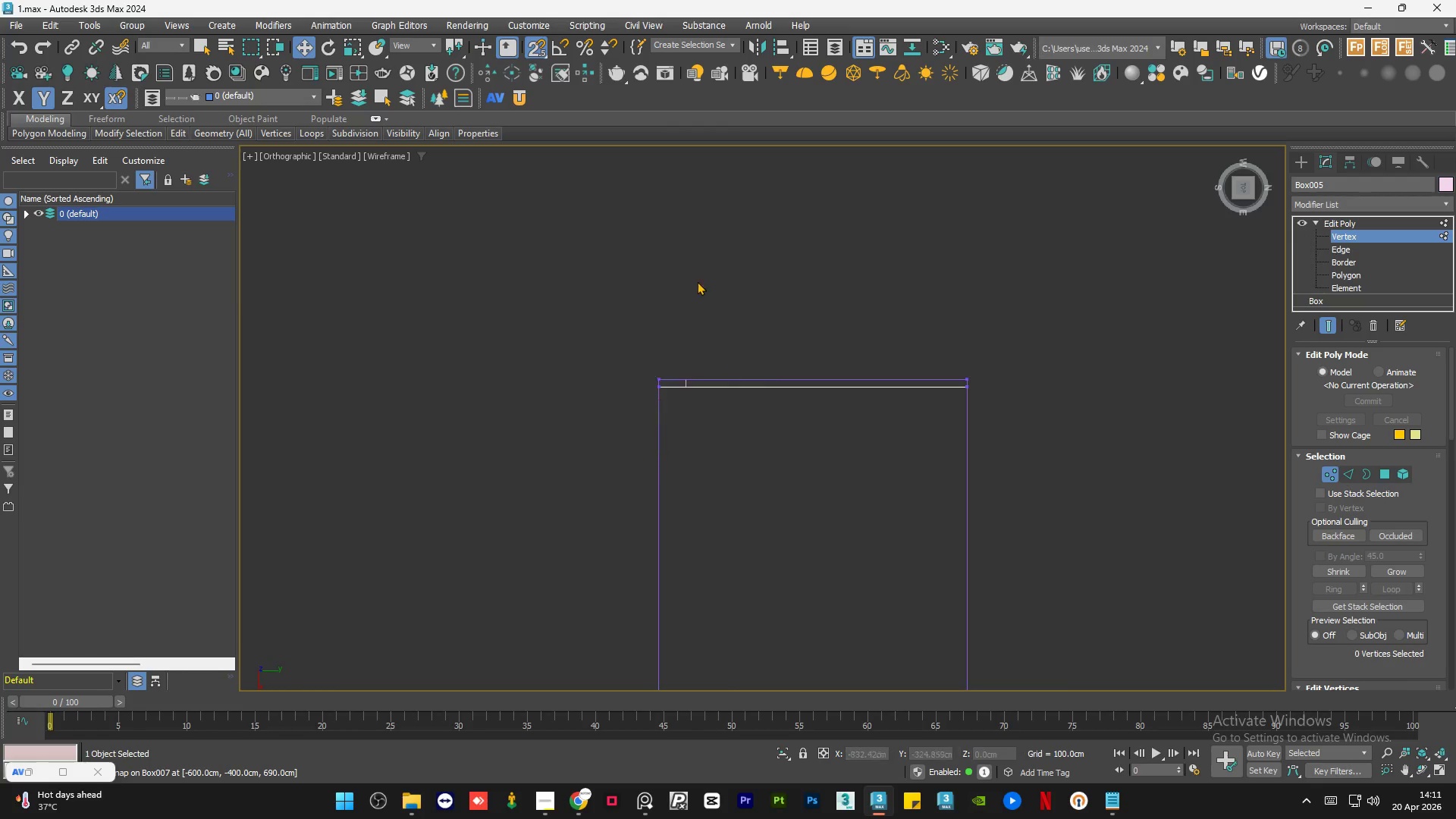 
key(S)
 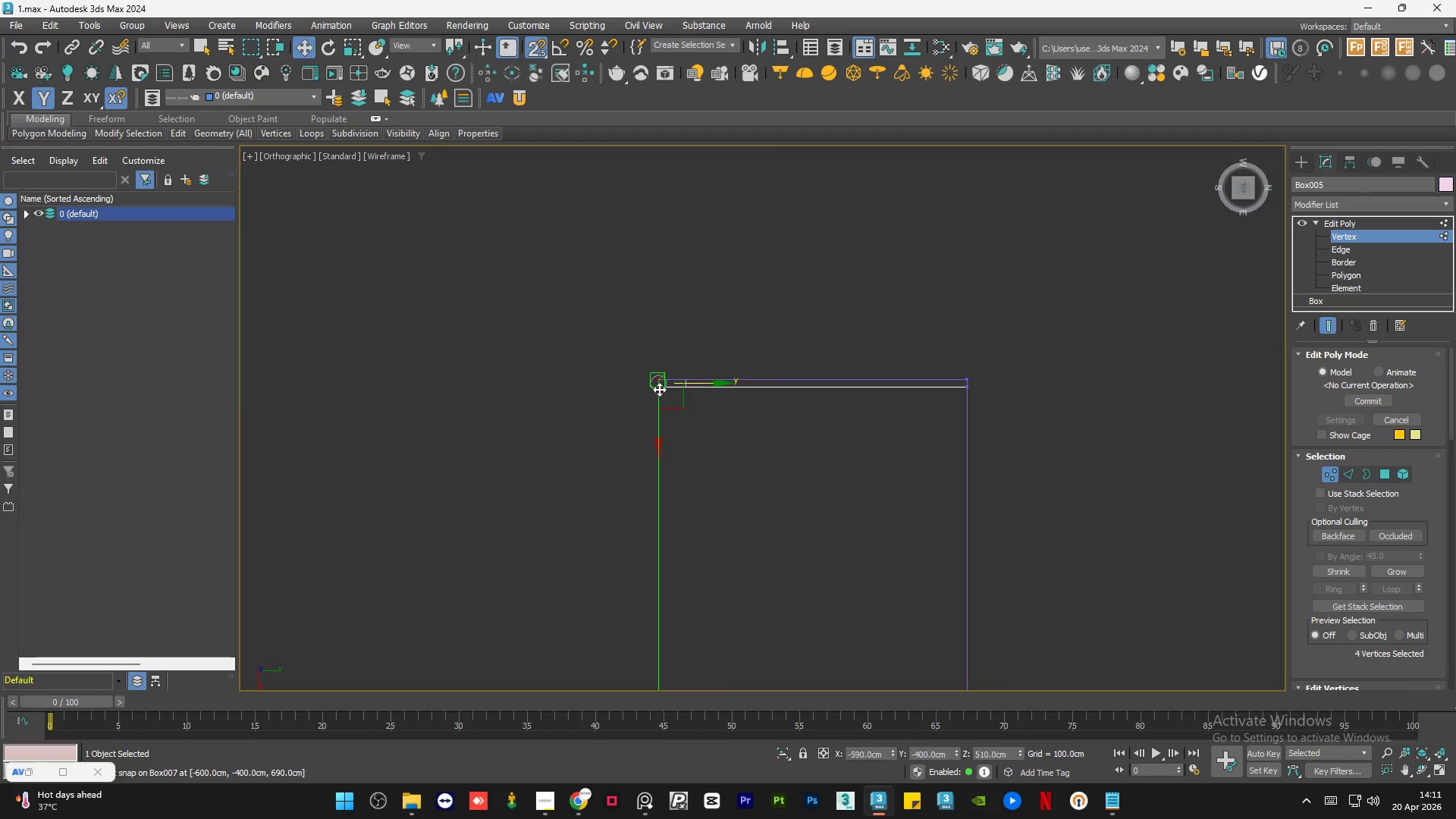 
left_click([670, 314])
 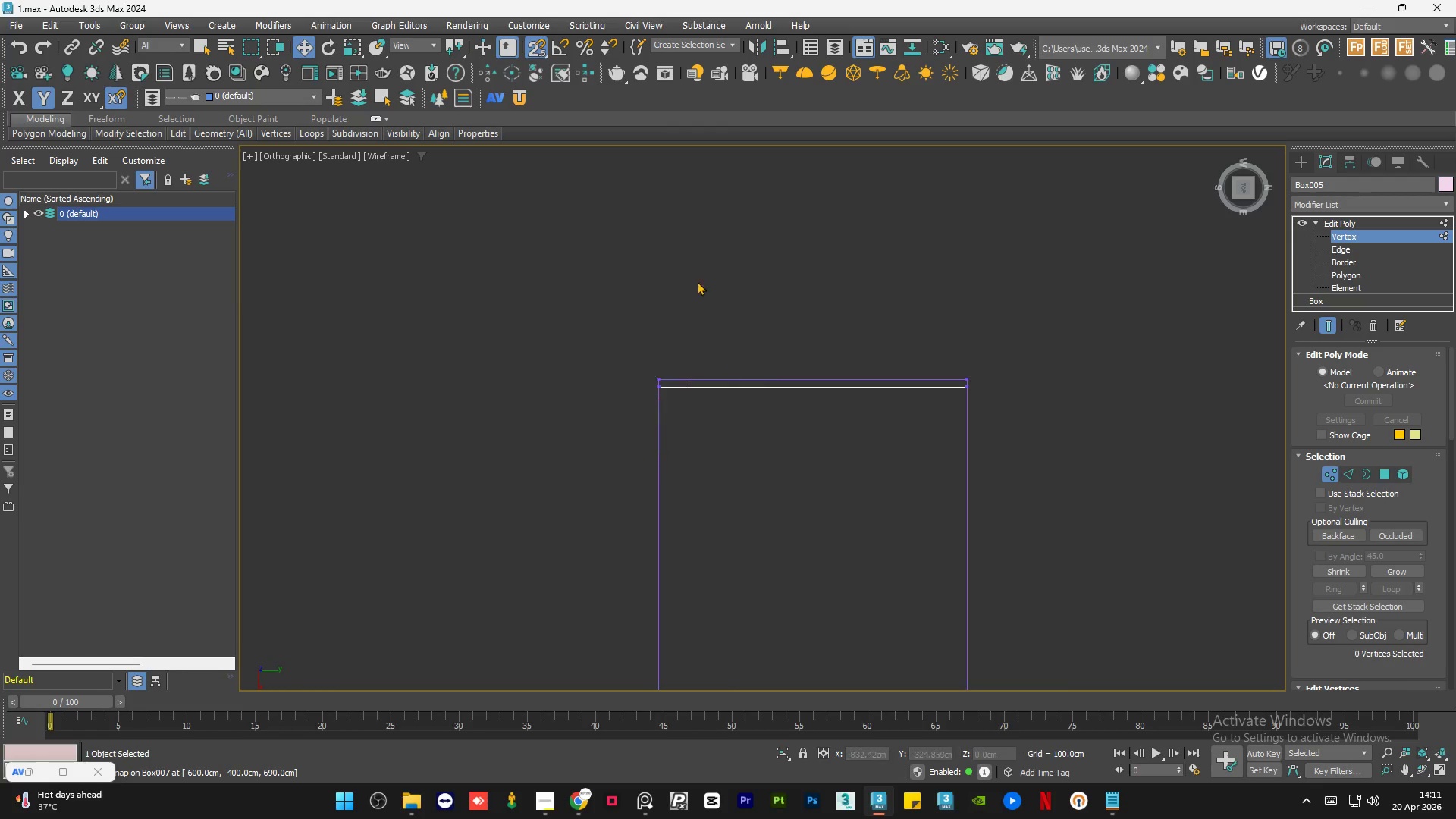 
left_click_drag(start_coordinate=[750, 508], to_coordinate=[648, 605])
 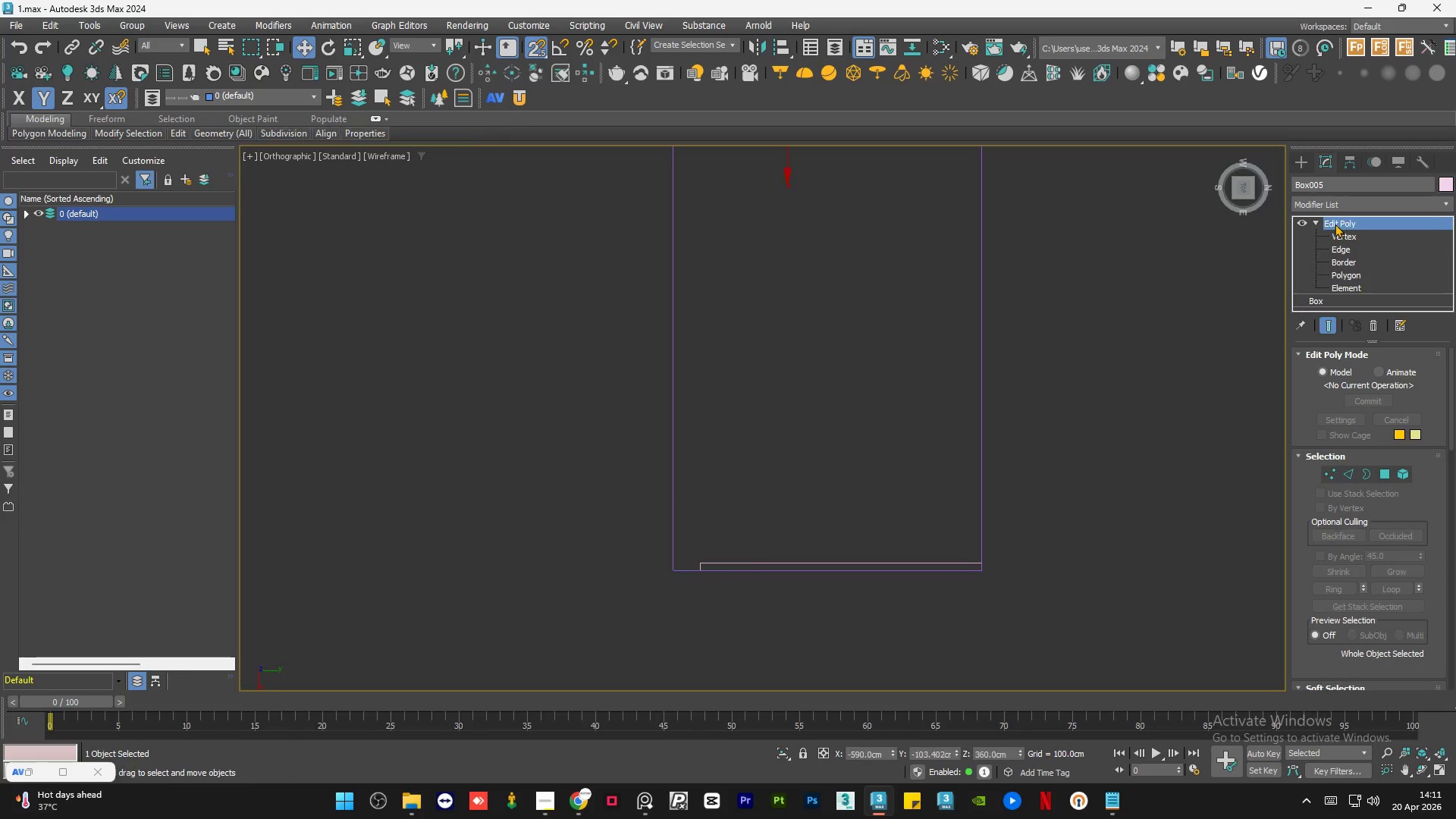 
scroll: coordinate [709, 545], scroll_direction: none, amount: 0.0
 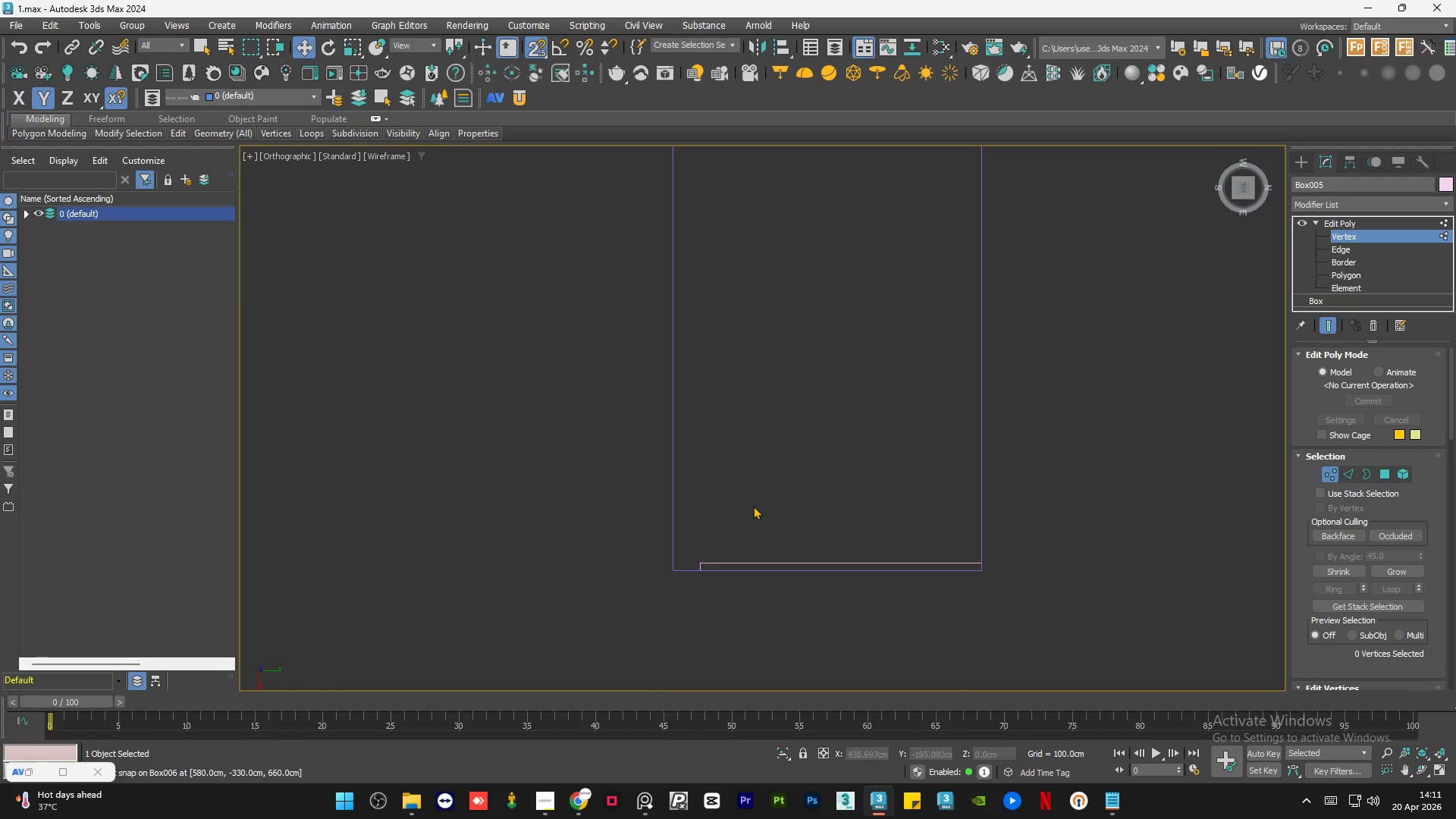 
left_click([1316, 223])
 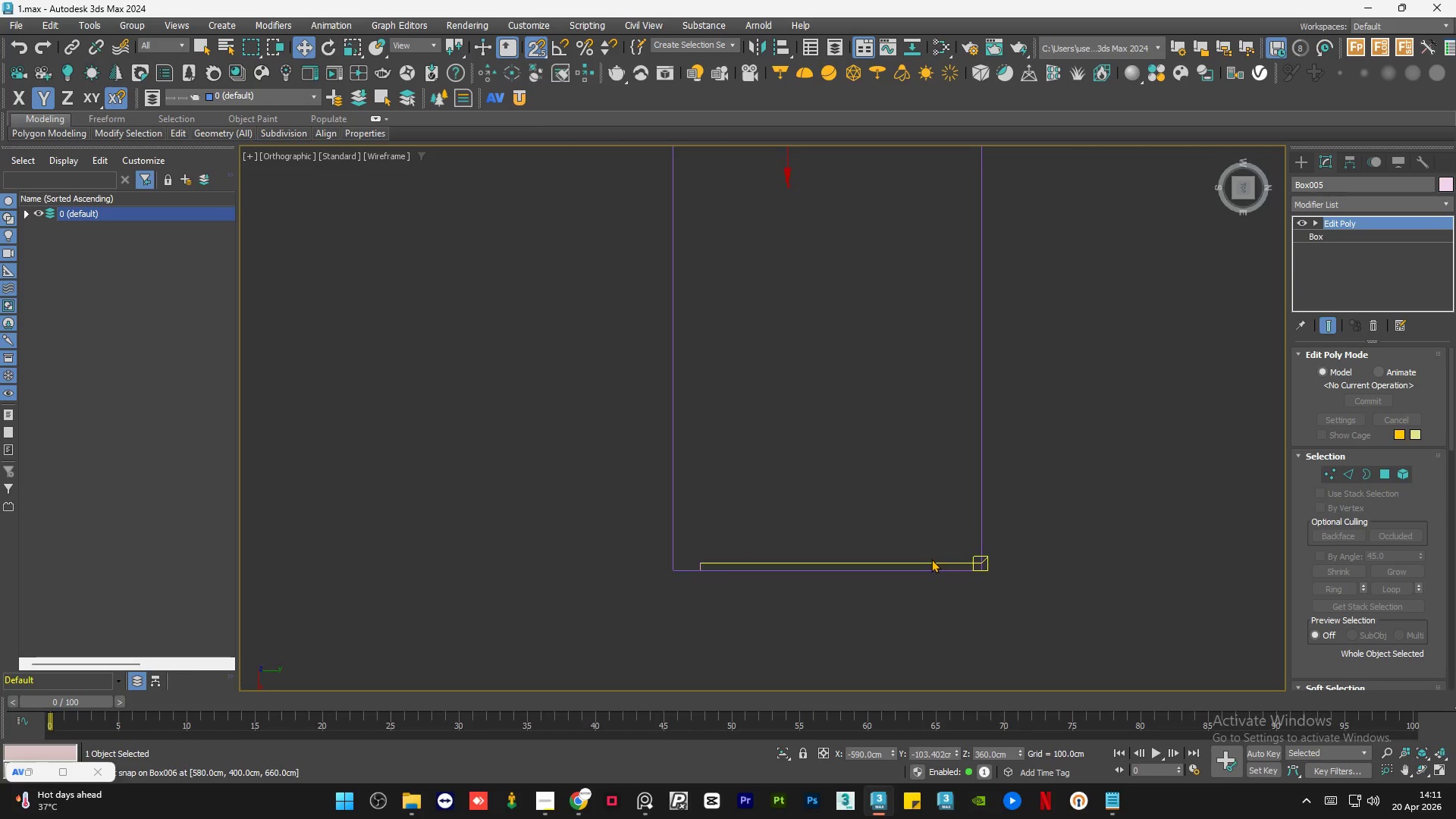 
left_click([930, 561])
 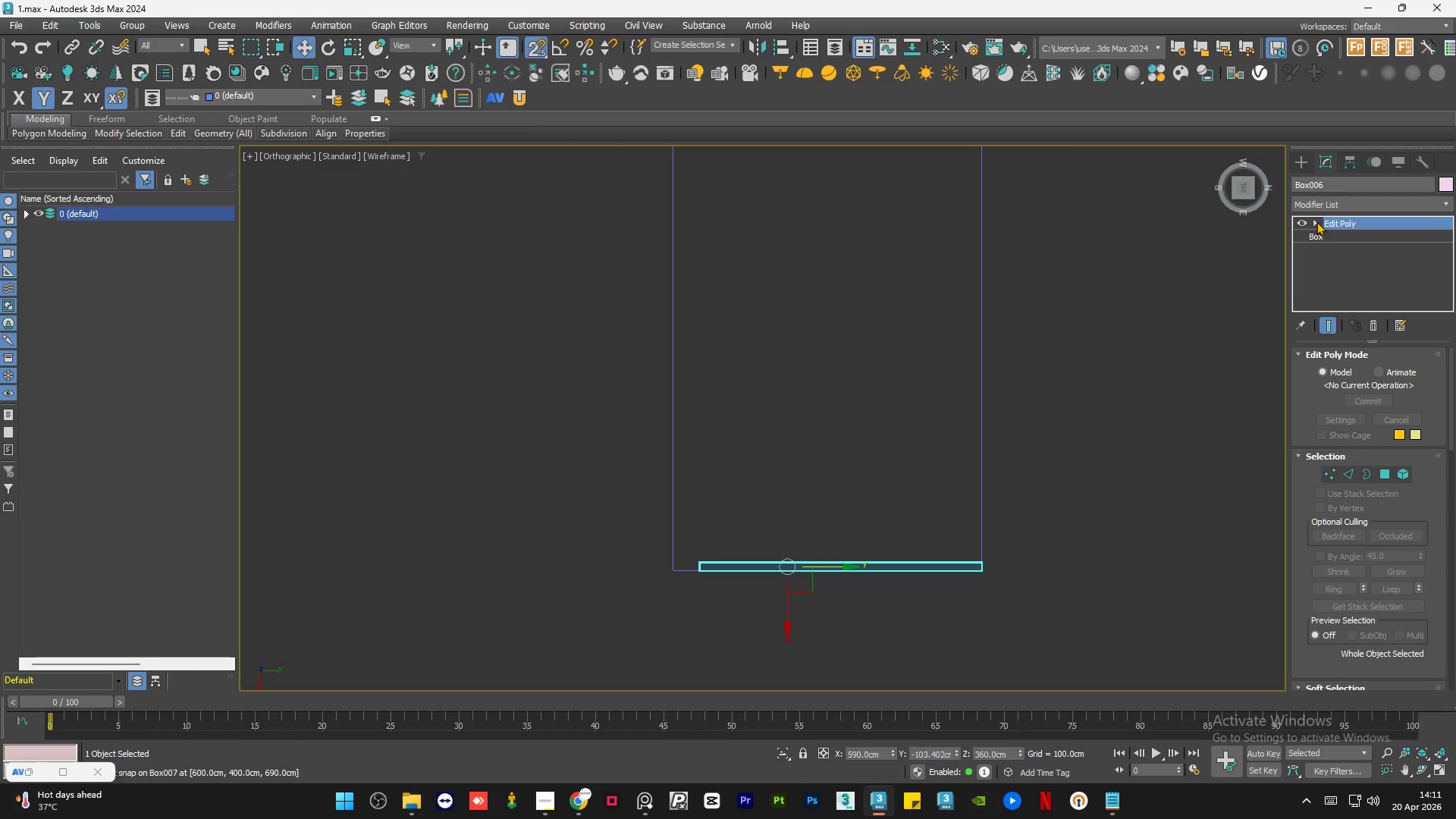 
double_click([1338, 234])
 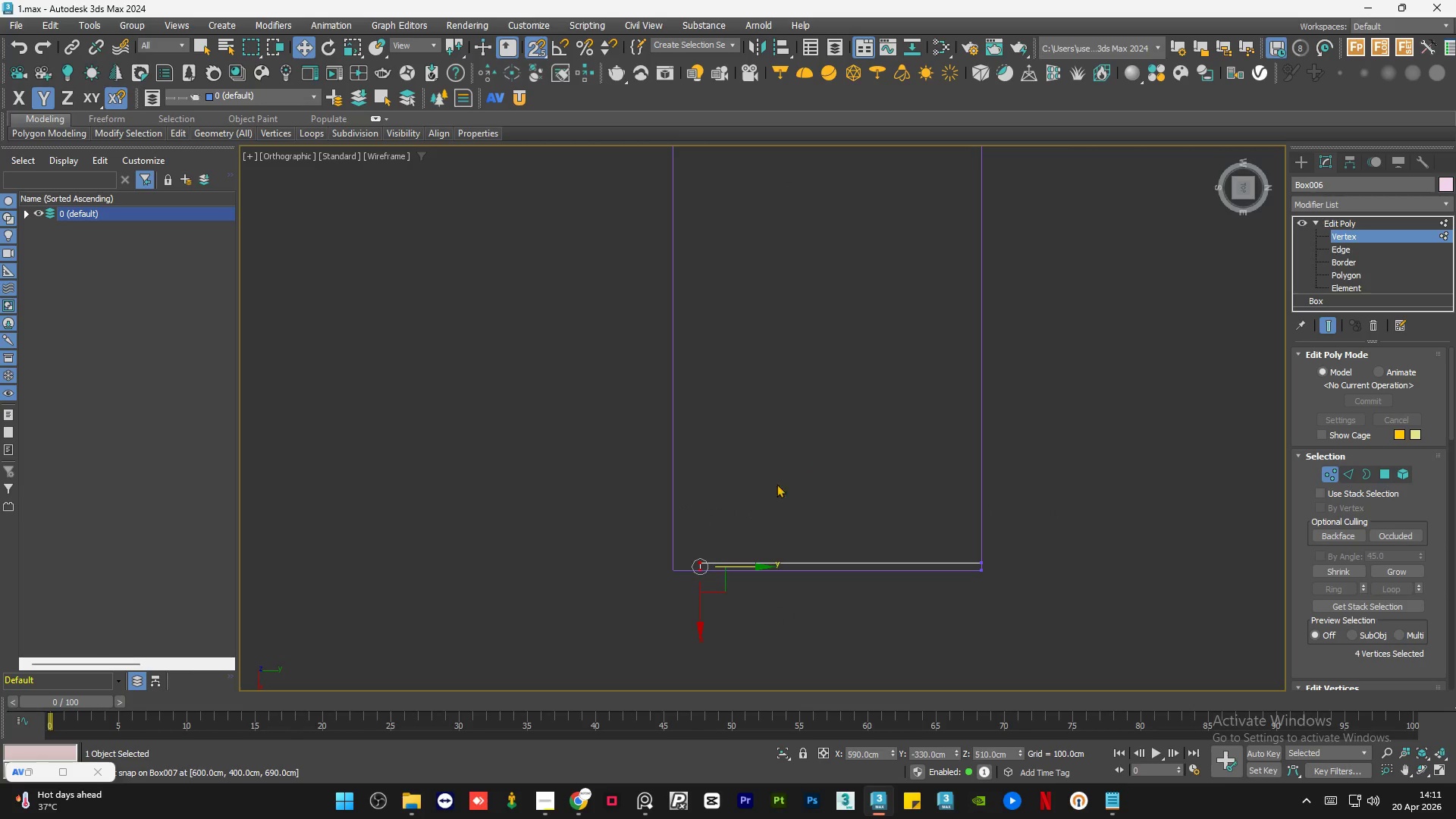 
left_click_drag(start_coordinate=[780, 501], to_coordinate=[617, 639])
 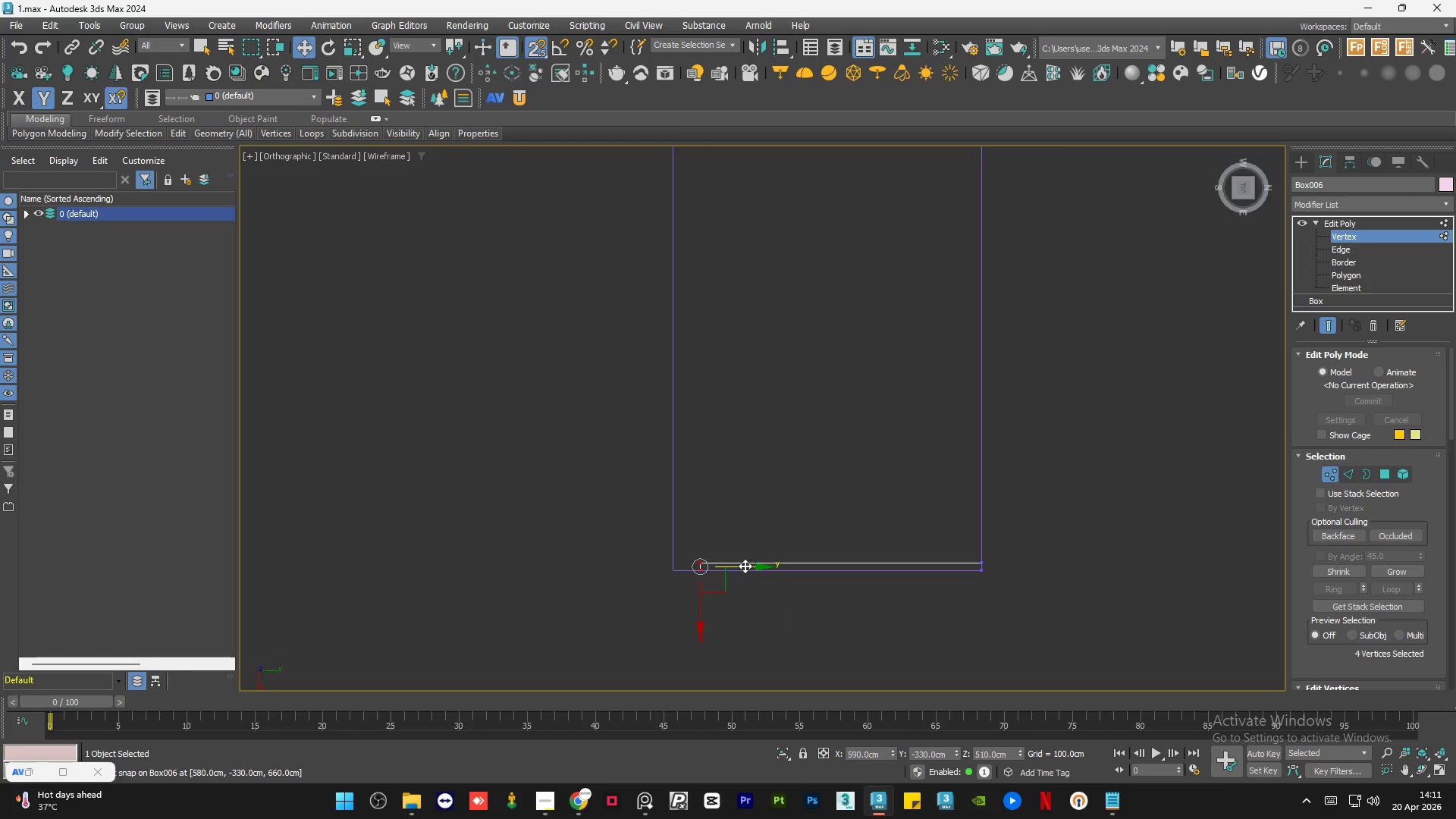 
left_click_drag(start_coordinate=[745, 566], to_coordinate=[678, 573])
 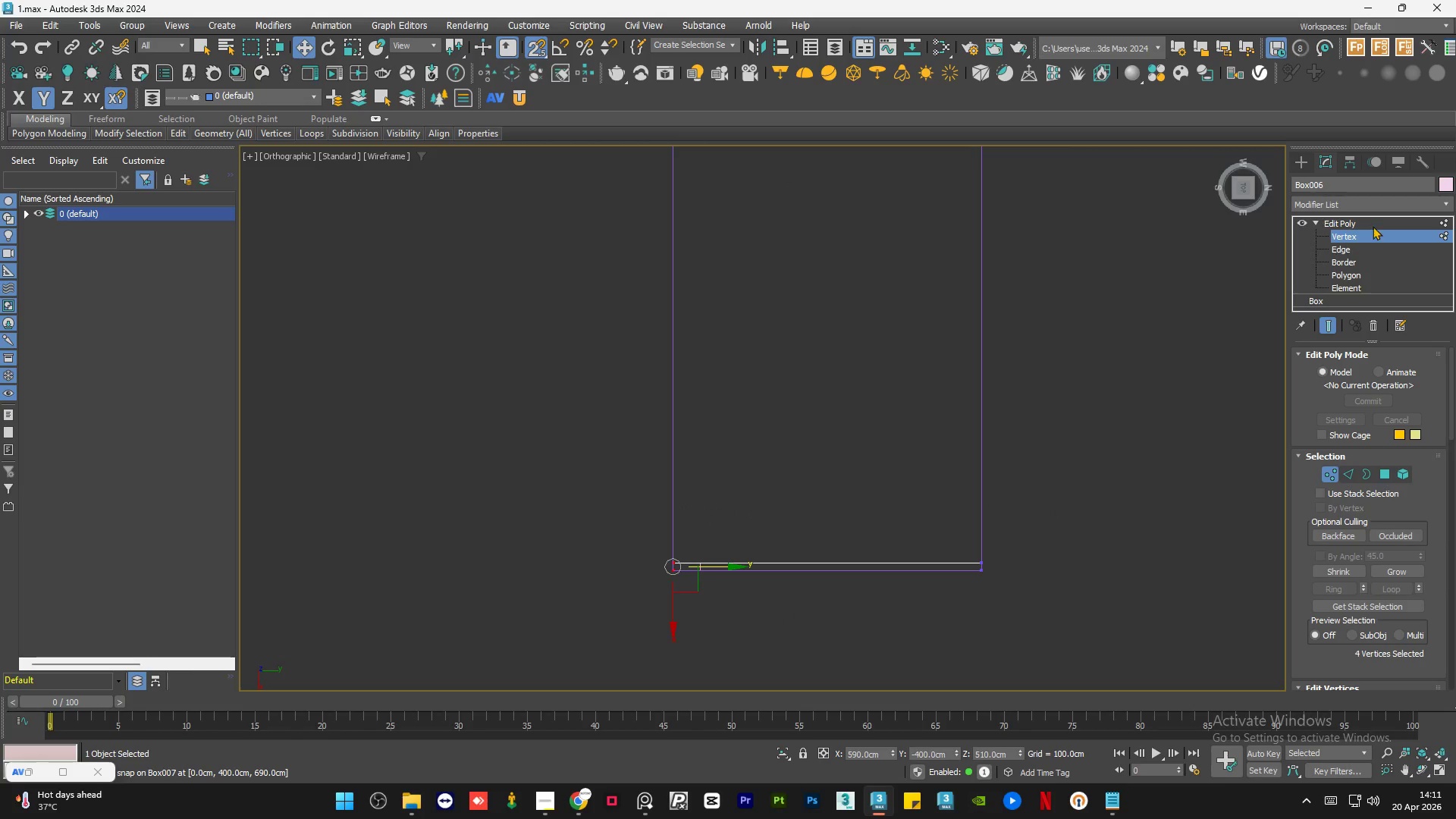 
left_click([1370, 218])
 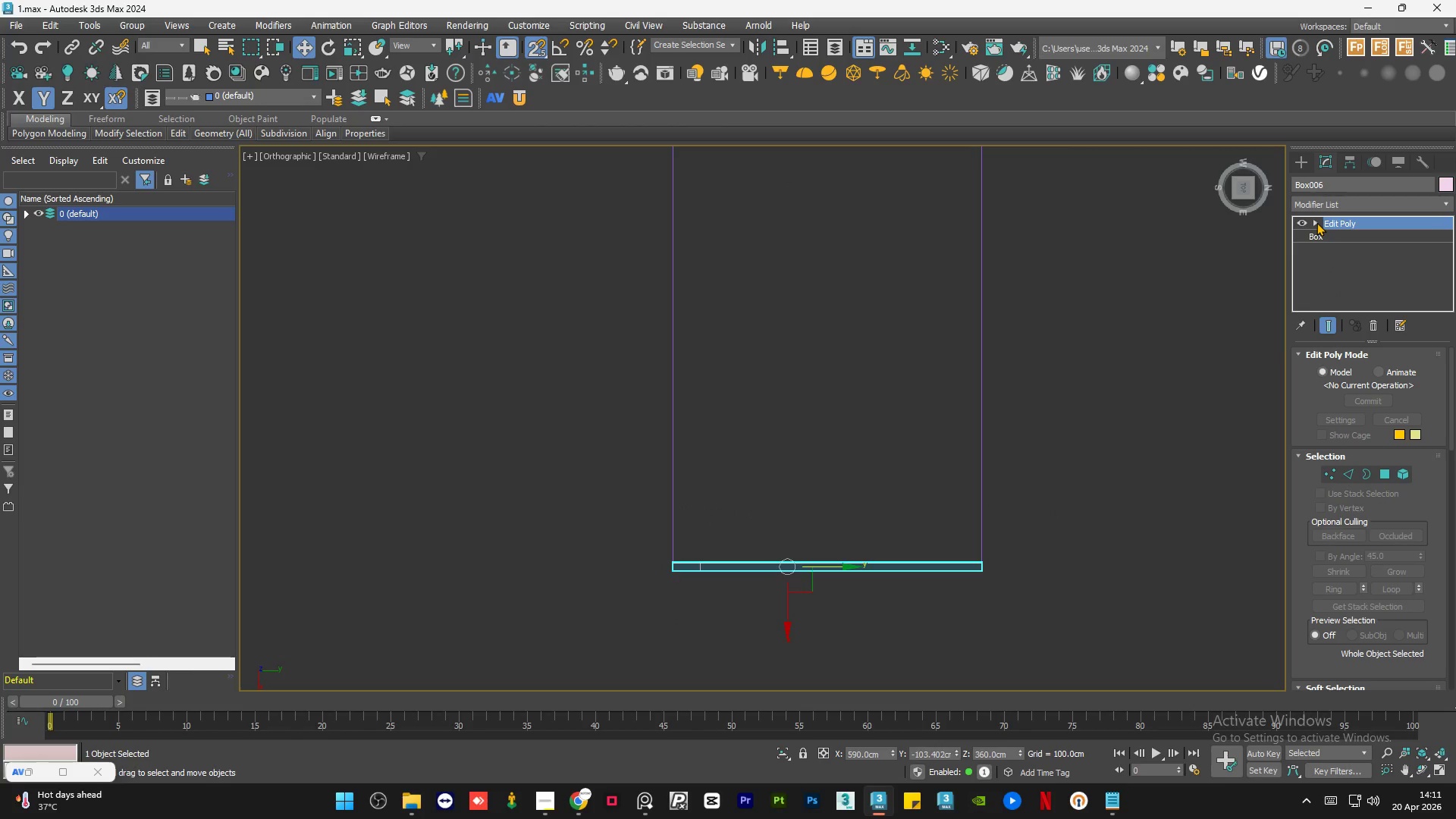 
double_click([1235, 389])
 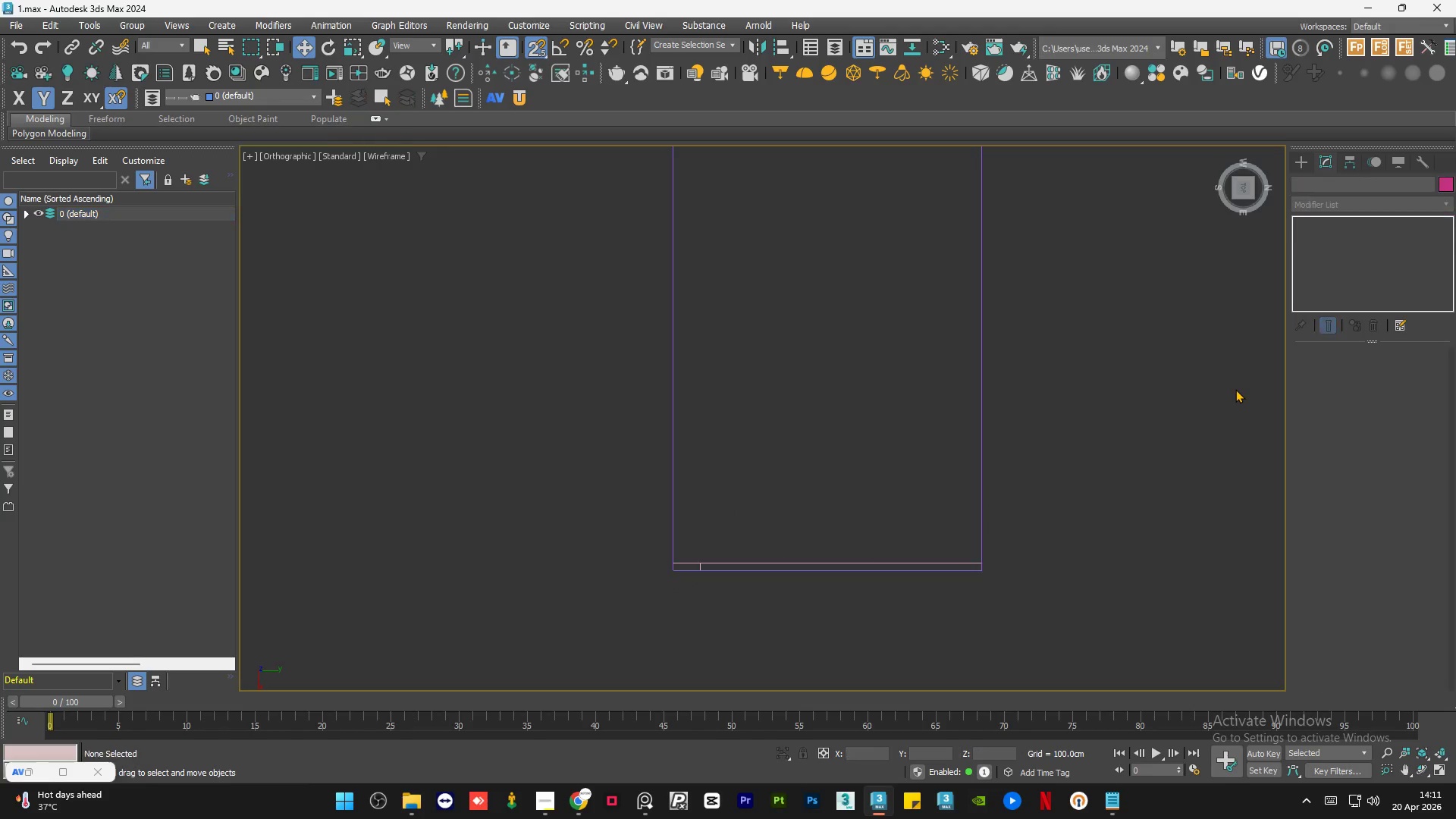 
triple_click([1235, 389])
 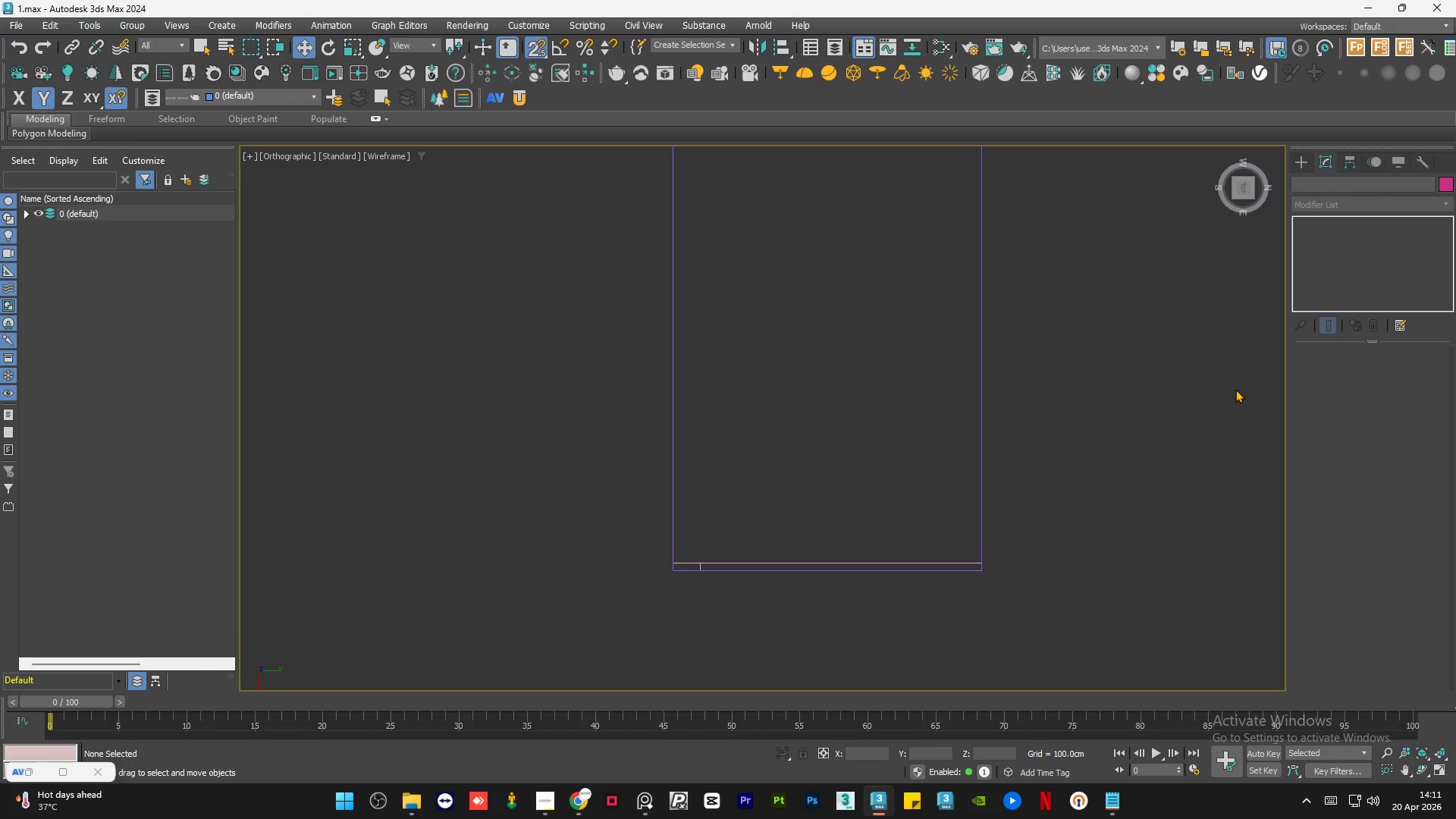 
key(F3)
 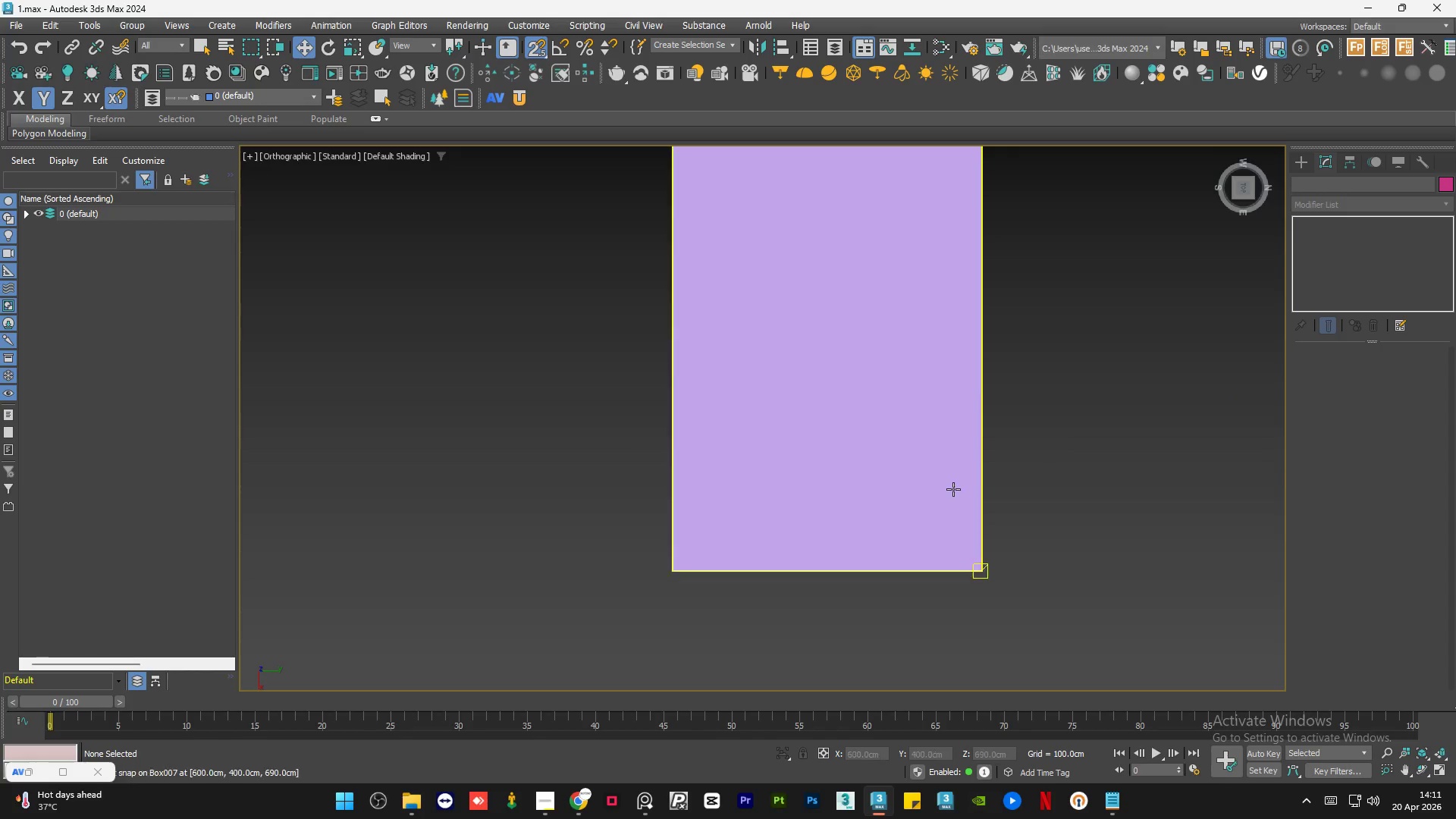 
scroll: coordinate [909, 512], scroll_direction: down, amount: 3.0
 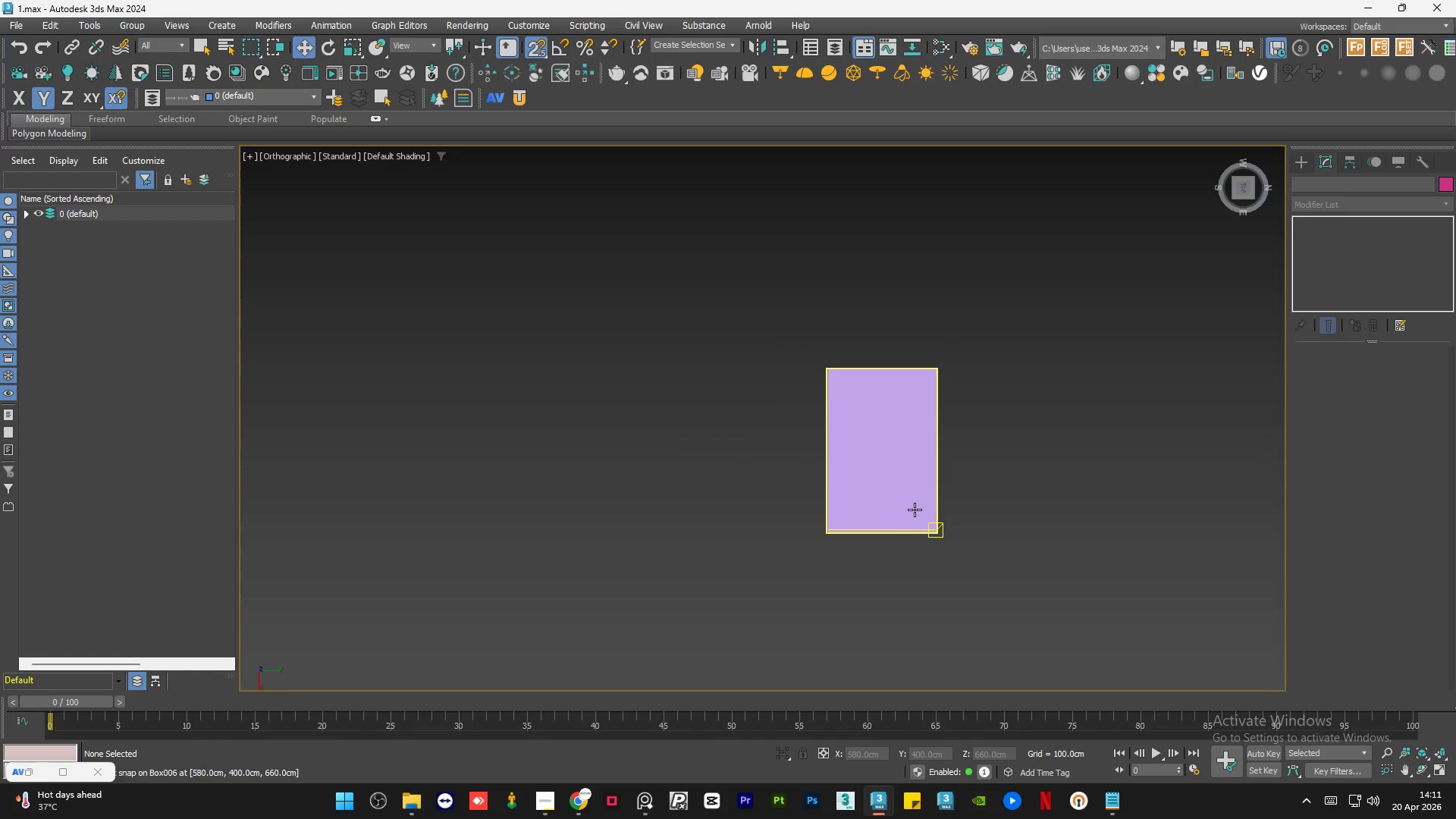 
key(S)
 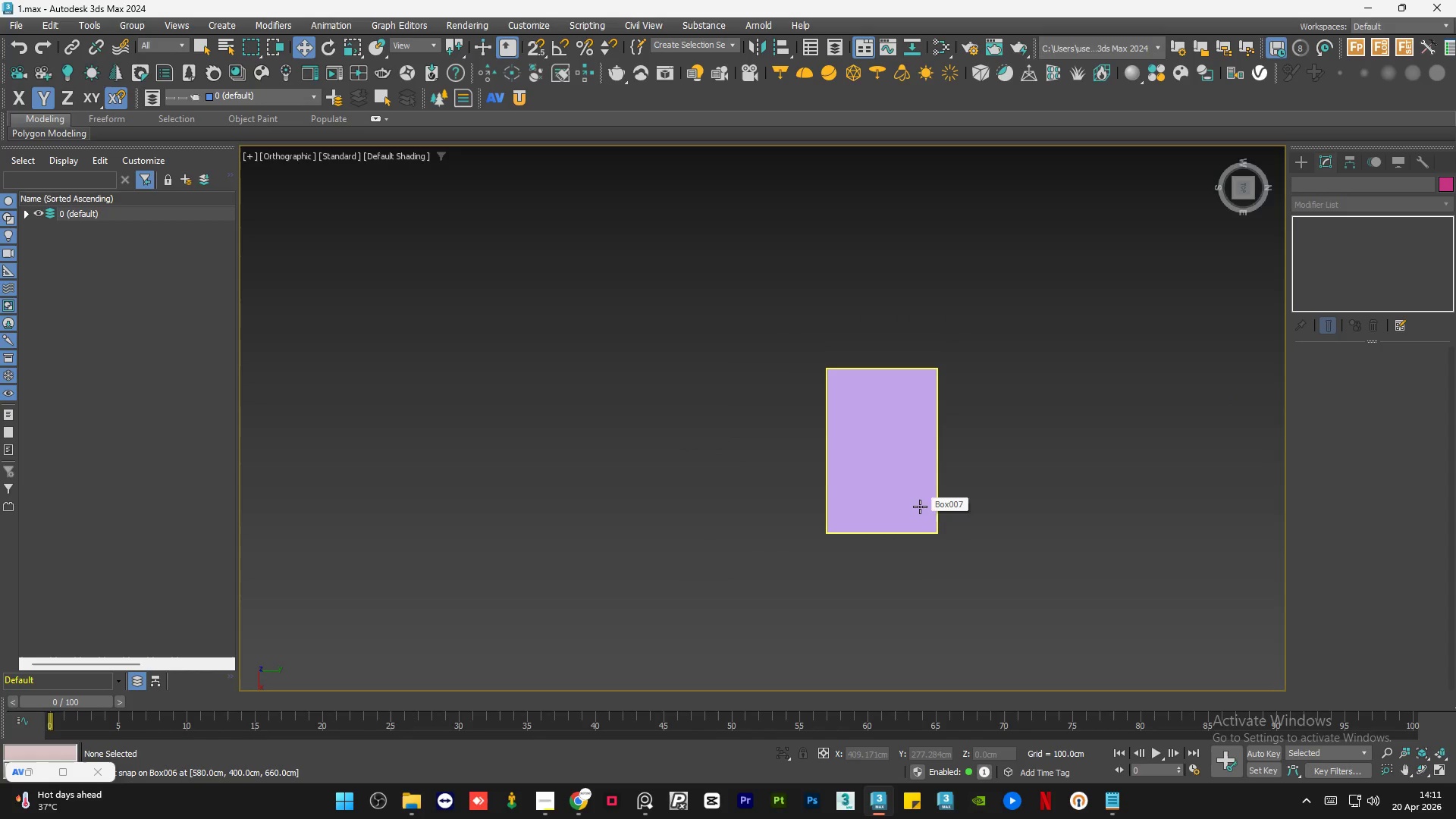 
hold_key(key=AltLeft, duration=1.11)
 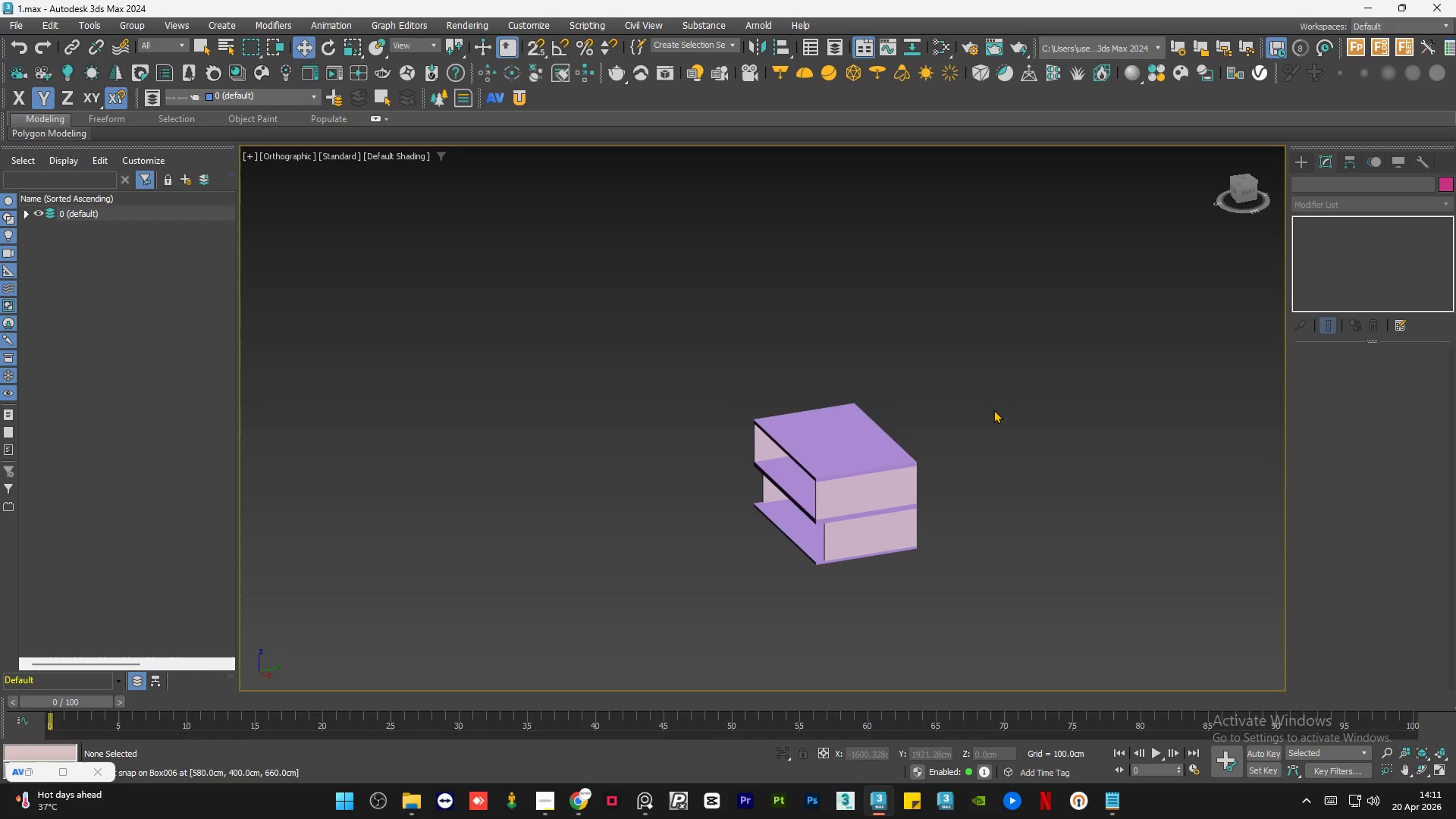 
left_click([993, 410])
 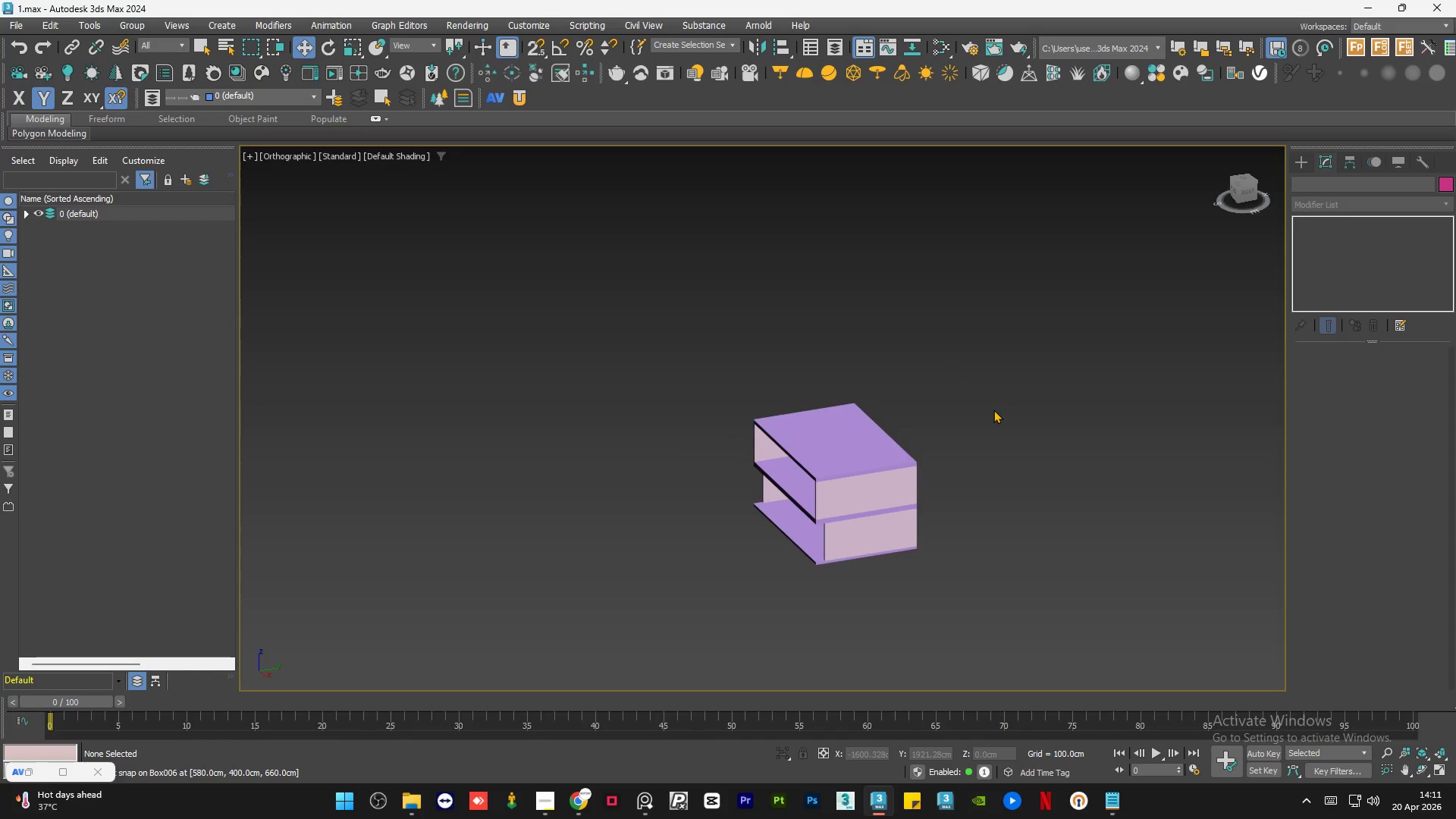 
key(Control+S)
 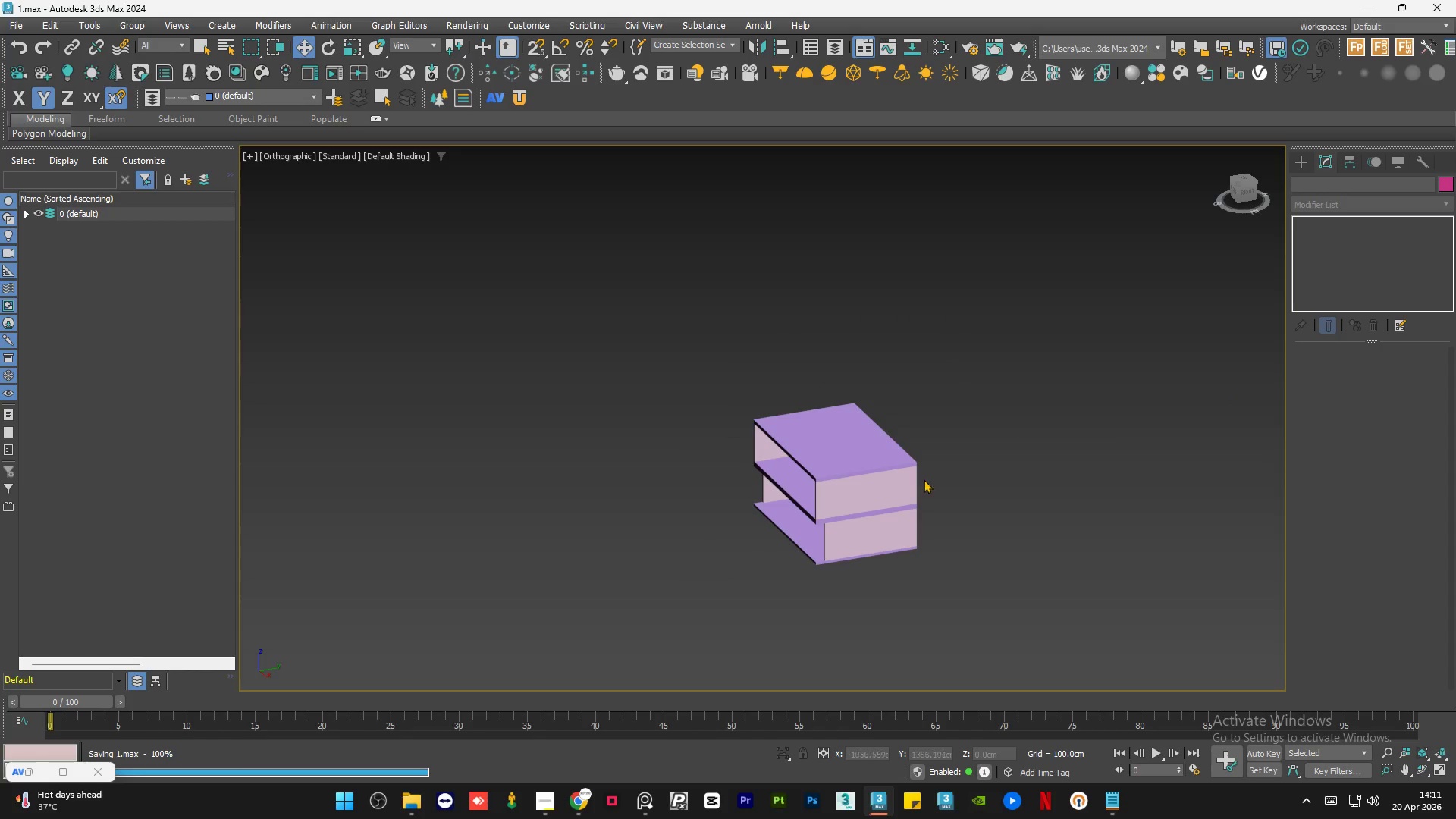 
hold_key(key=AltLeft, duration=1.59)
 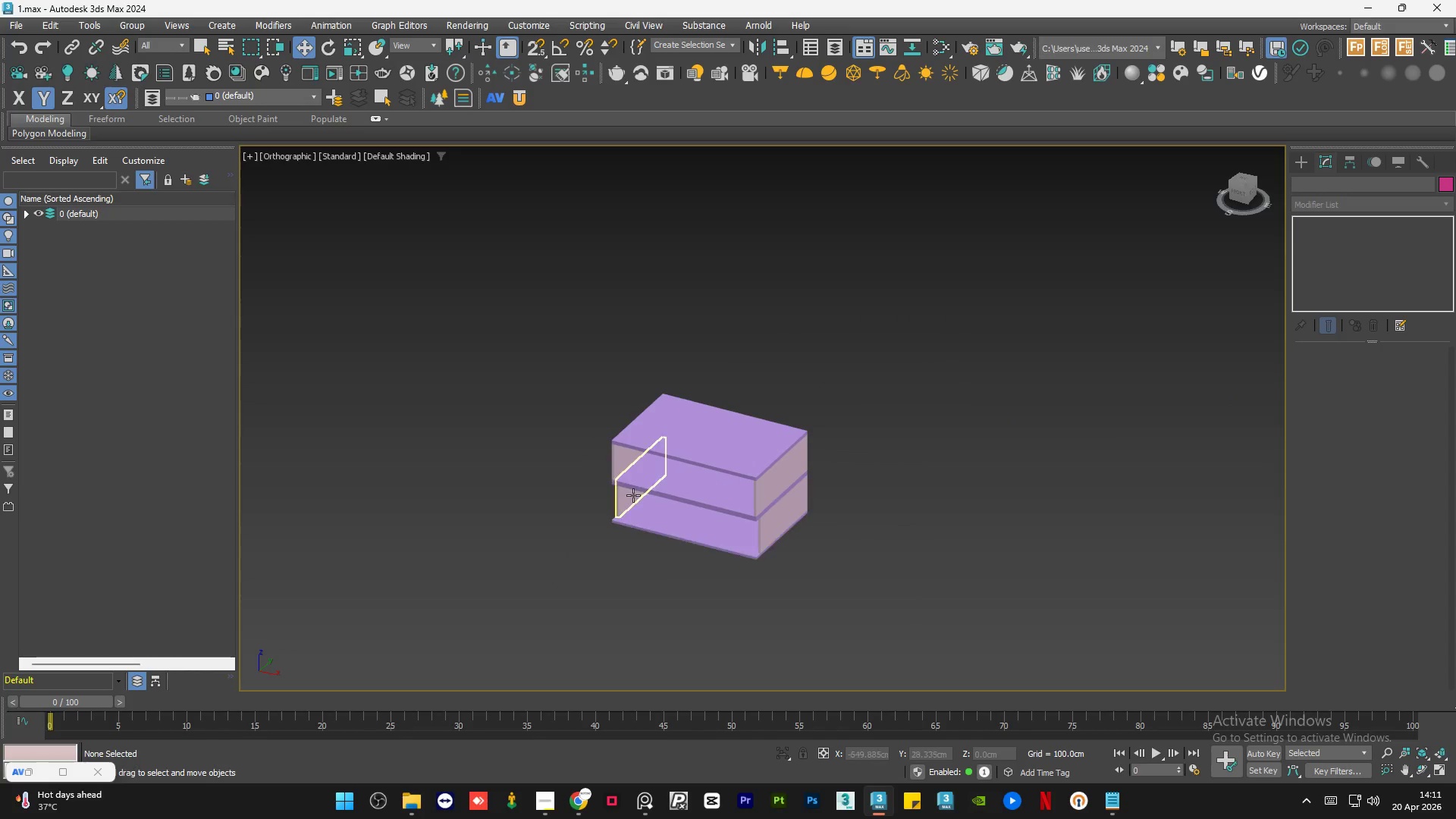 
hold_key(key=AltLeft, duration=2.75)
 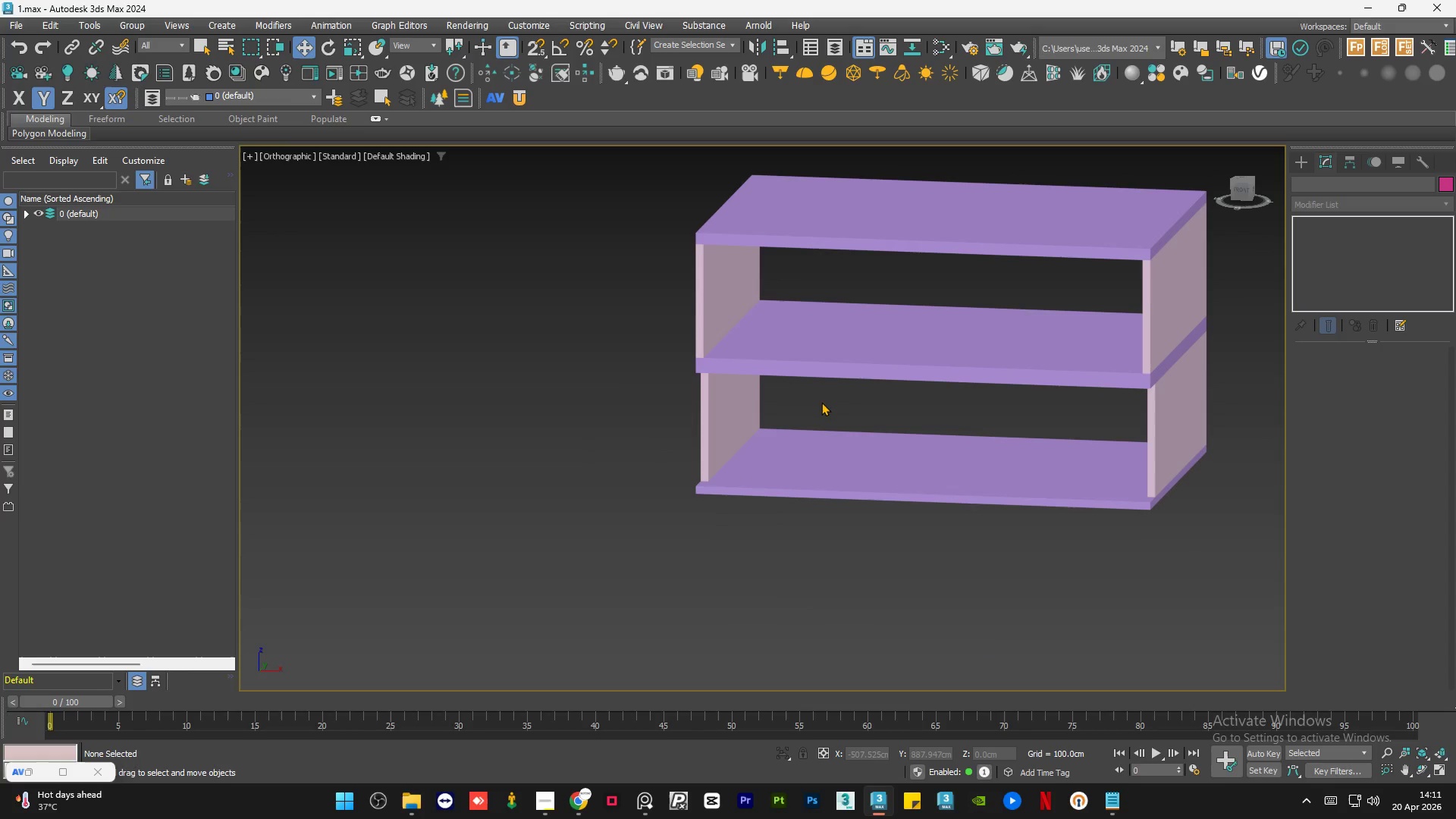 
scroll: coordinate [618, 383], scroll_direction: up, amount: 2.0
 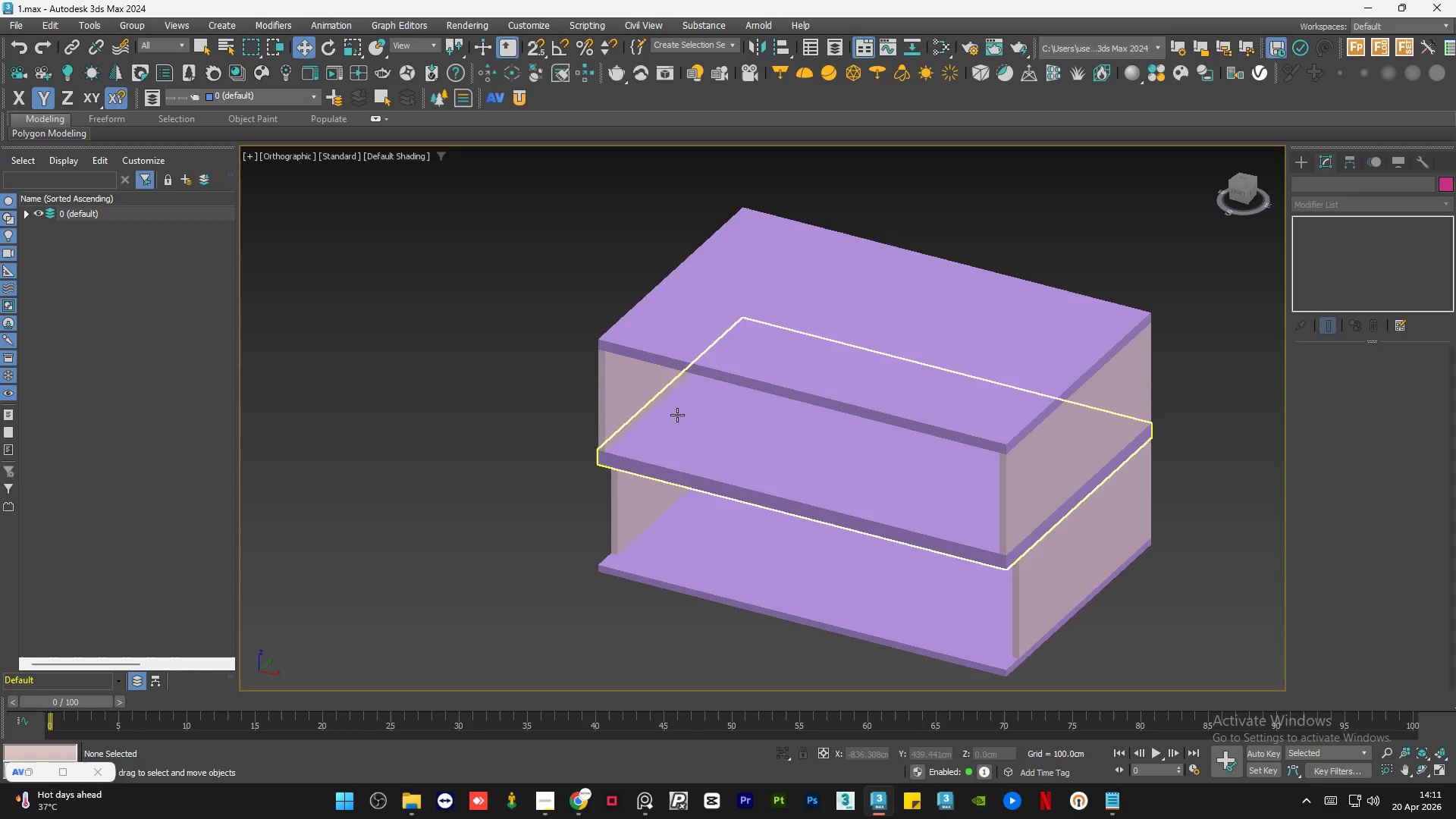 
scroll: coordinate [812, 406], scroll_direction: down, amount: 1.0
 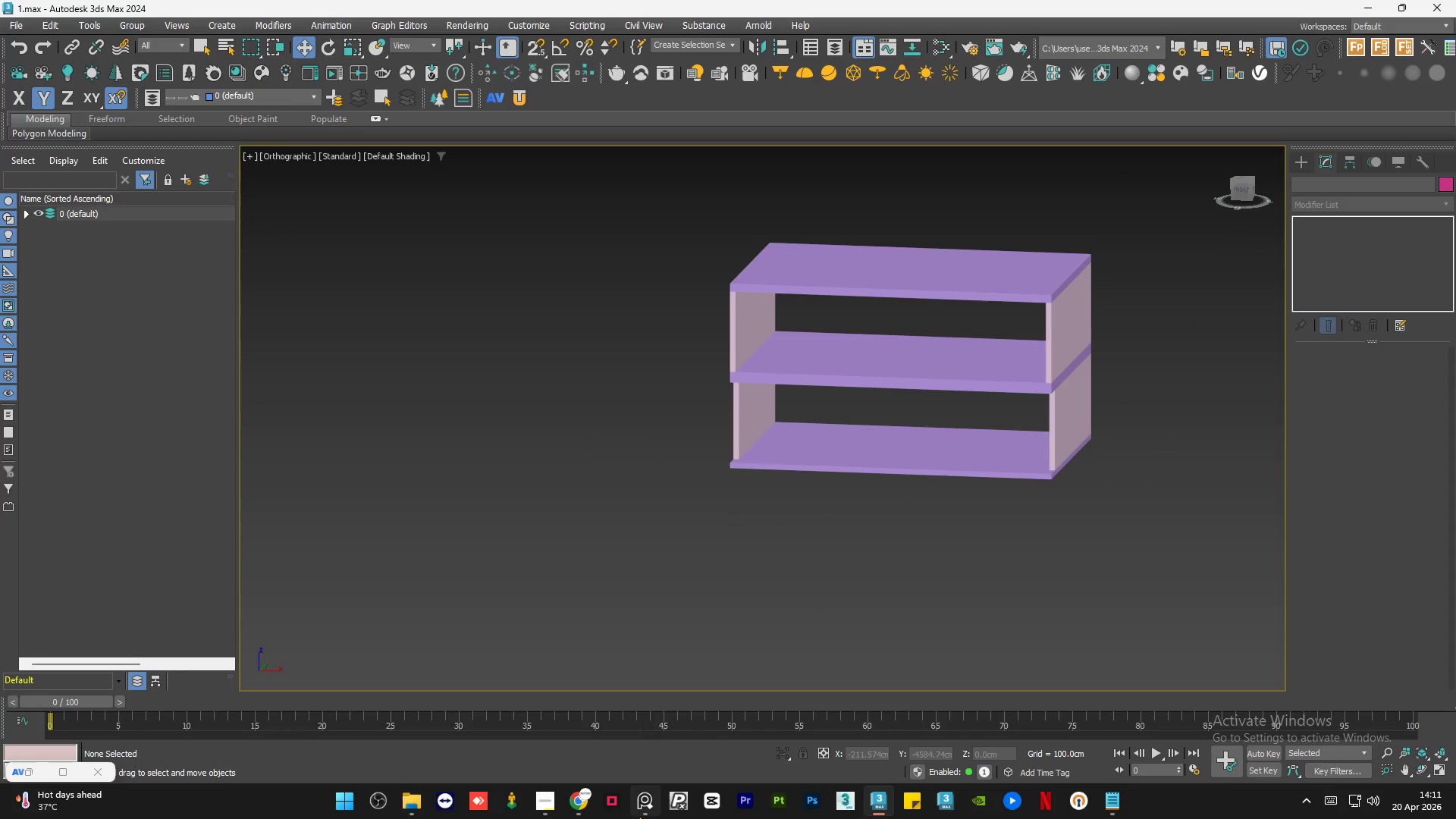 
left_click([641, 818])
 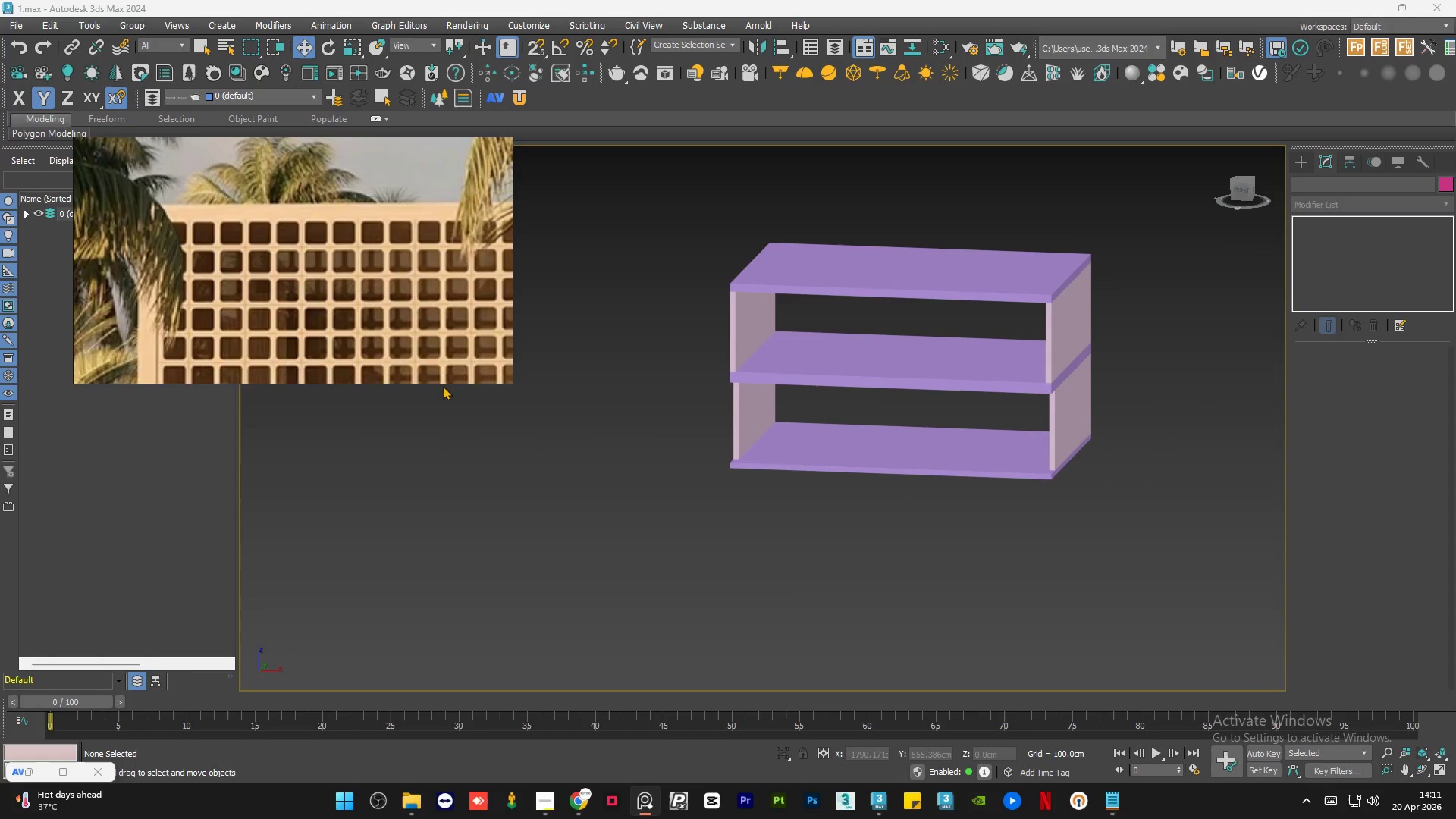 
scroll: coordinate [278, 278], scroll_direction: down, amount: 9.0
 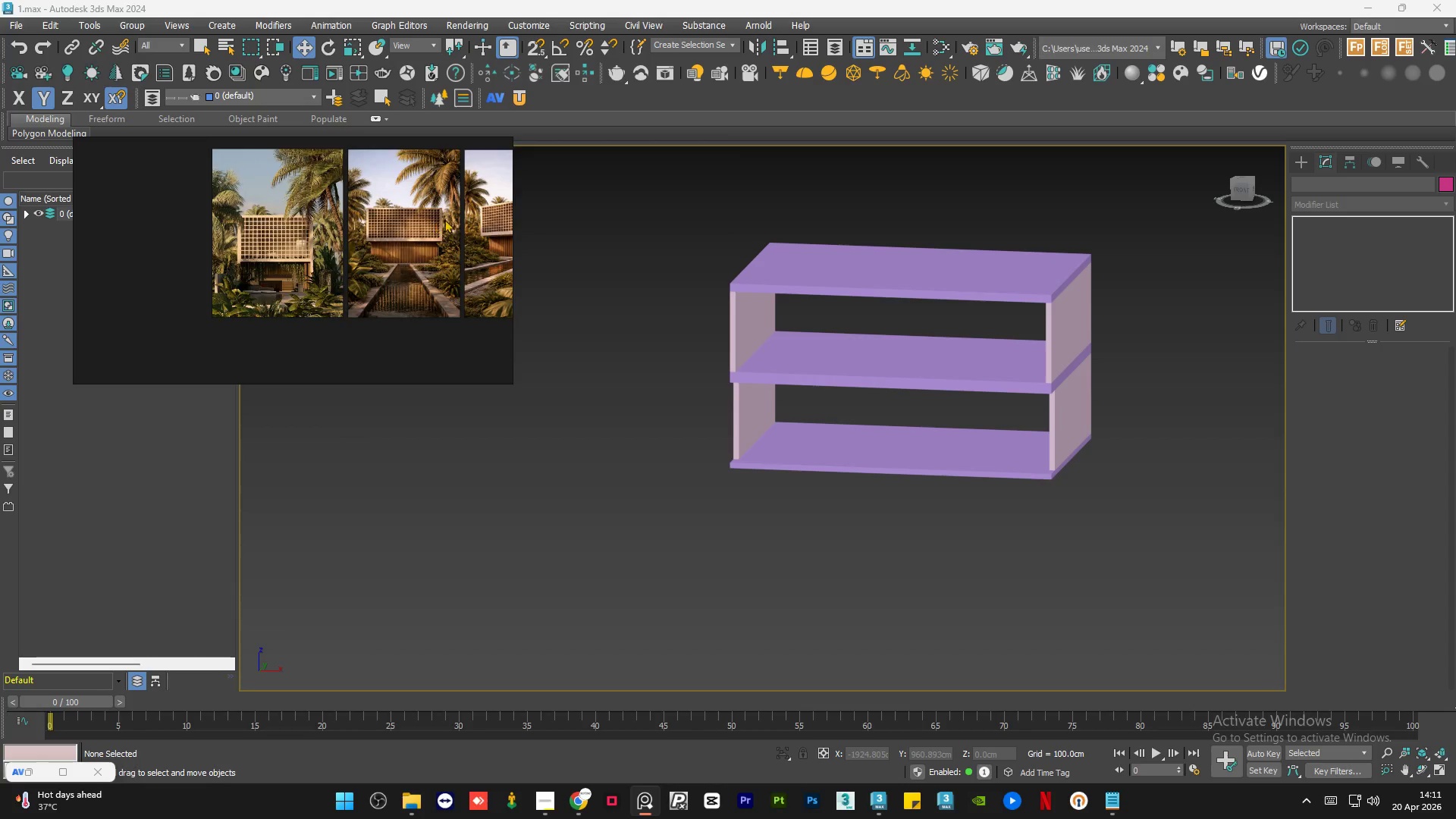 
scroll: coordinate [445, 219], scroll_direction: up, amount: 2.0
 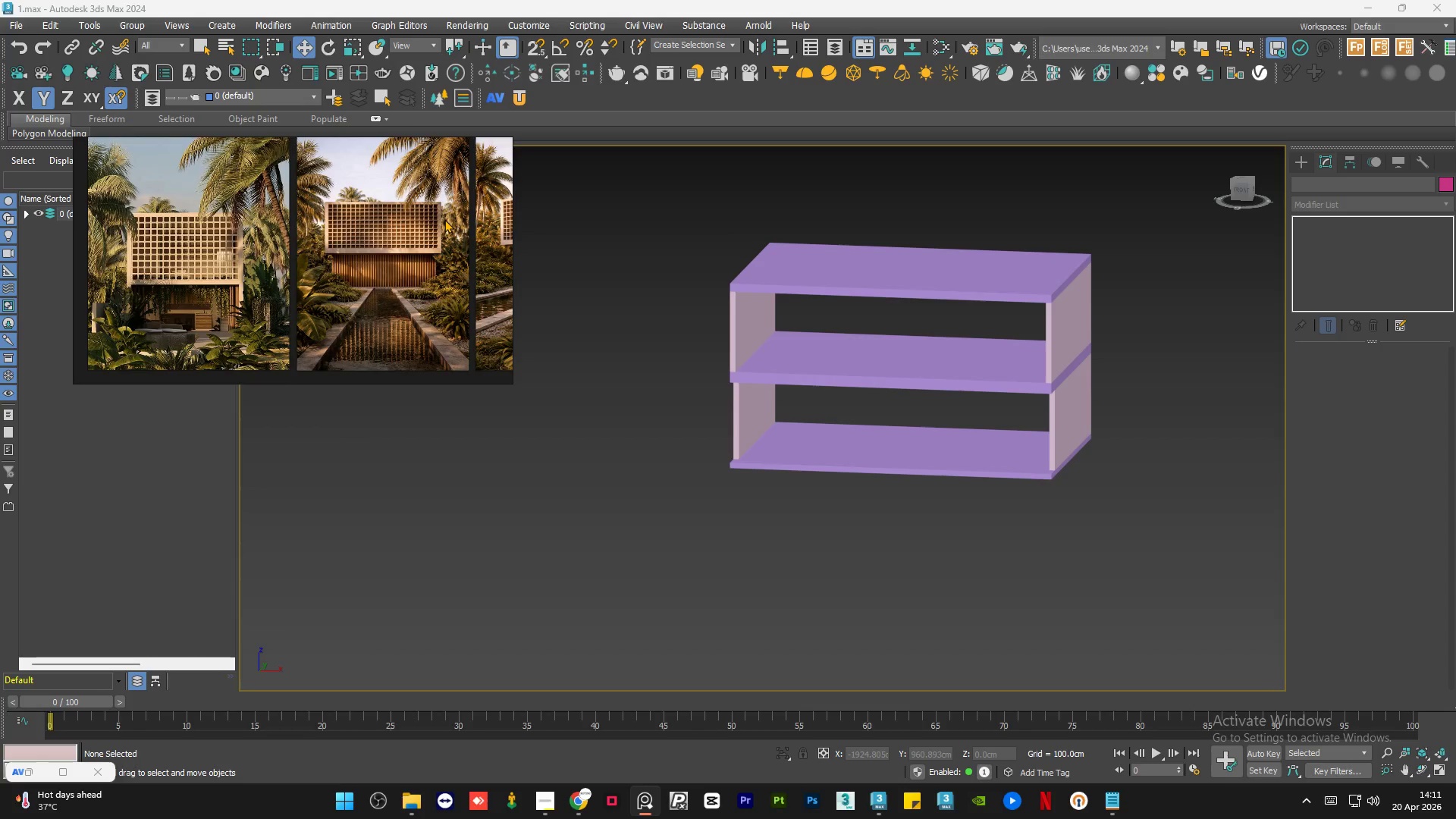 
scroll: coordinate [430, 224], scroll_direction: down, amount: 1.0
 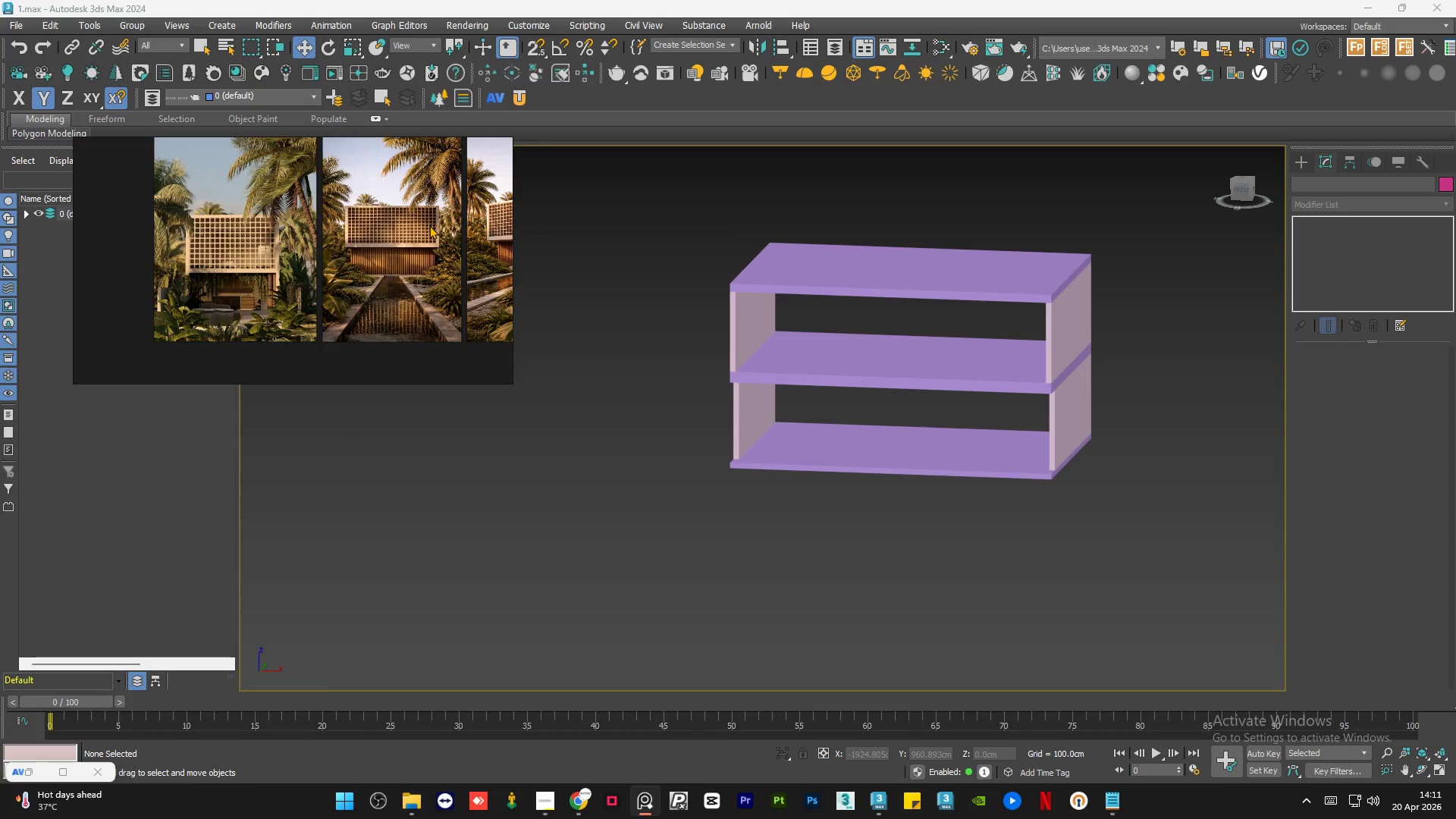 
scroll: coordinate [422, 231], scroll_direction: up, amount: 4.0
 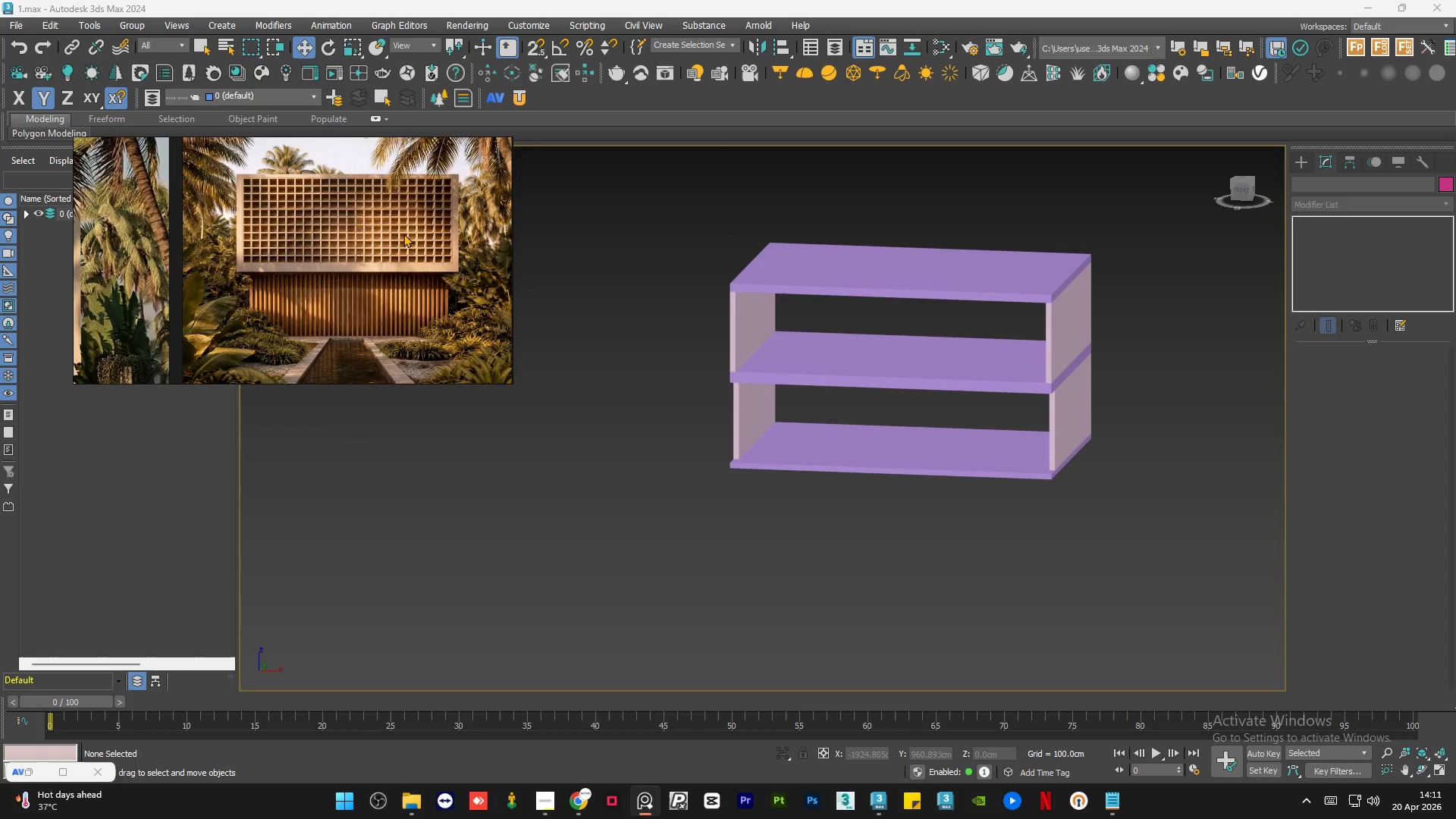 
scroll: coordinate [403, 234], scroll_direction: down, amount: 2.0
 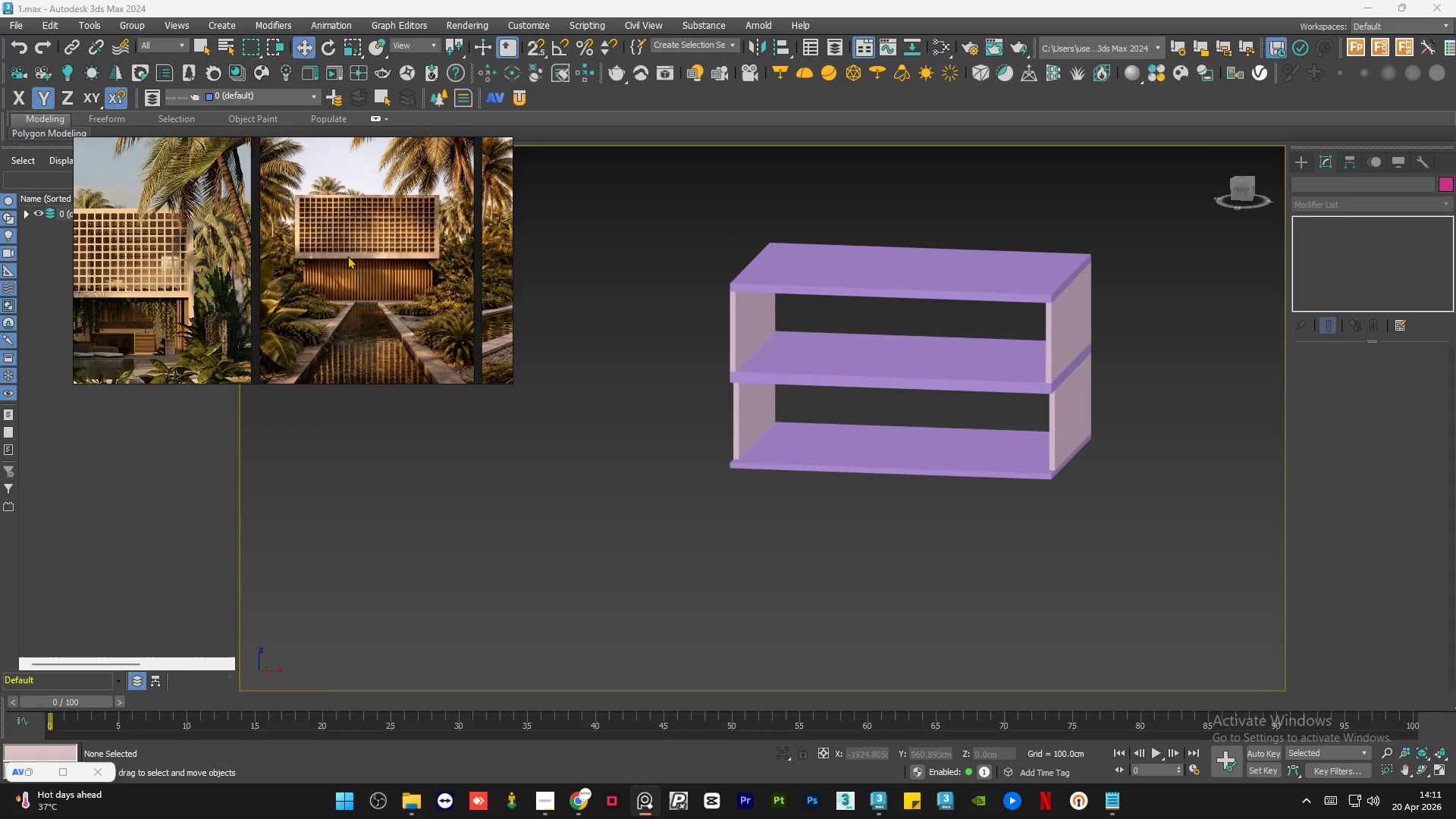 
scroll: coordinate [197, 264], scroll_direction: up, amount: 8.0
 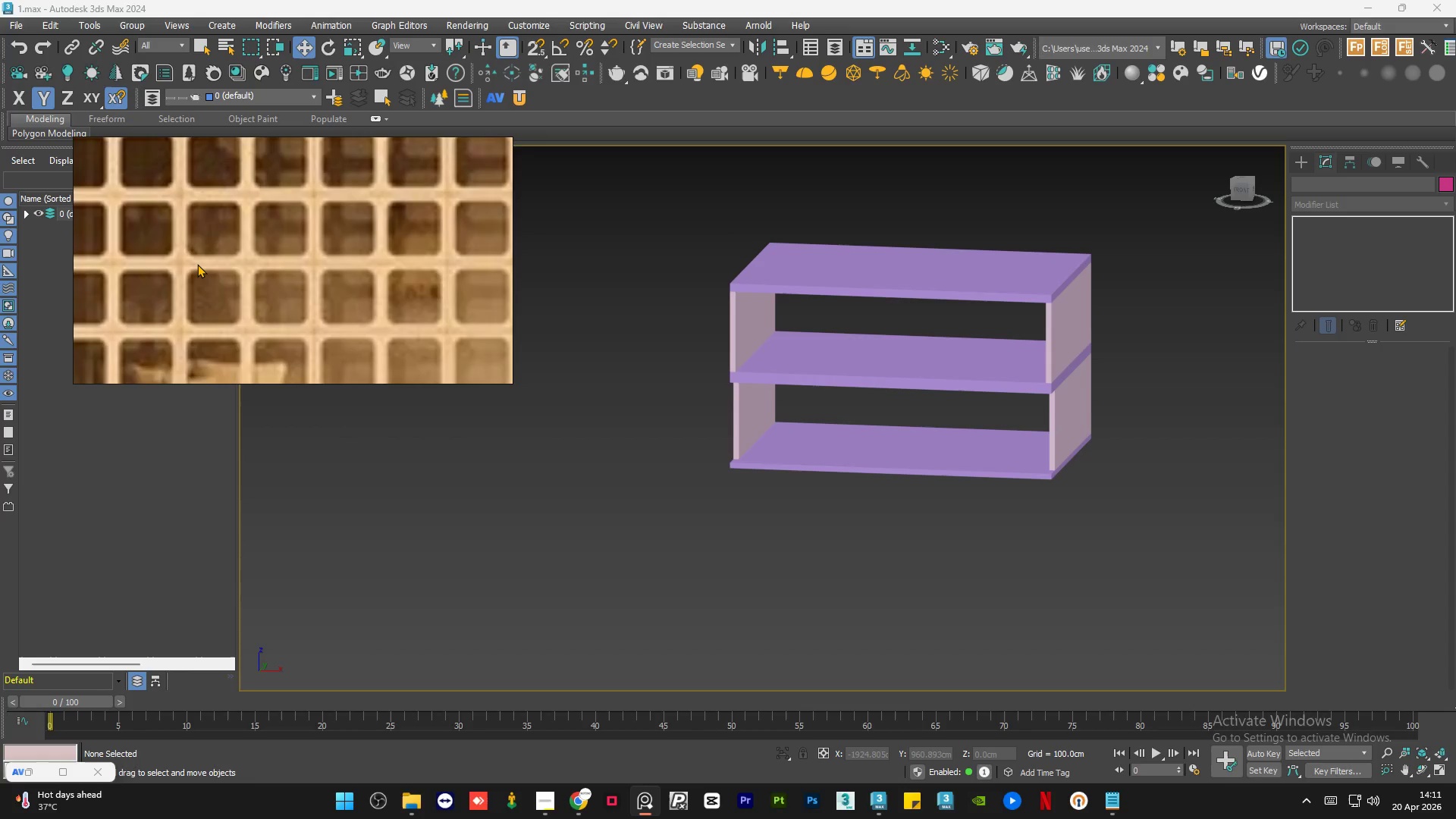 
wait(8.25)
 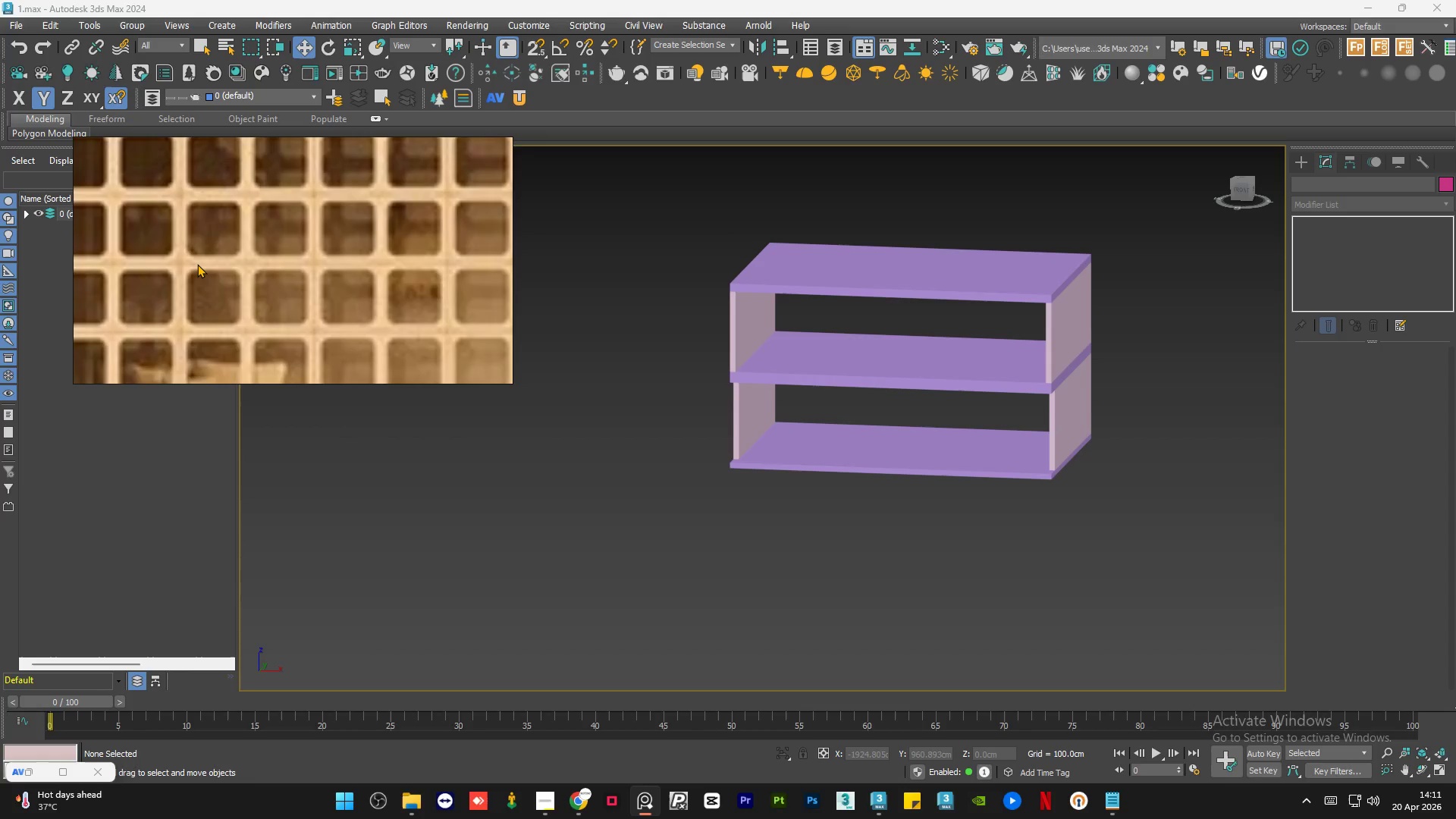 
scroll: coordinate [311, 272], scroll_direction: down, amount: 7.0
 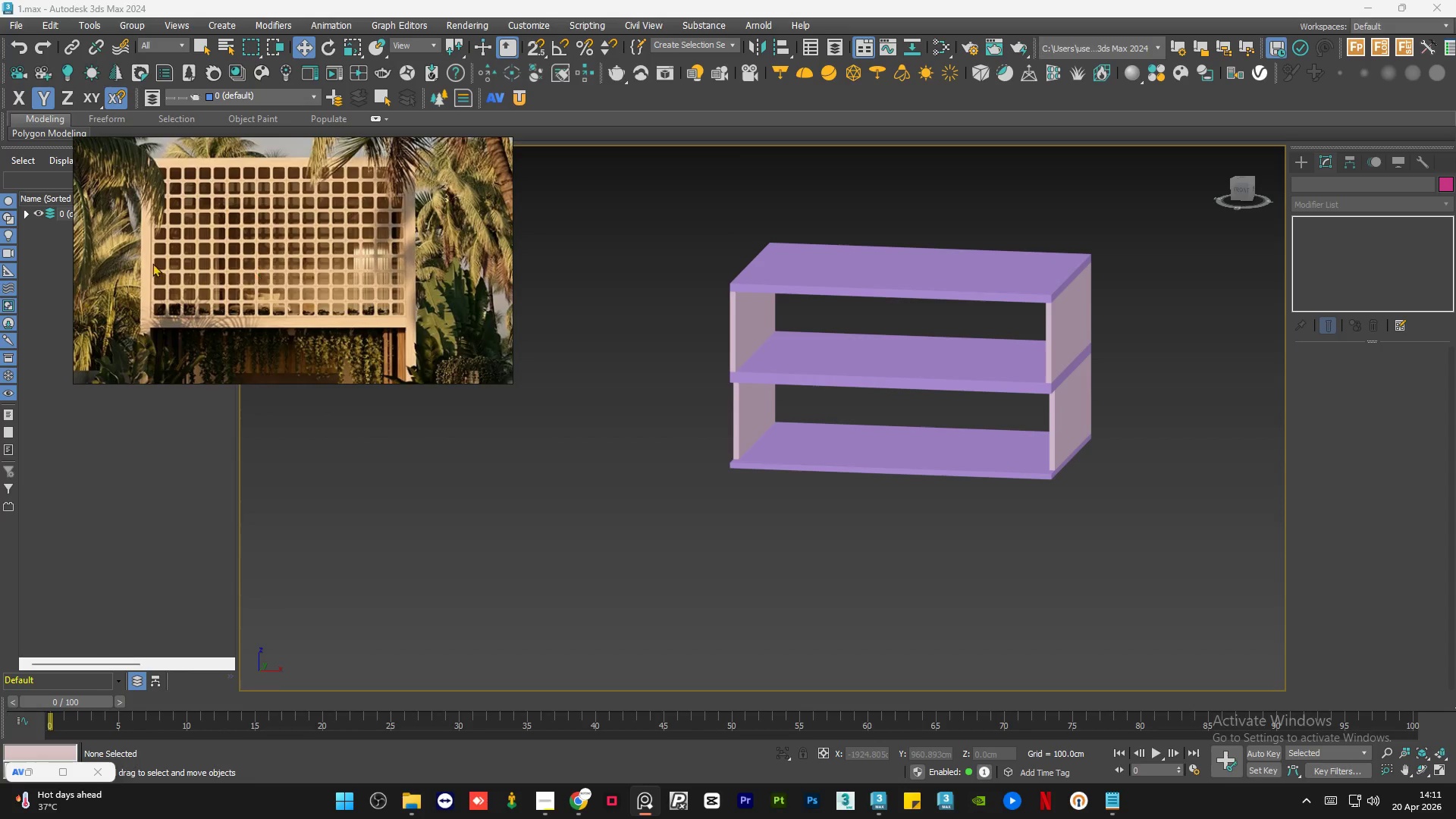 
scroll: coordinate [180, 261], scroll_direction: up, amount: 4.0
 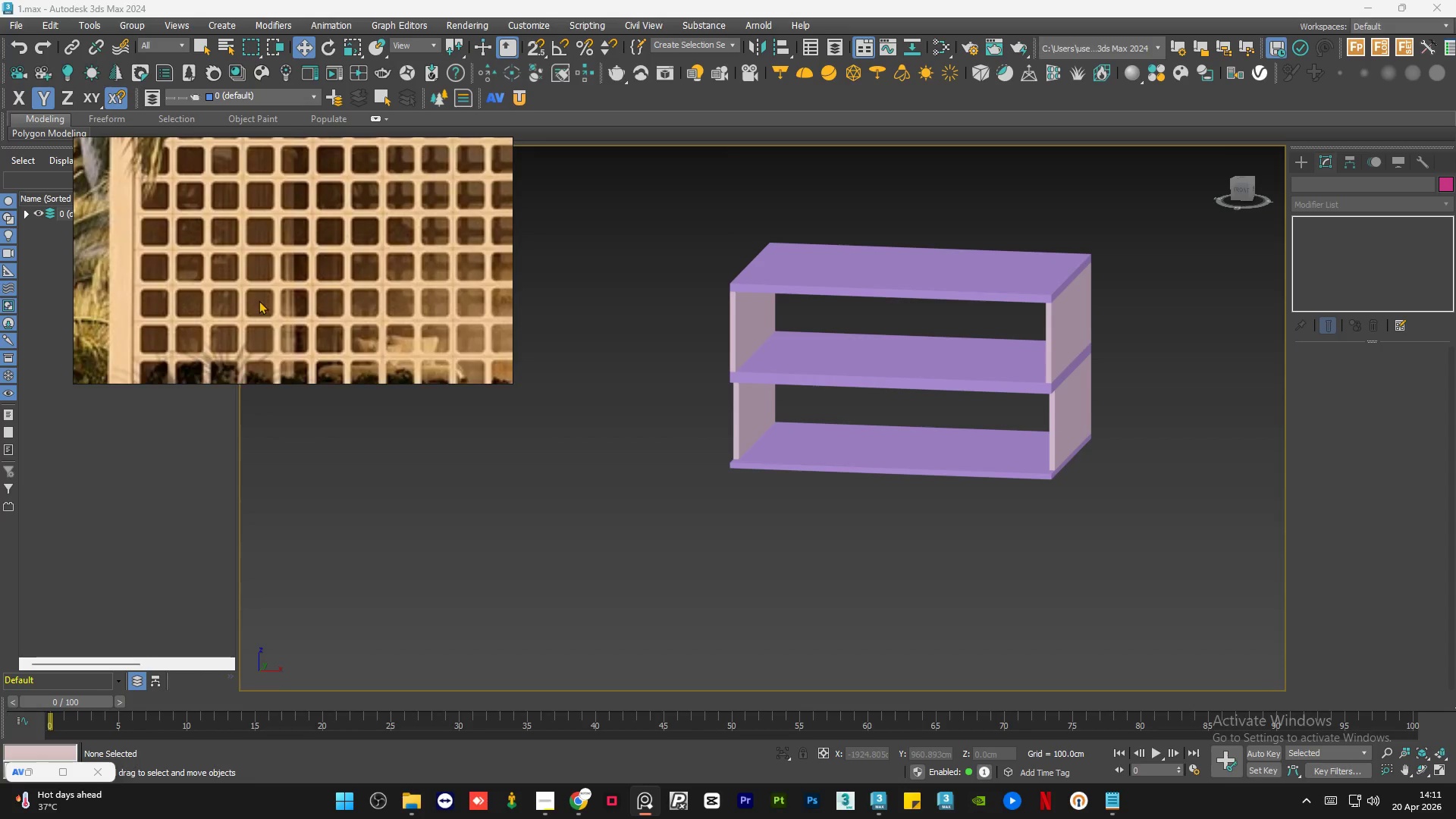 
scroll: coordinate [259, 304], scroll_direction: down, amount: 3.0
 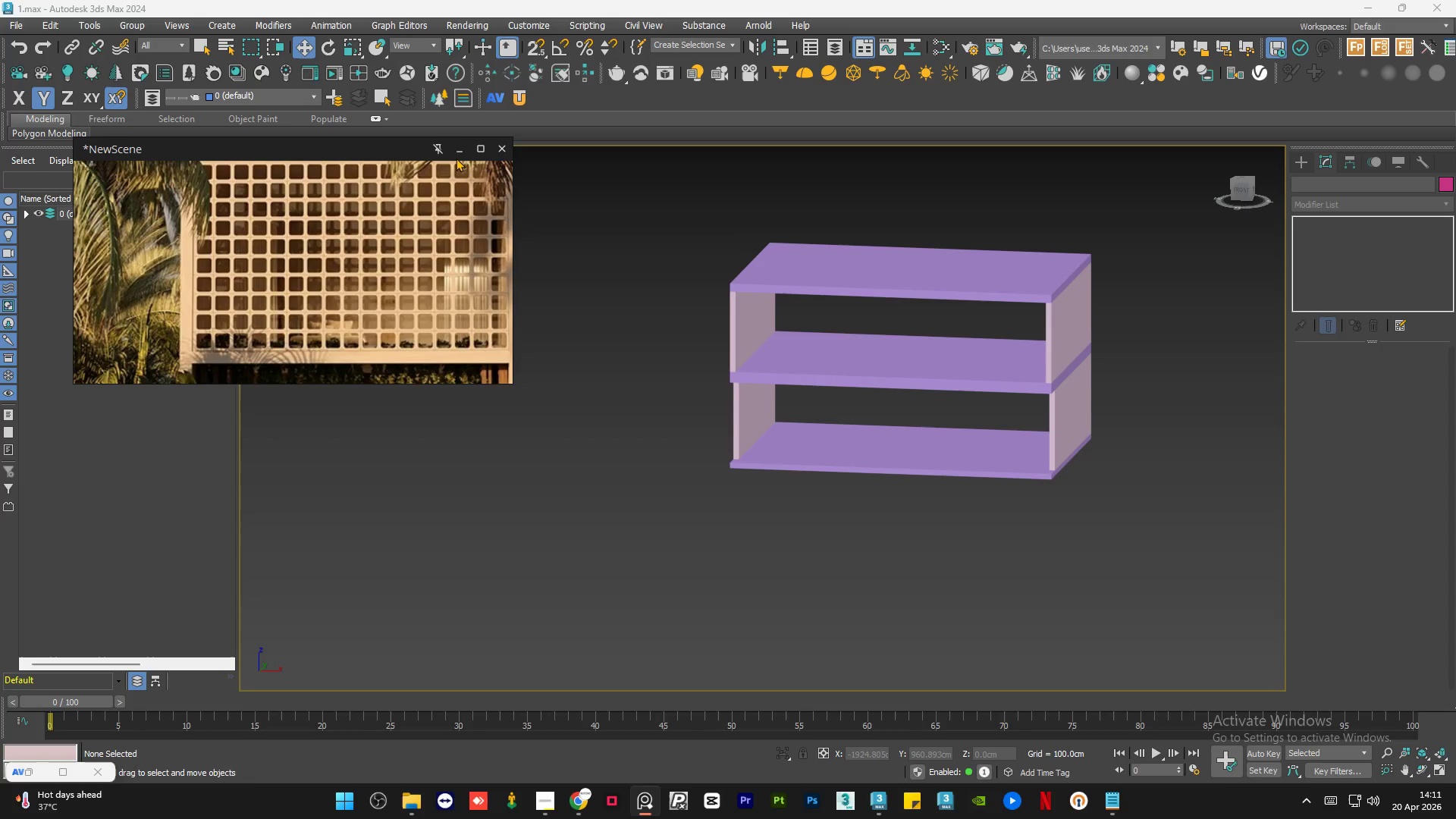 
left_click([460, 151])
 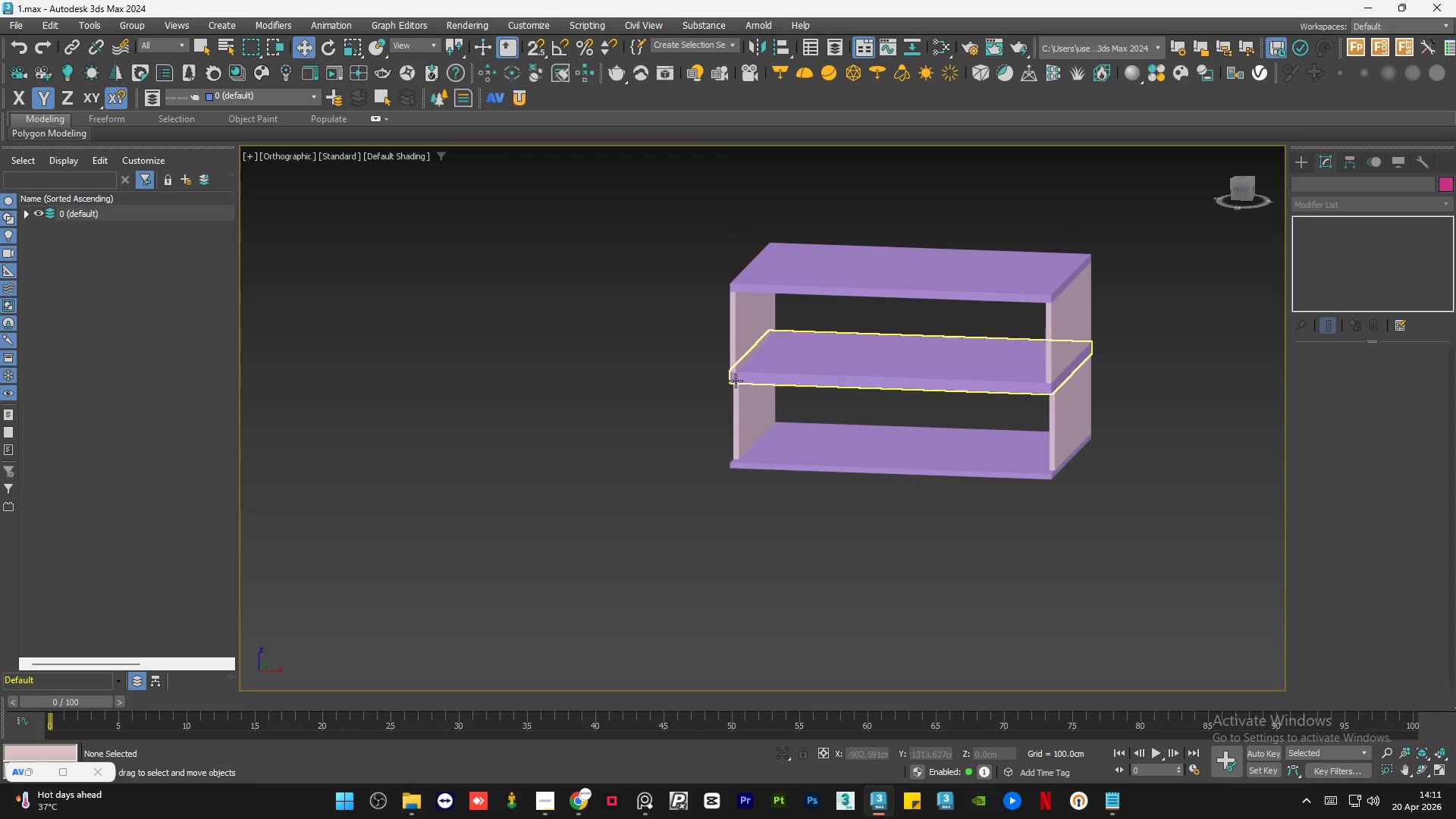 
hold_key(key=AltLeft, duration=0.95)
 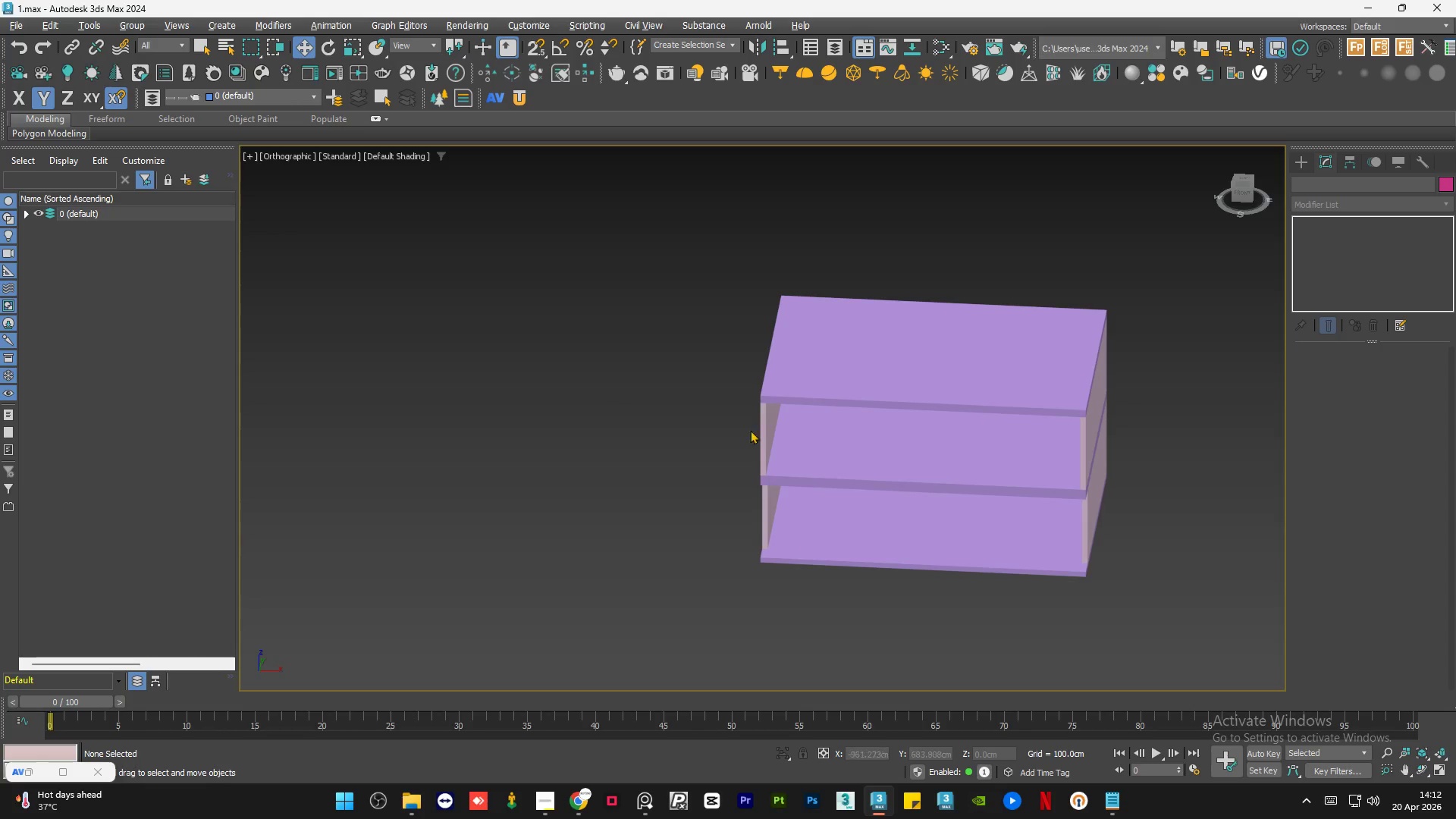 
scroll: coordinate [694, 397], scroll_direction: down, amount: 1.0
 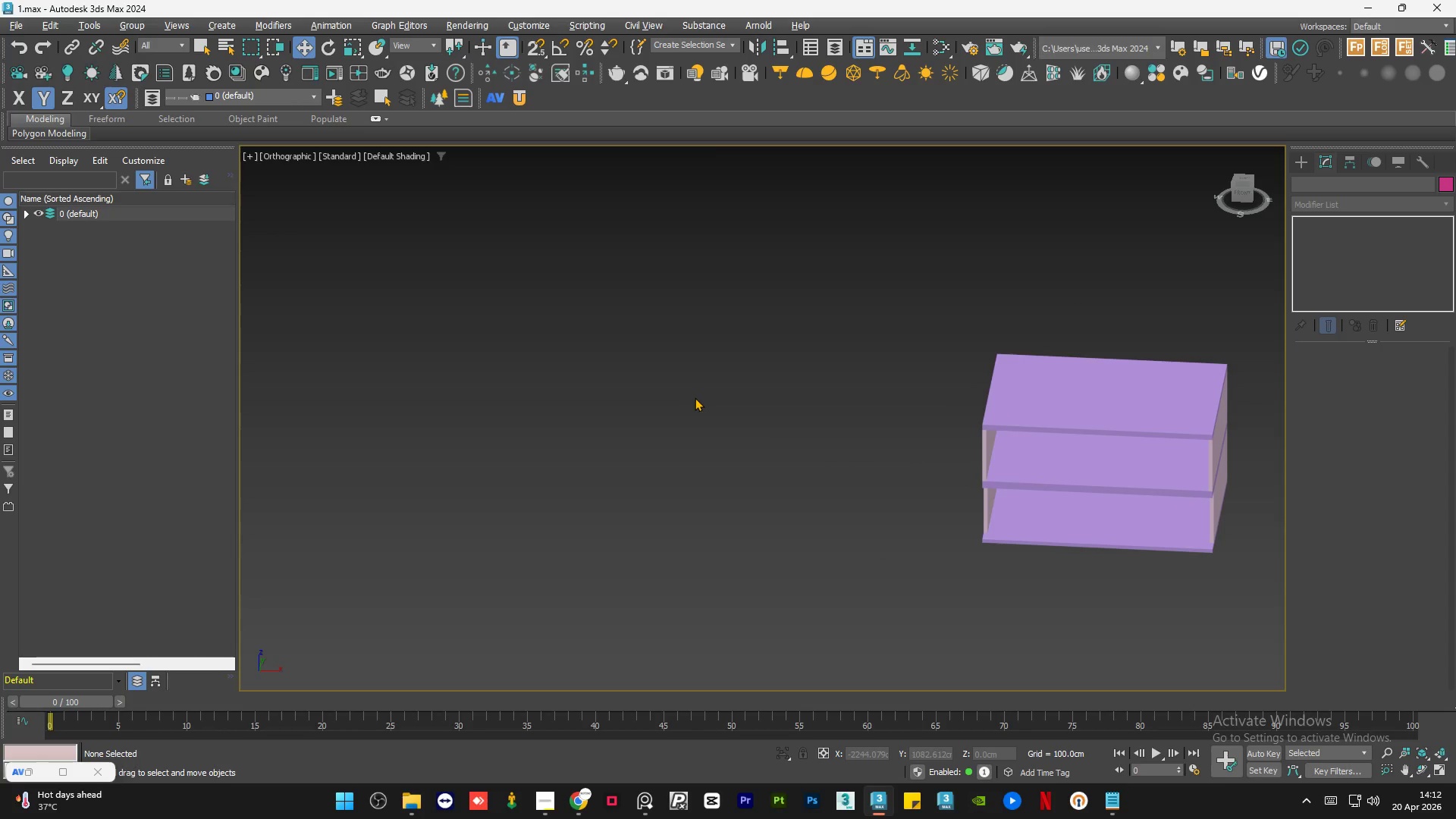 
hold_key(key=AltLeft, duration=0.8)
scroll: coordinate [806, 396], scroll_direction: up, amount: 1.0
 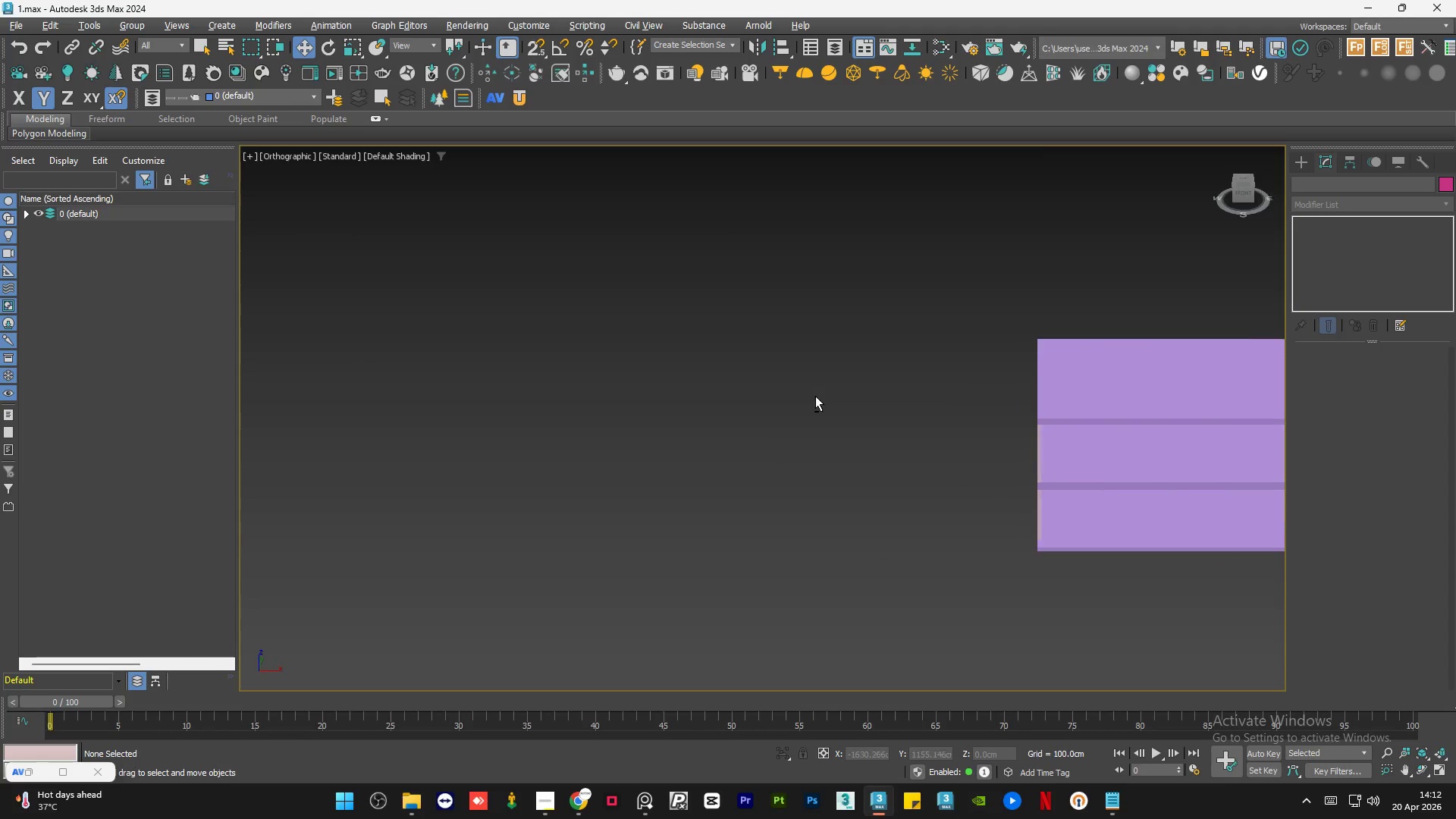 
scroll: coordinate [653, 384], scroll_direction: down, amount: 2.0
 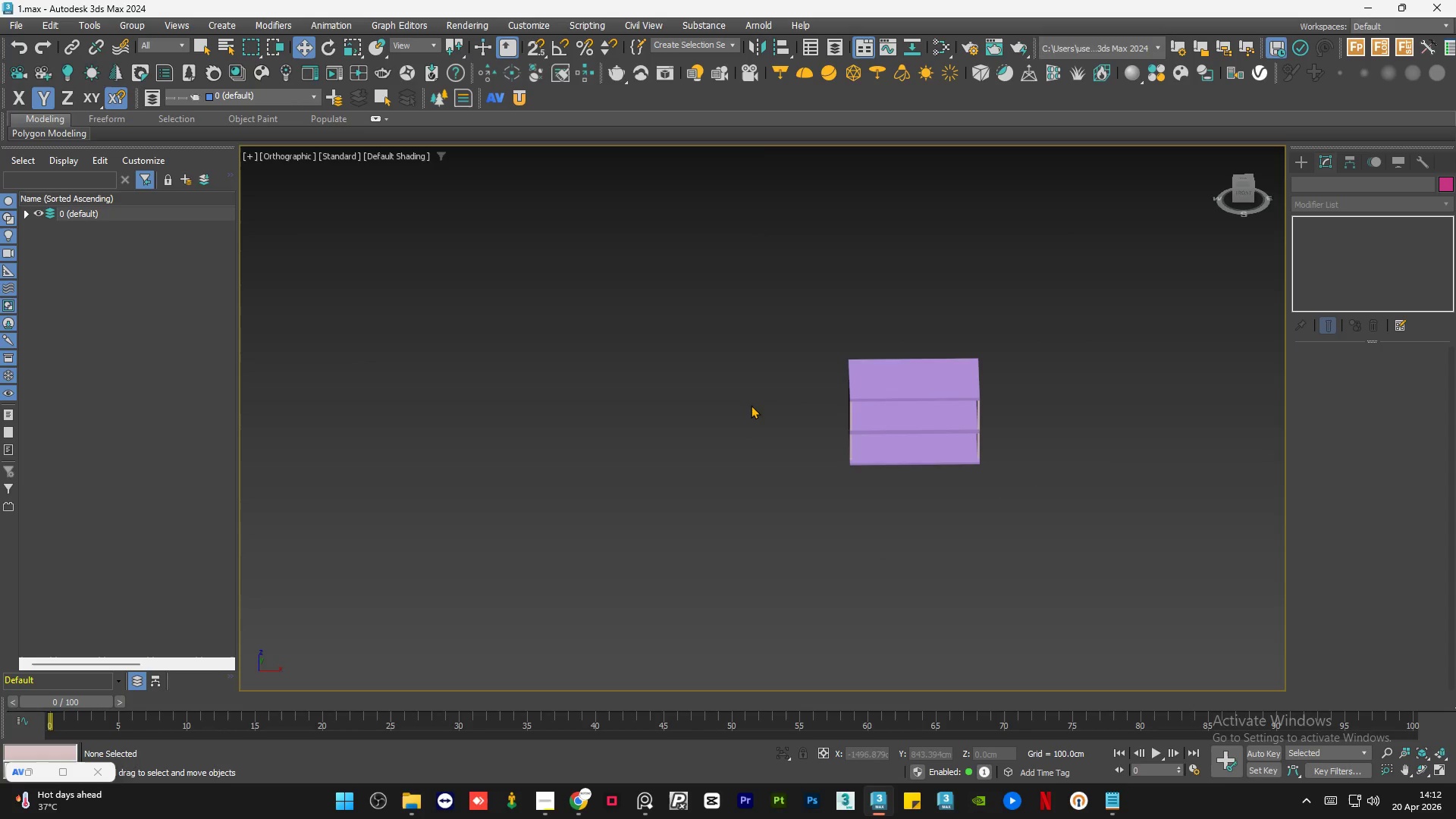 
hold_key(key=AltLeft, duration=1.69)
 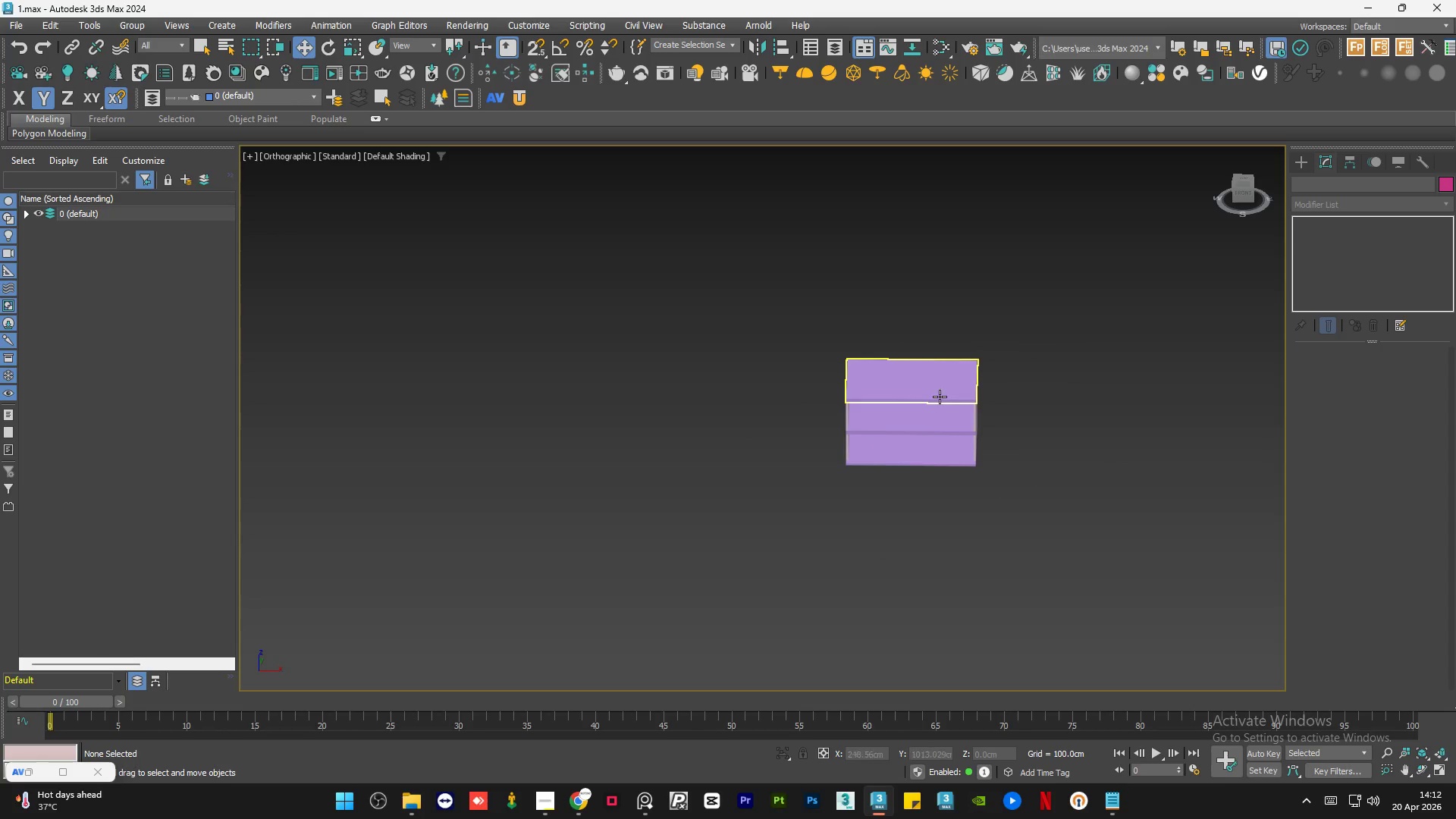 
scroll: coordinate [937, 397], scroll_direction: up, amount: 2.0
 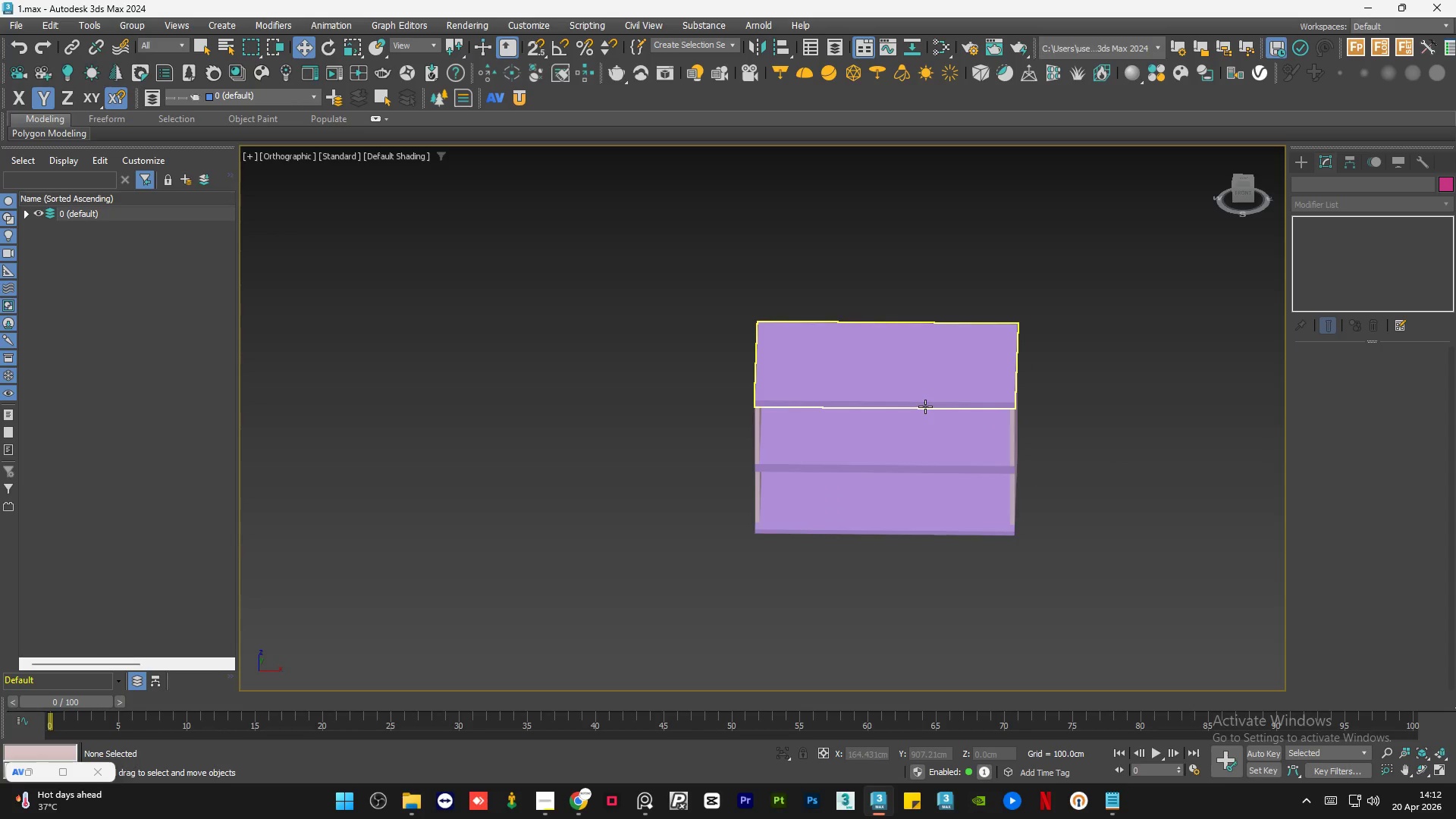 
hold_key(key=AltLeft, duration=2.41)
 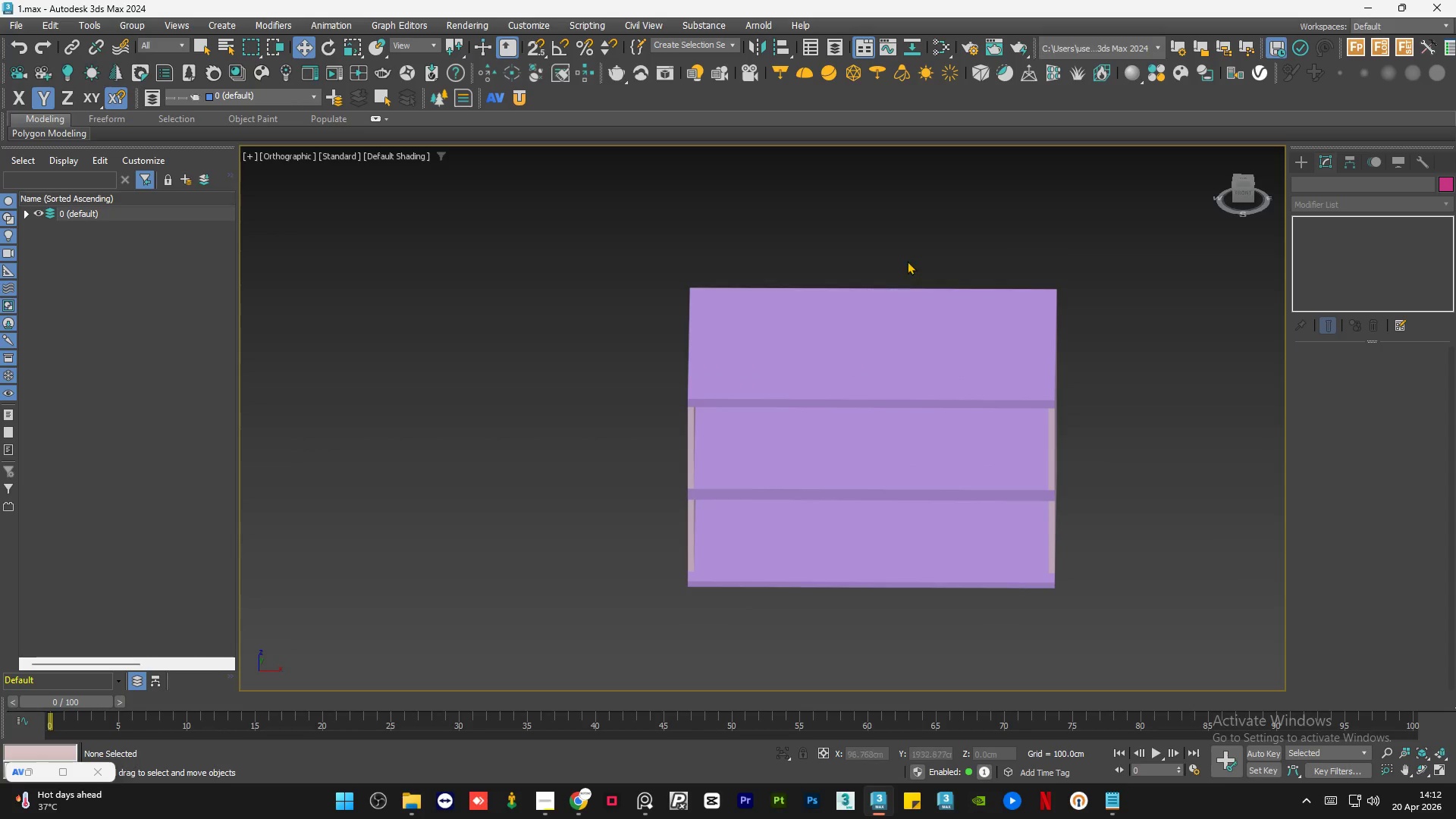 
scroll: coordinate [925, 406], scroll_direction: up, amount: 1.0
 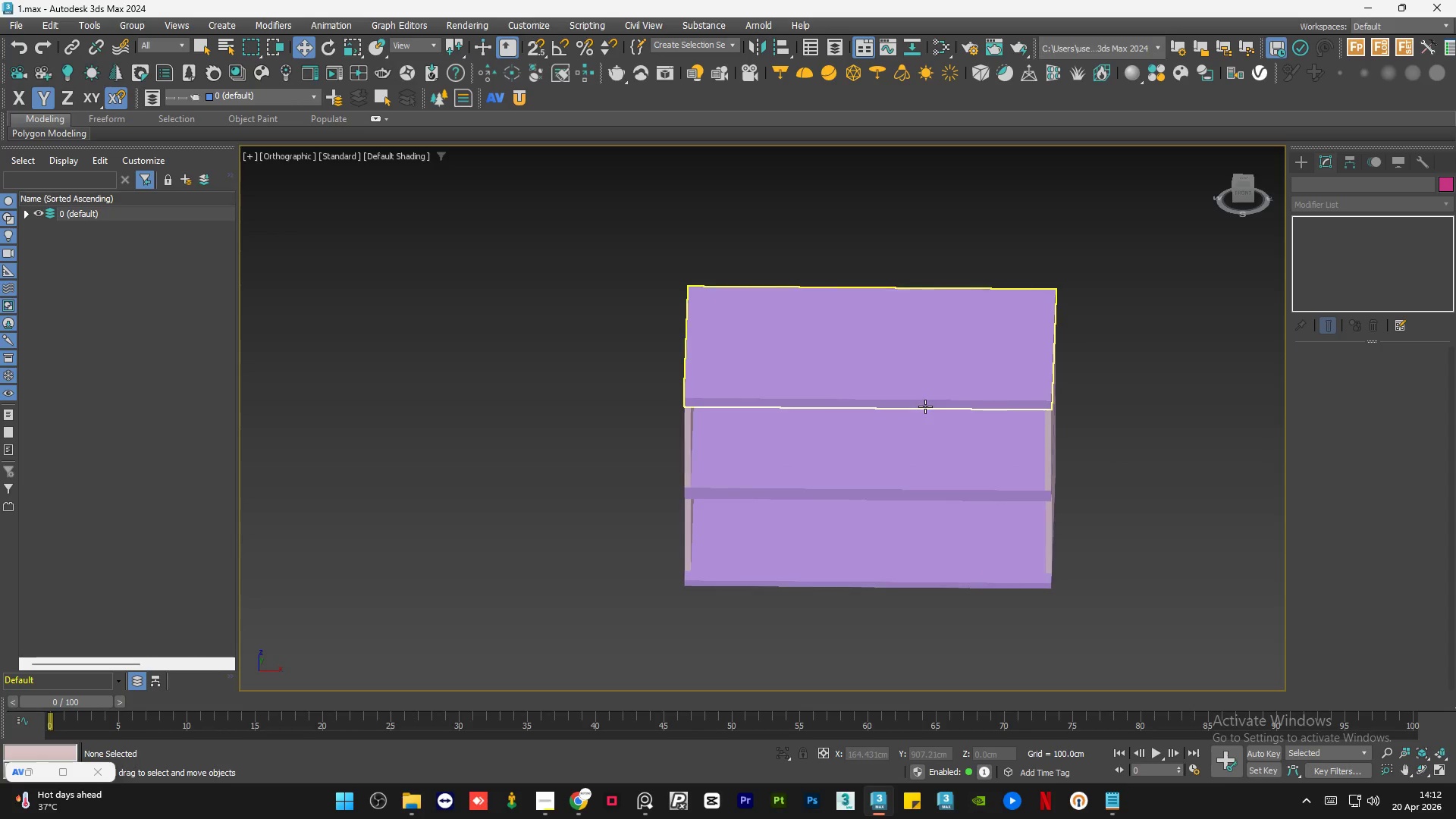 
left_click([912, 243])
 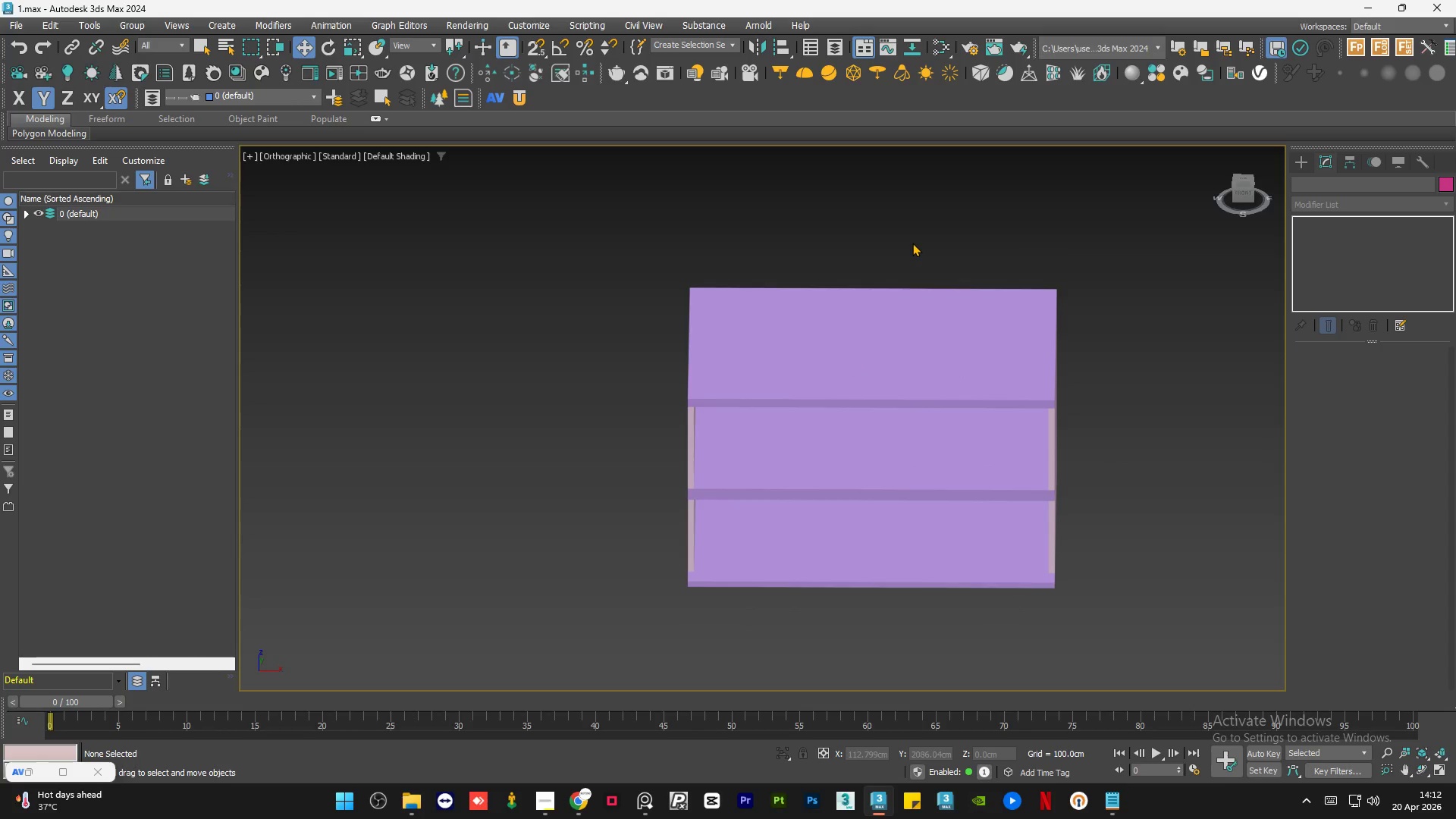 
key(U)
 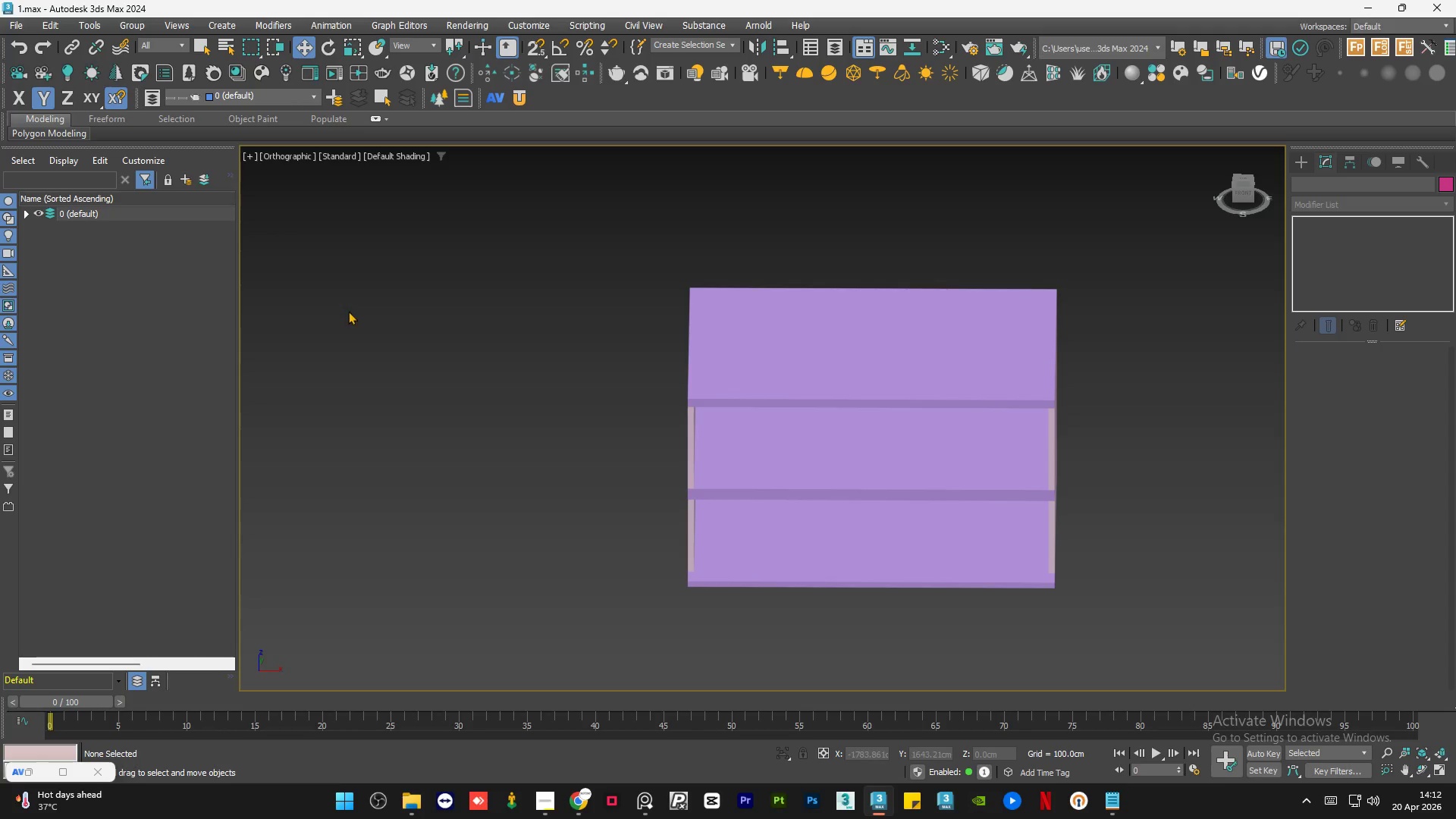 
left_click([453, 331])
 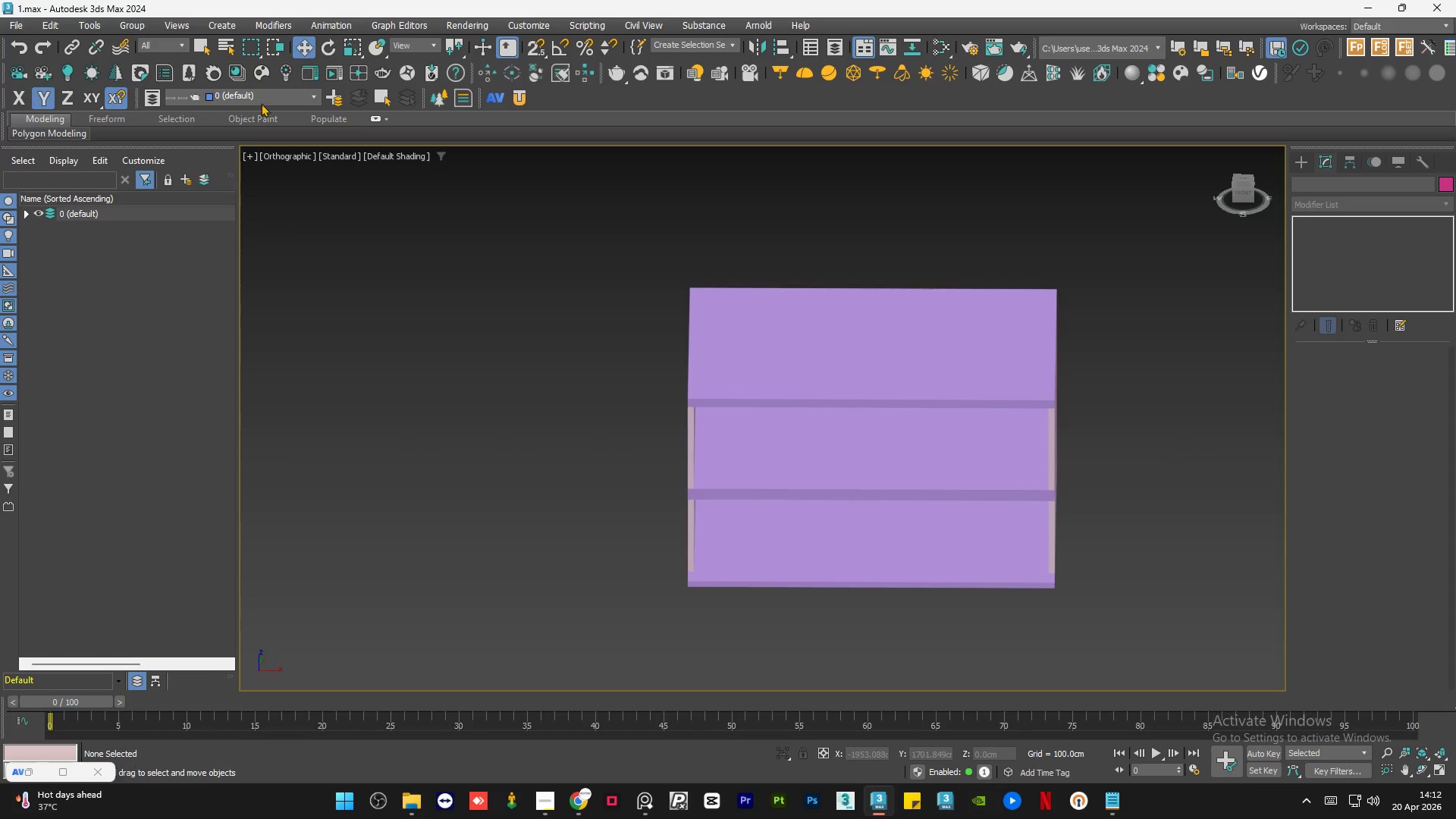 
left_click([390, 276])
 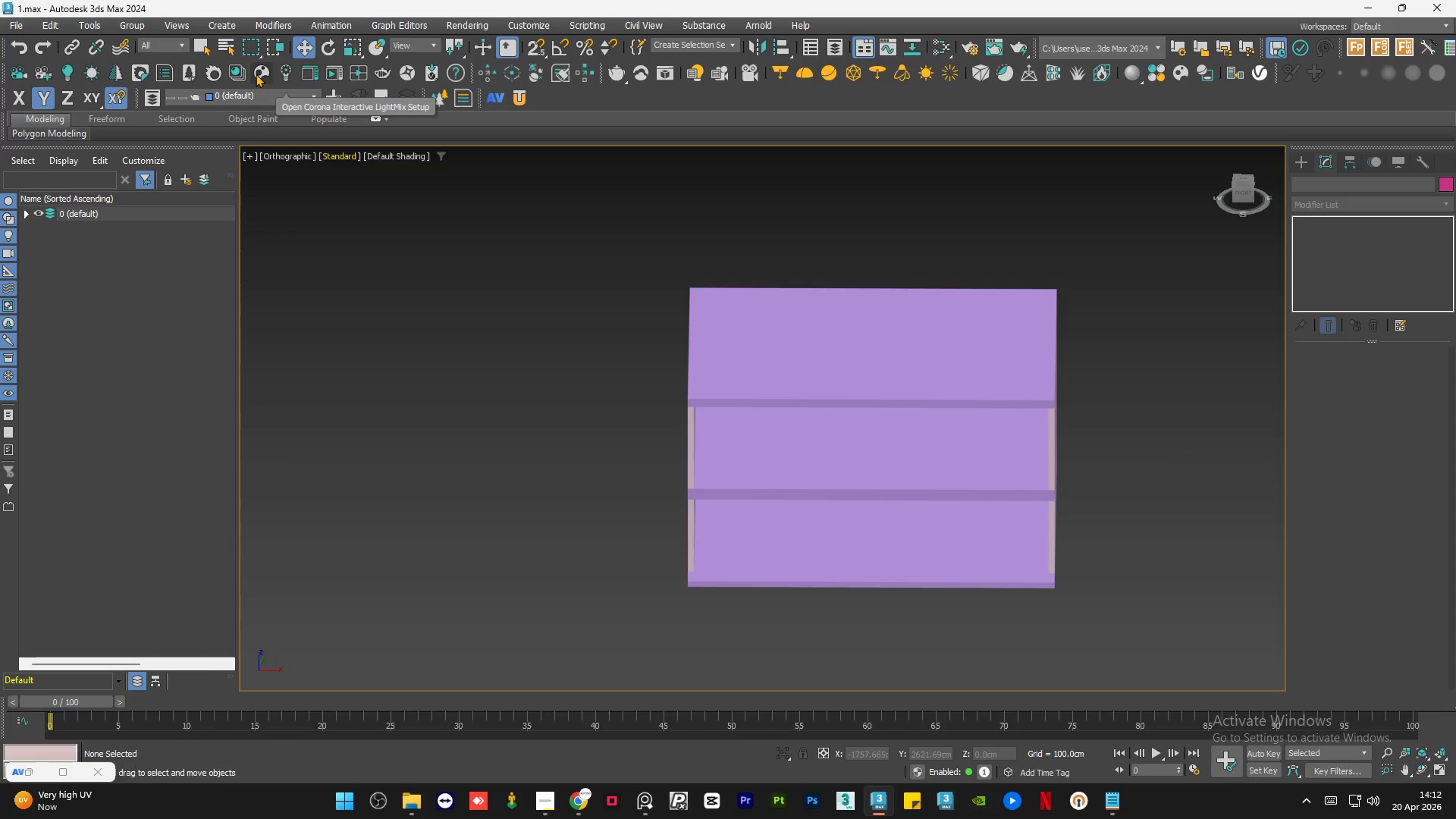 
left_click([256, 74])
 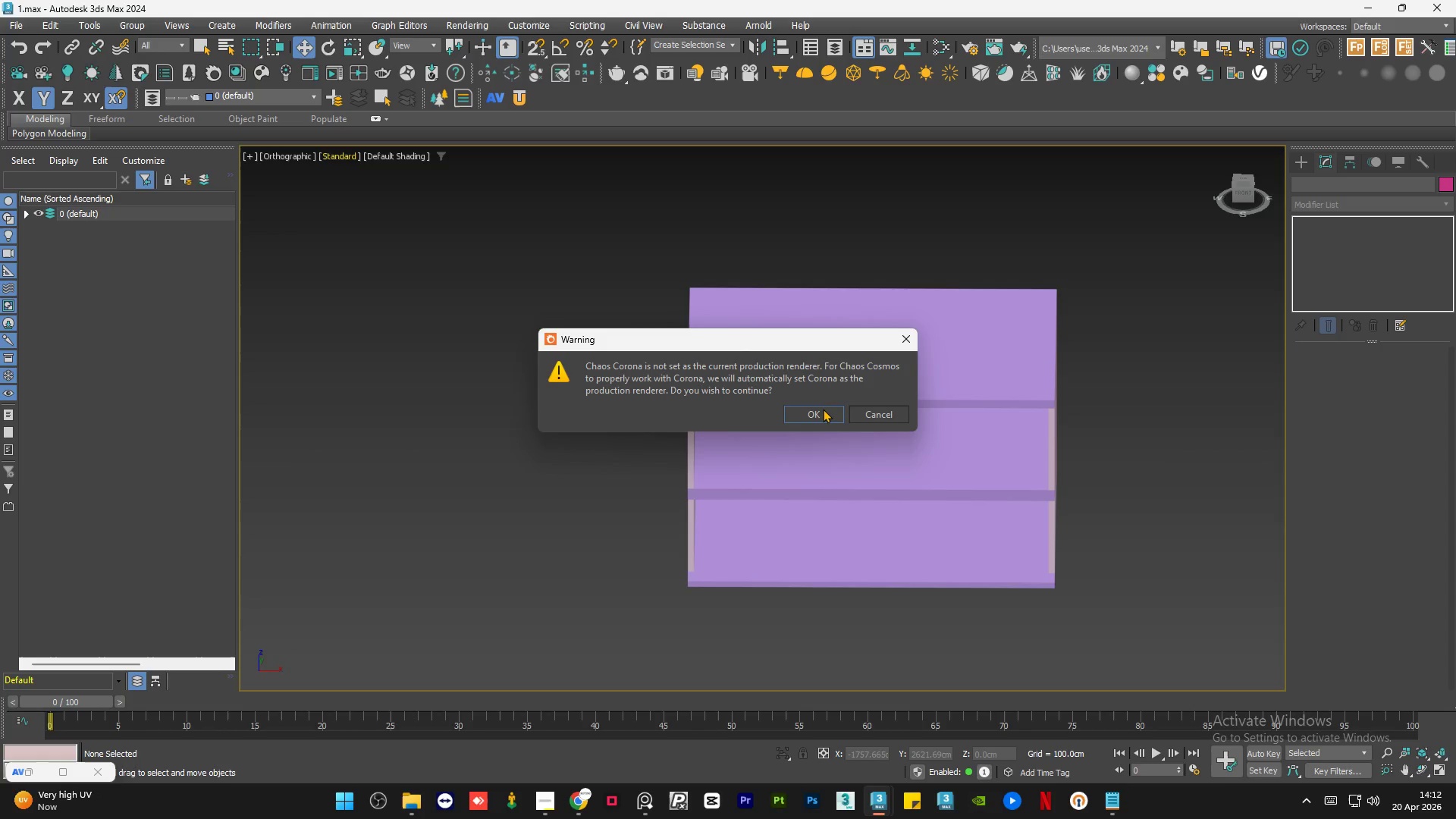 
left_click([823, 409])
 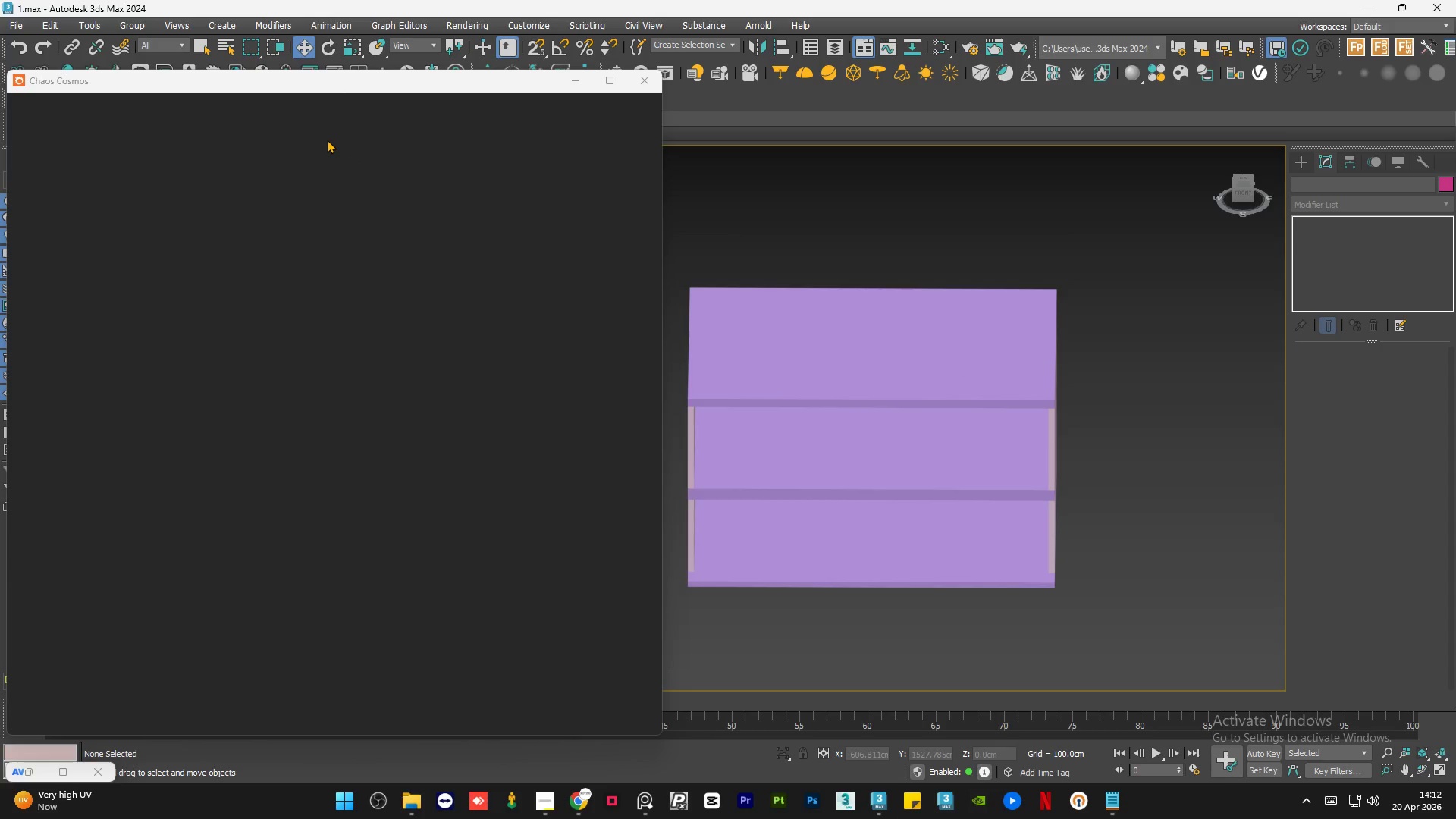 
scroll: coordinate [1191, 467], scroll_direction: down, amount: 1.0
 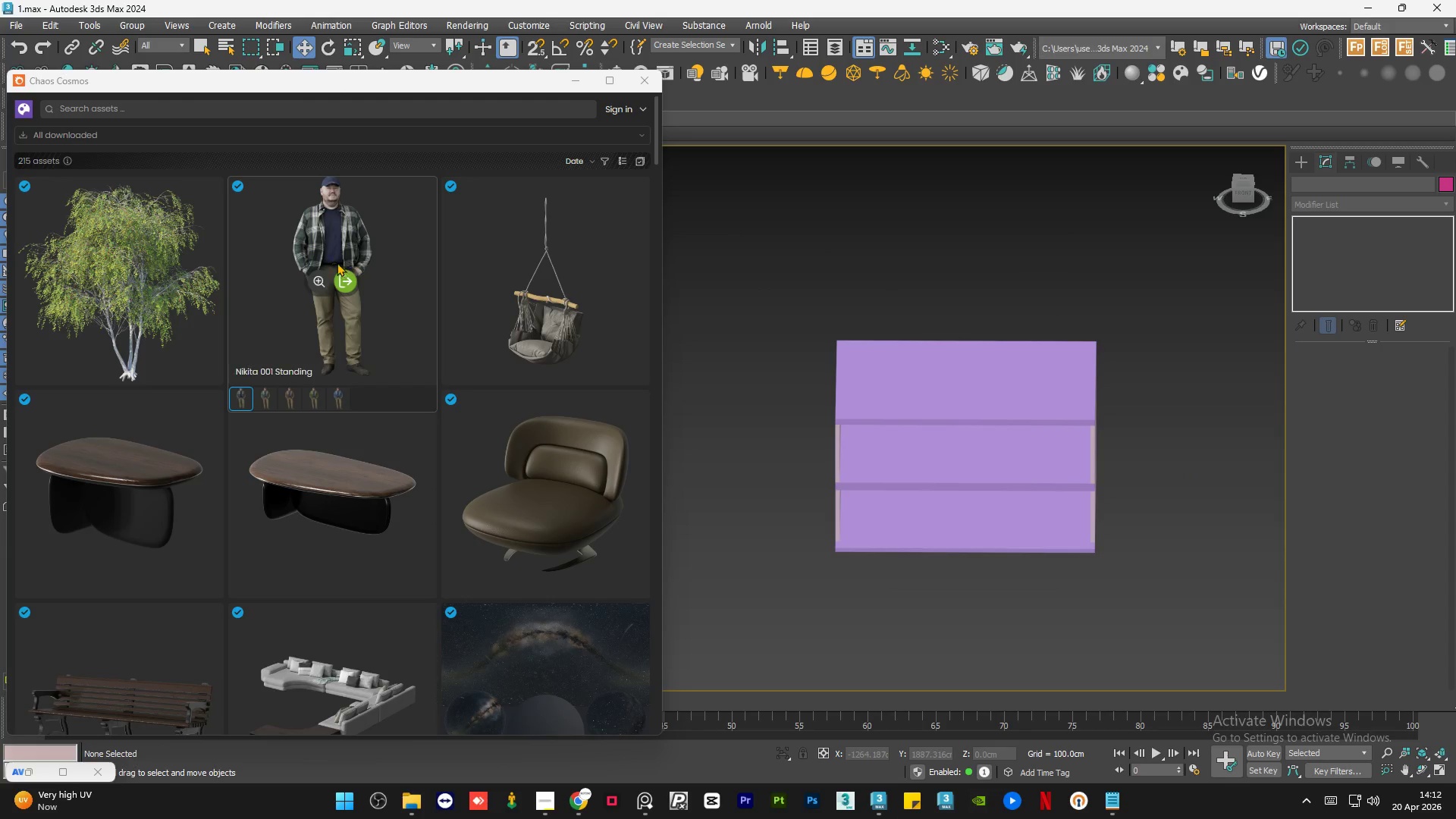 
mouse_move([313, 241])
 